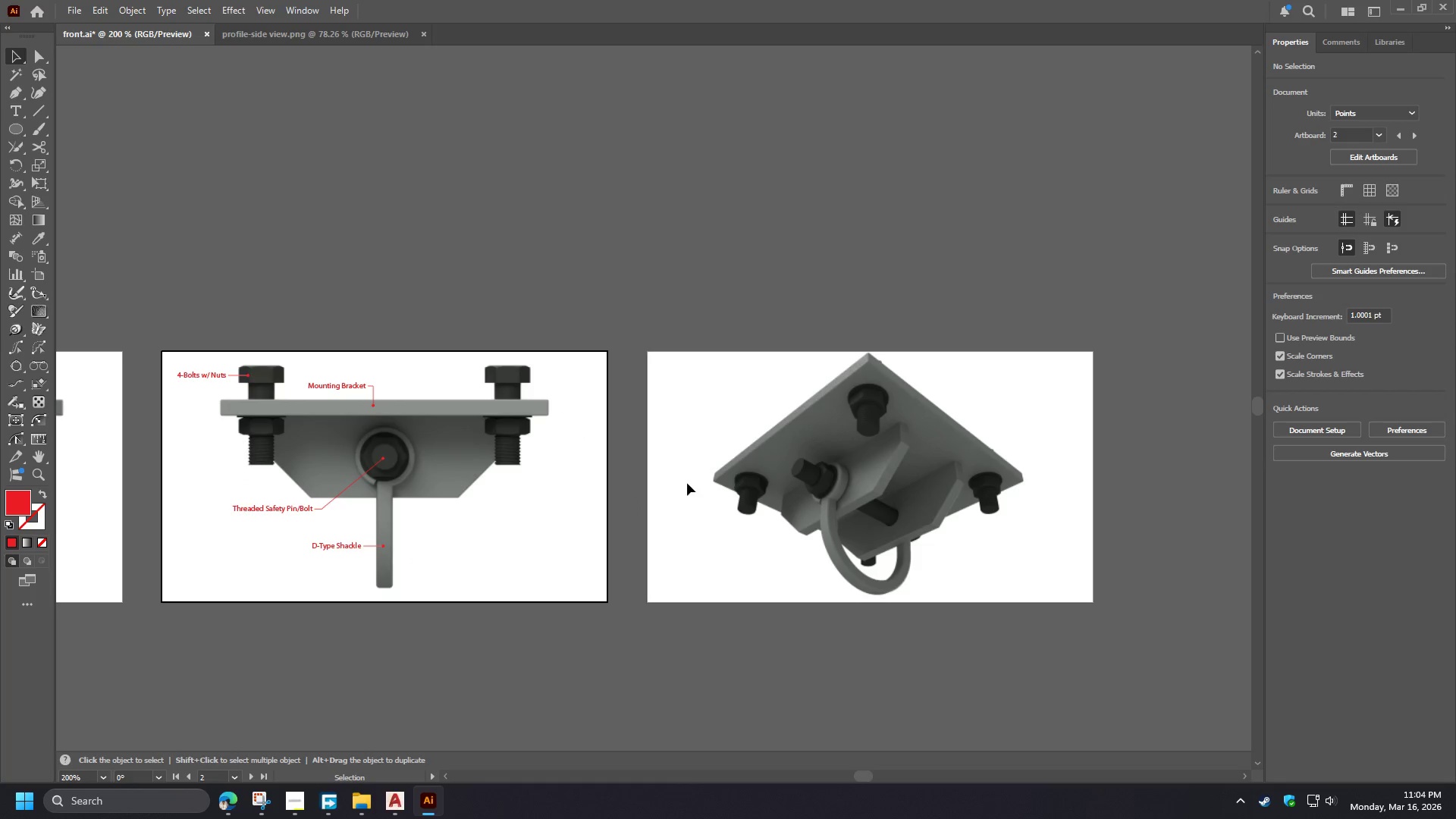 
scroll: coordinate [635, 499], scroll_direction: none, amount: 0.0
 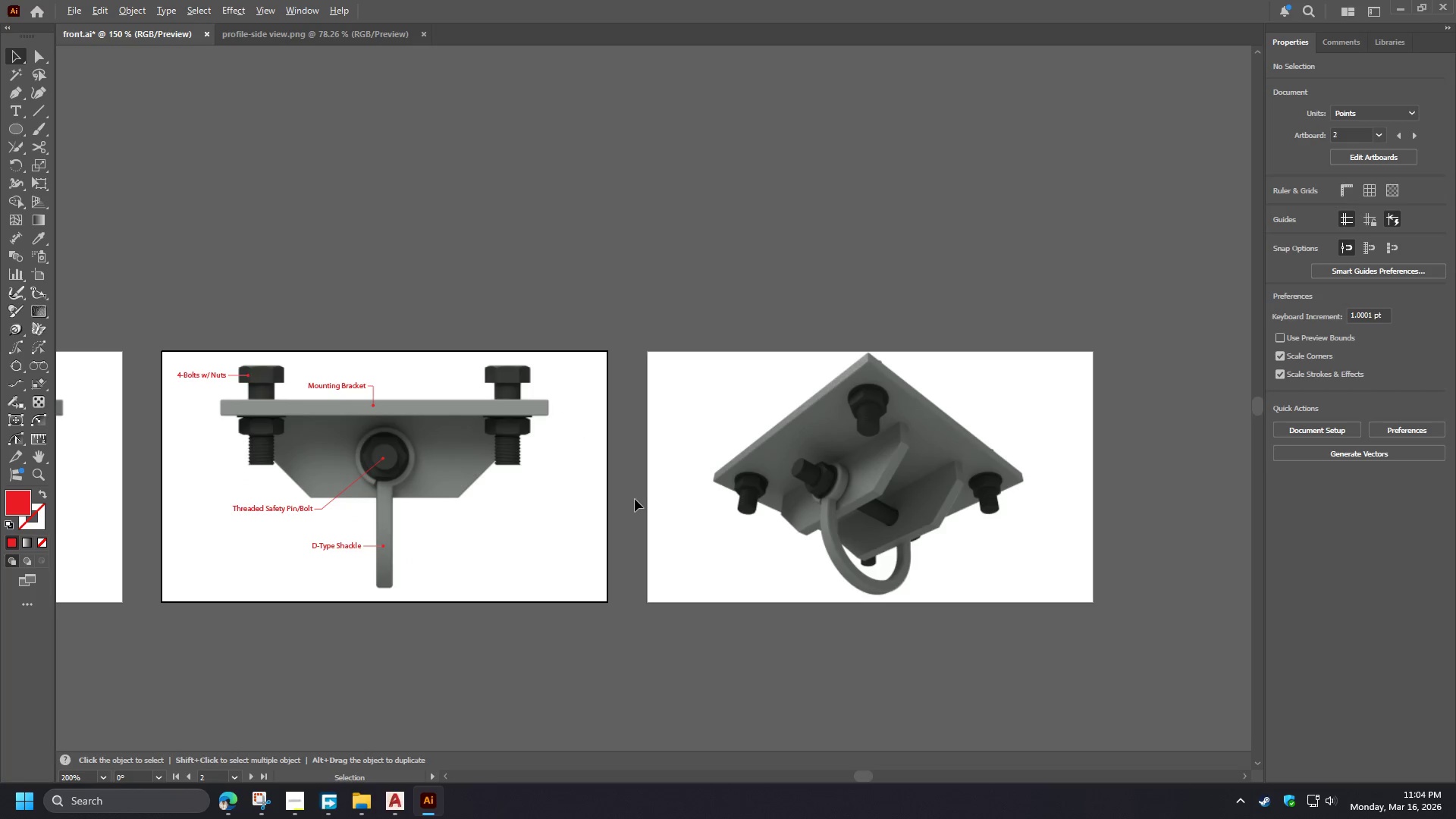 
left_click([686, 494])
 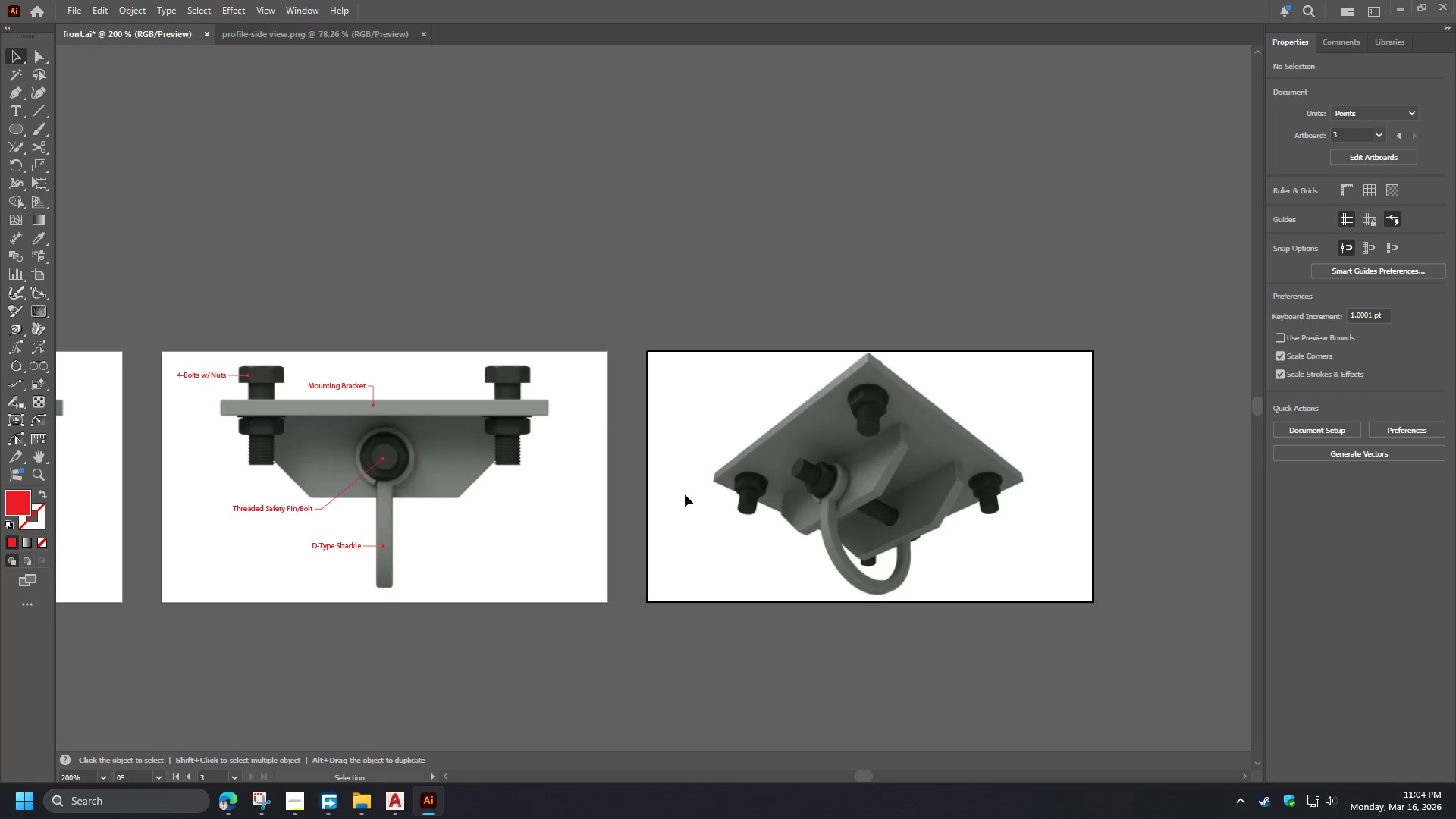 
key(Control+V)
 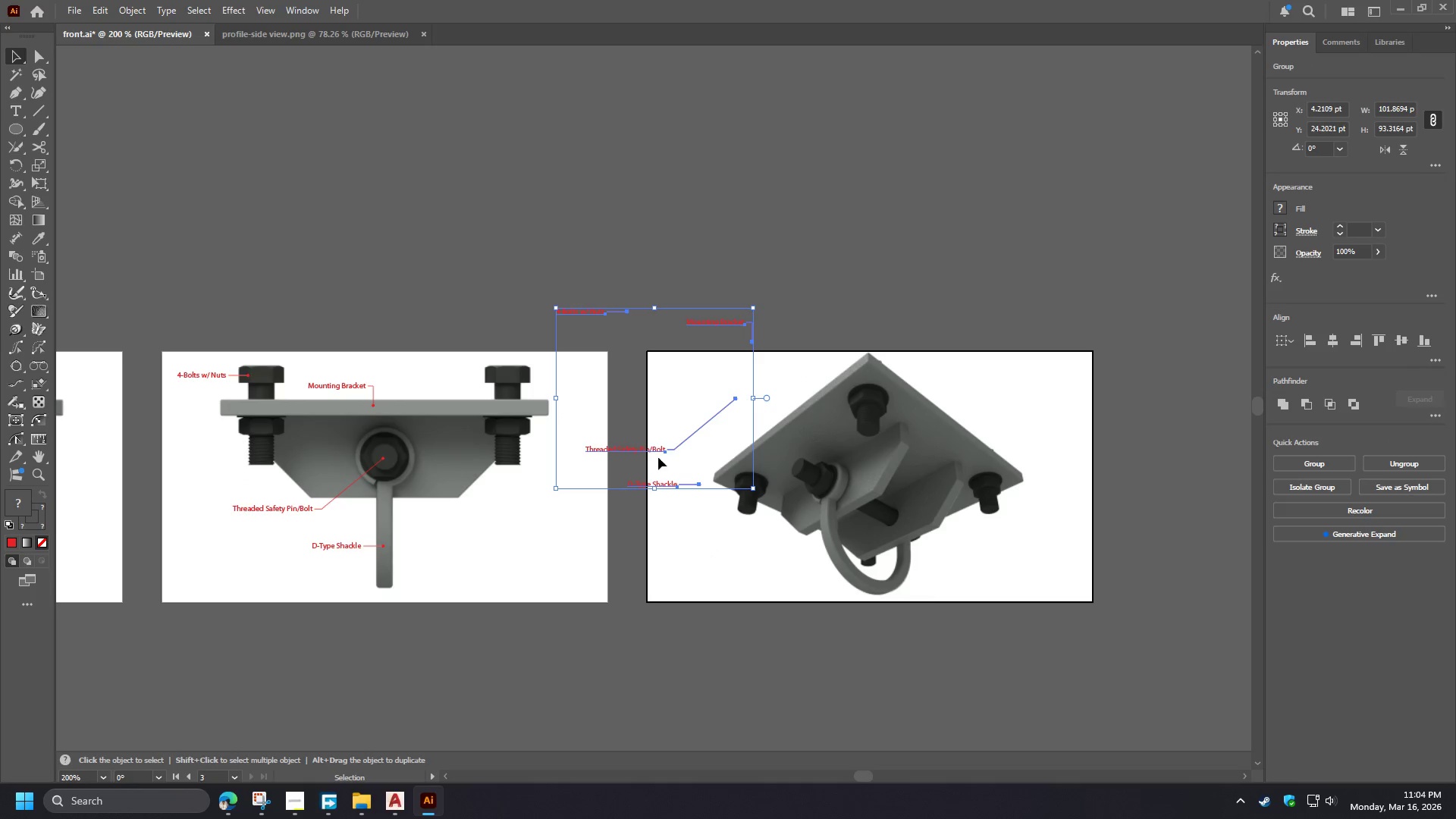 
left_click_drag(start_coordinate=[649, 451], to_coordinate=[745, 545])
 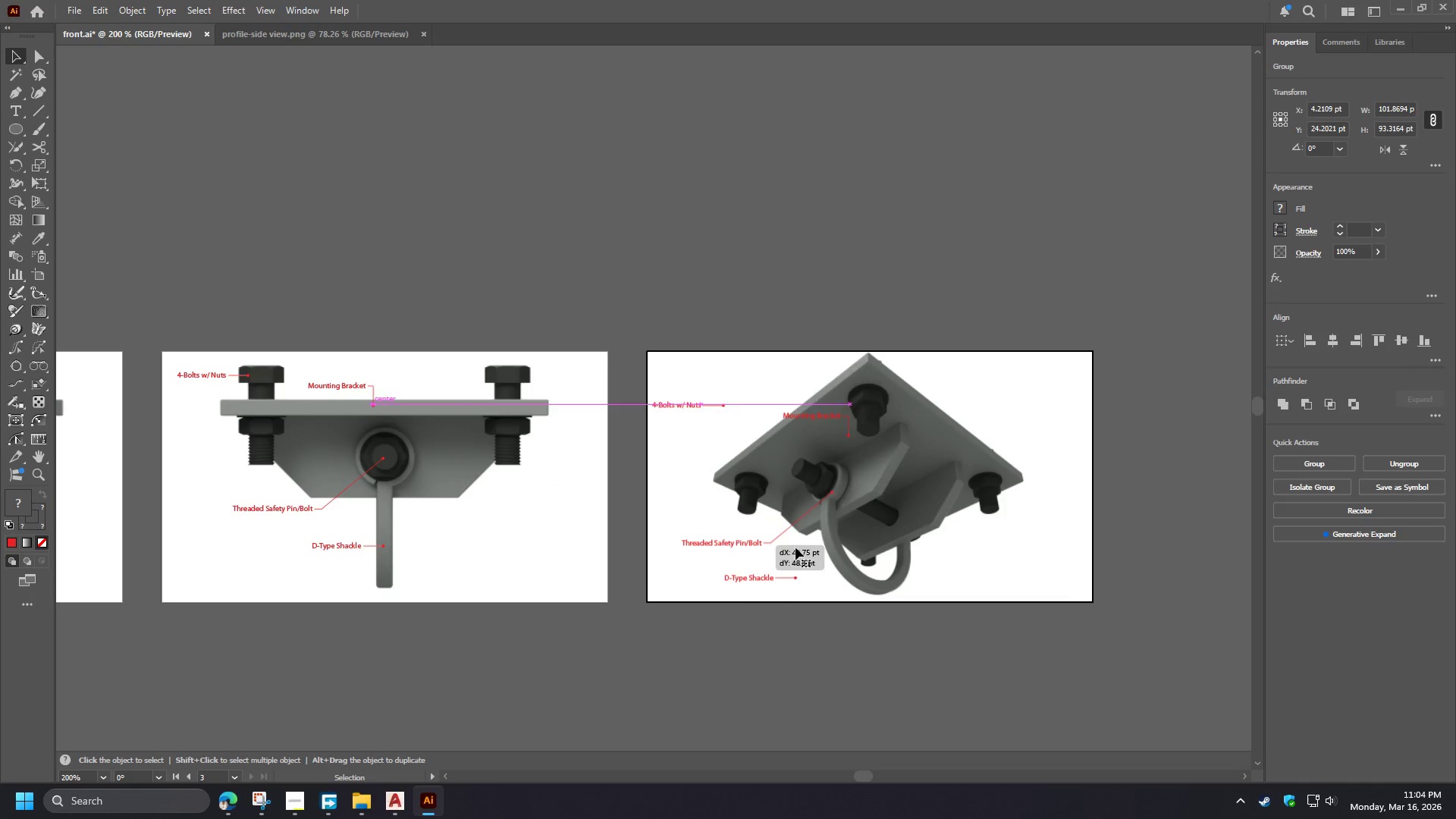 
hold_key(key=AltLeft, duration=1.16)
scroll: coordinate [946, 498], scroll_direction: up, amount: 1.0
 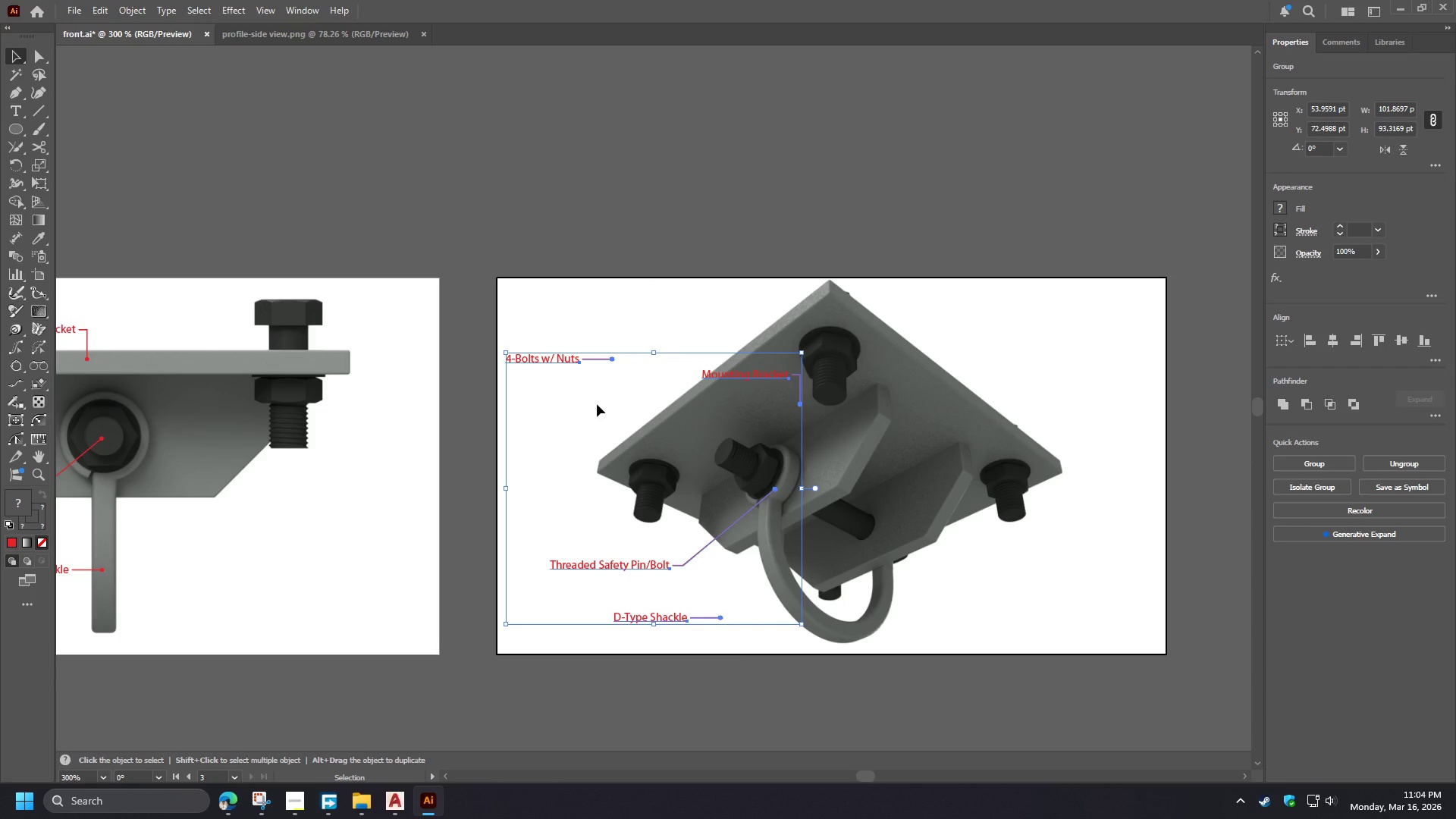 
left_click([597, 404])
 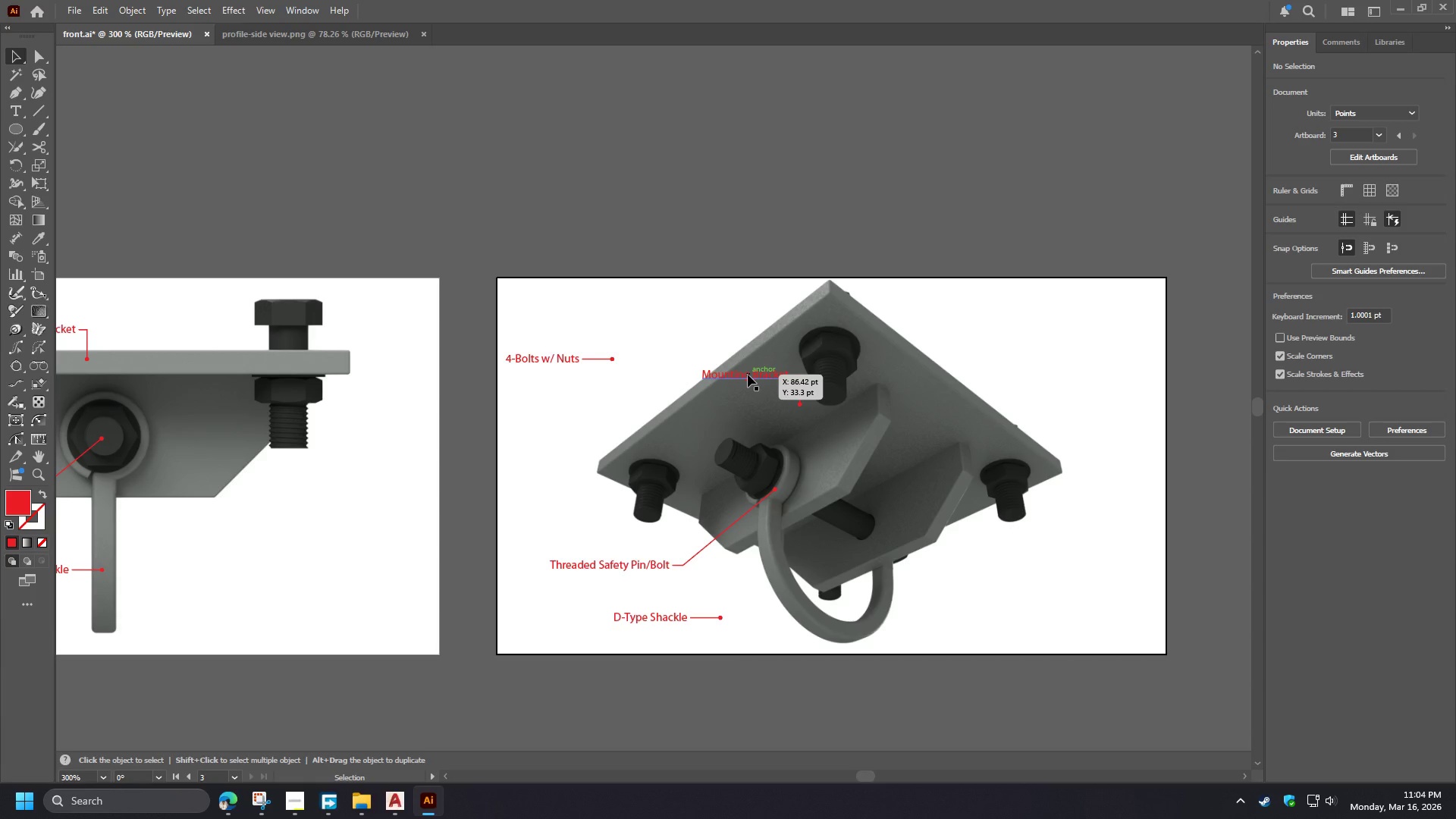 
hold_key(key=AltLeft, duration=1.5)
scroll: coordinate [770, 405], scroll_direction: up, amount: 2.0
 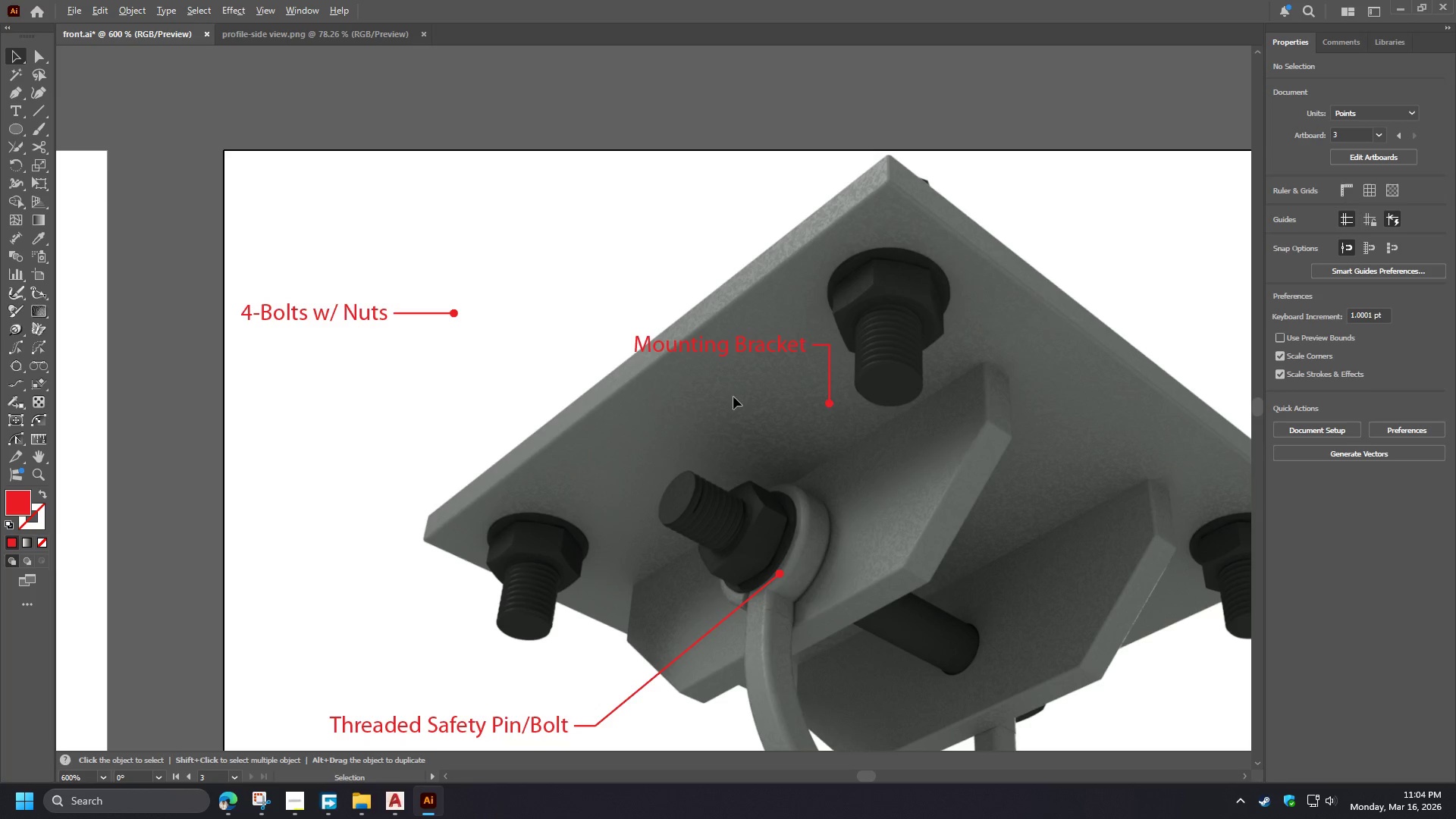 
hold_key(key=AltLeft, duration=0.72)
 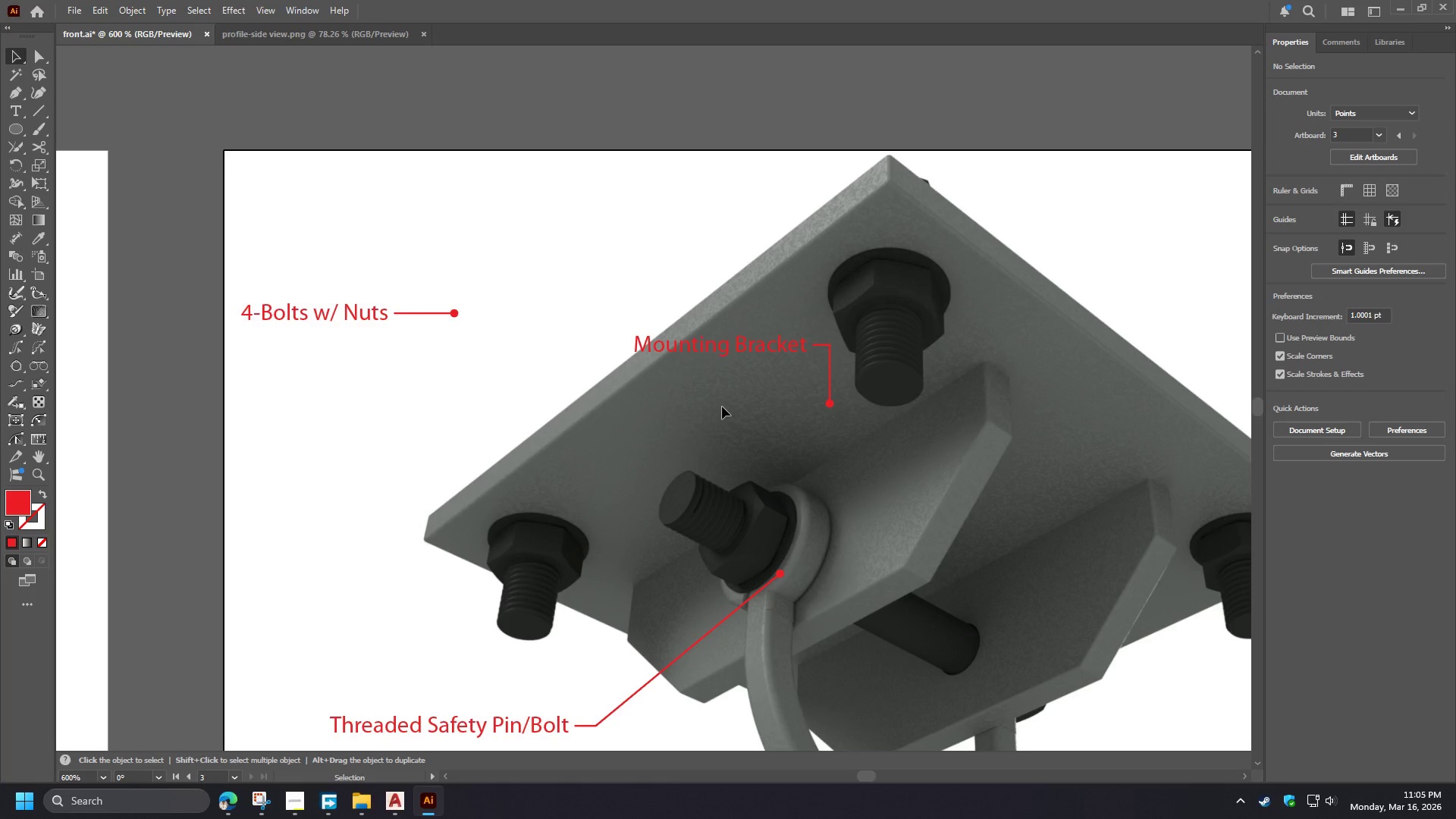 
scroll: coordinate [721, 389], scroll_direction: down, amount: 1.0
 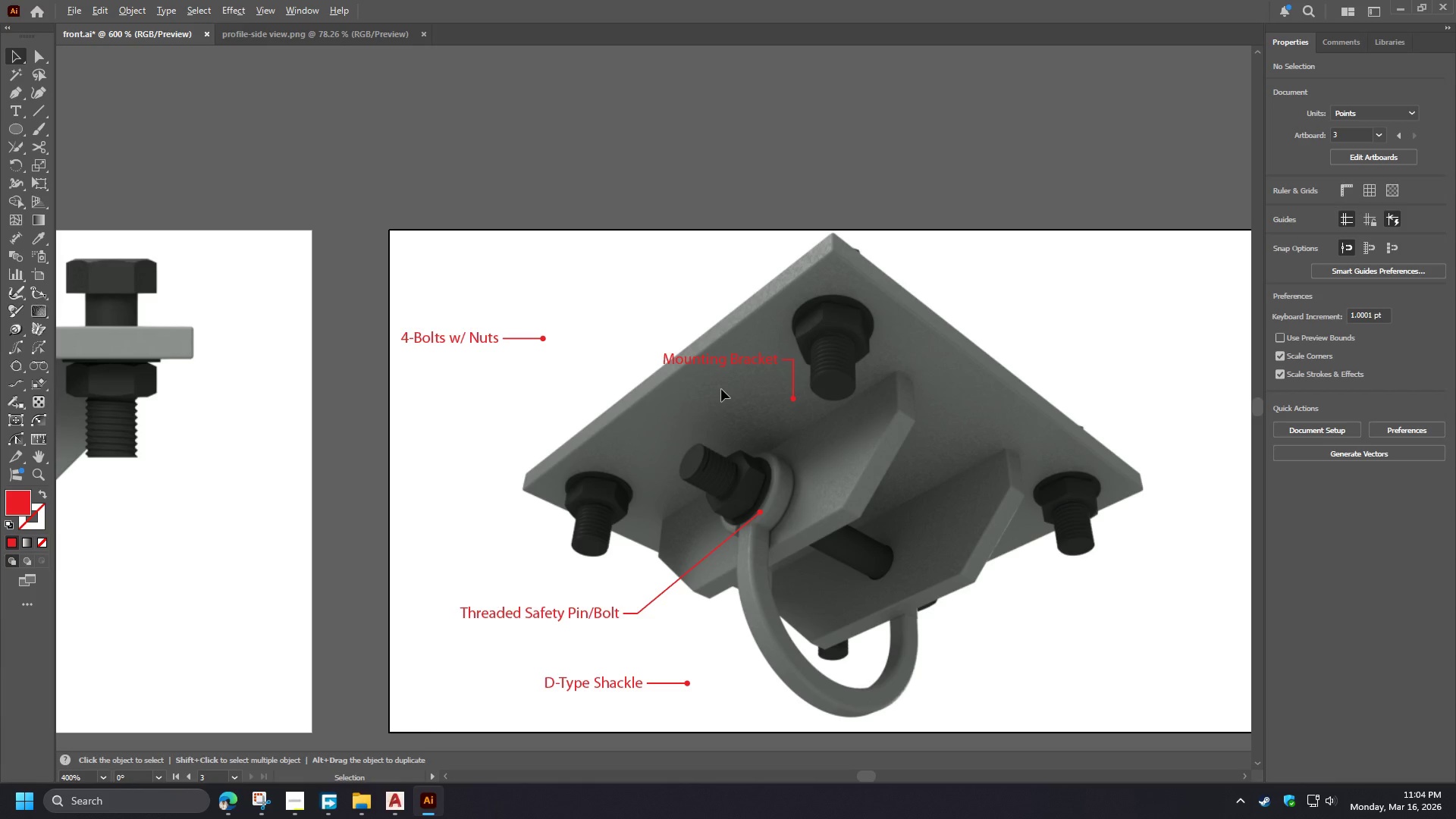 
scroll: coordinate [720, 389], scroll_direction: up, amount: 1.0
 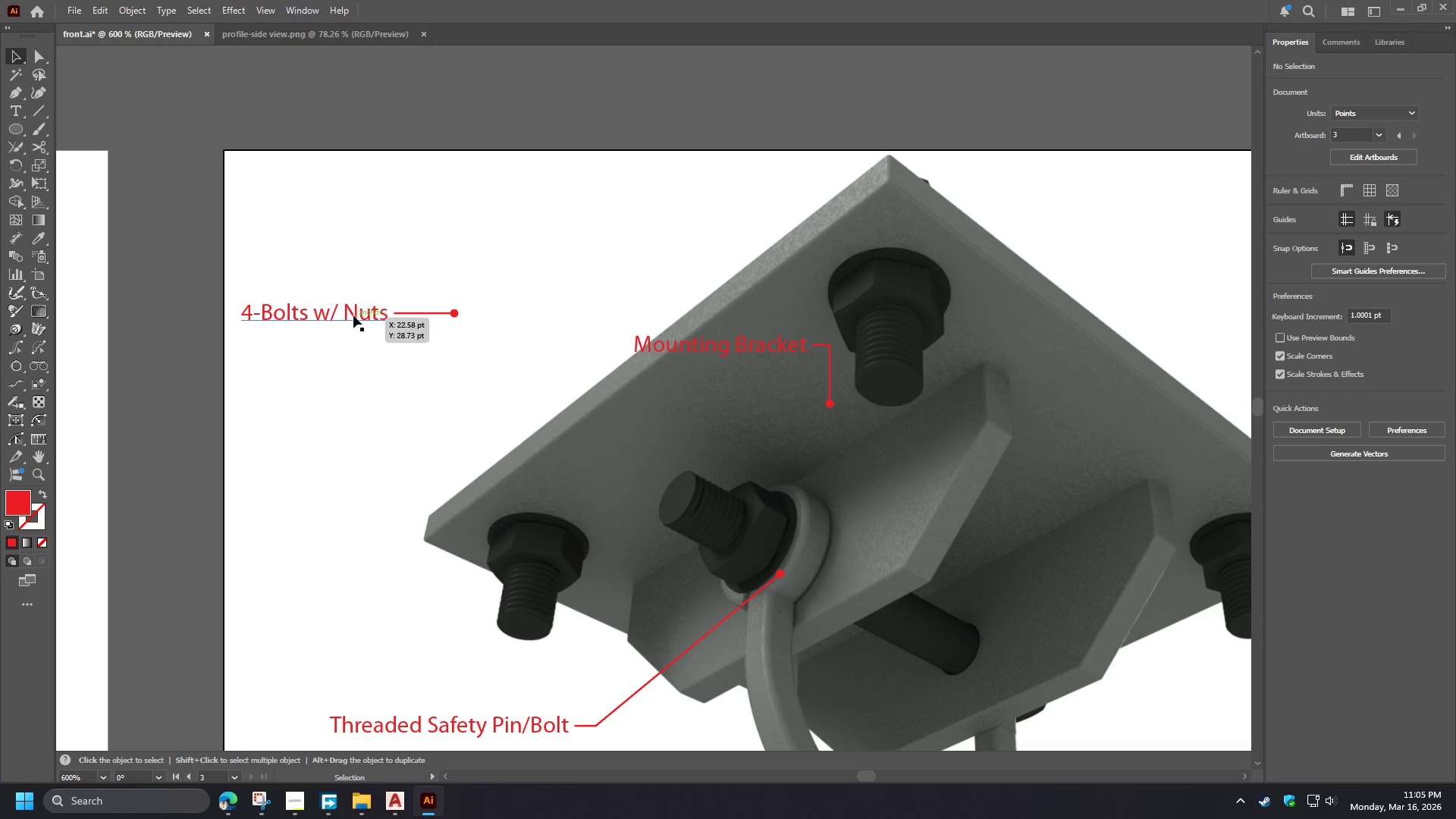 
left_click_drag(start_coordinate=[353, 315], to_coordinate=[580, 287])
 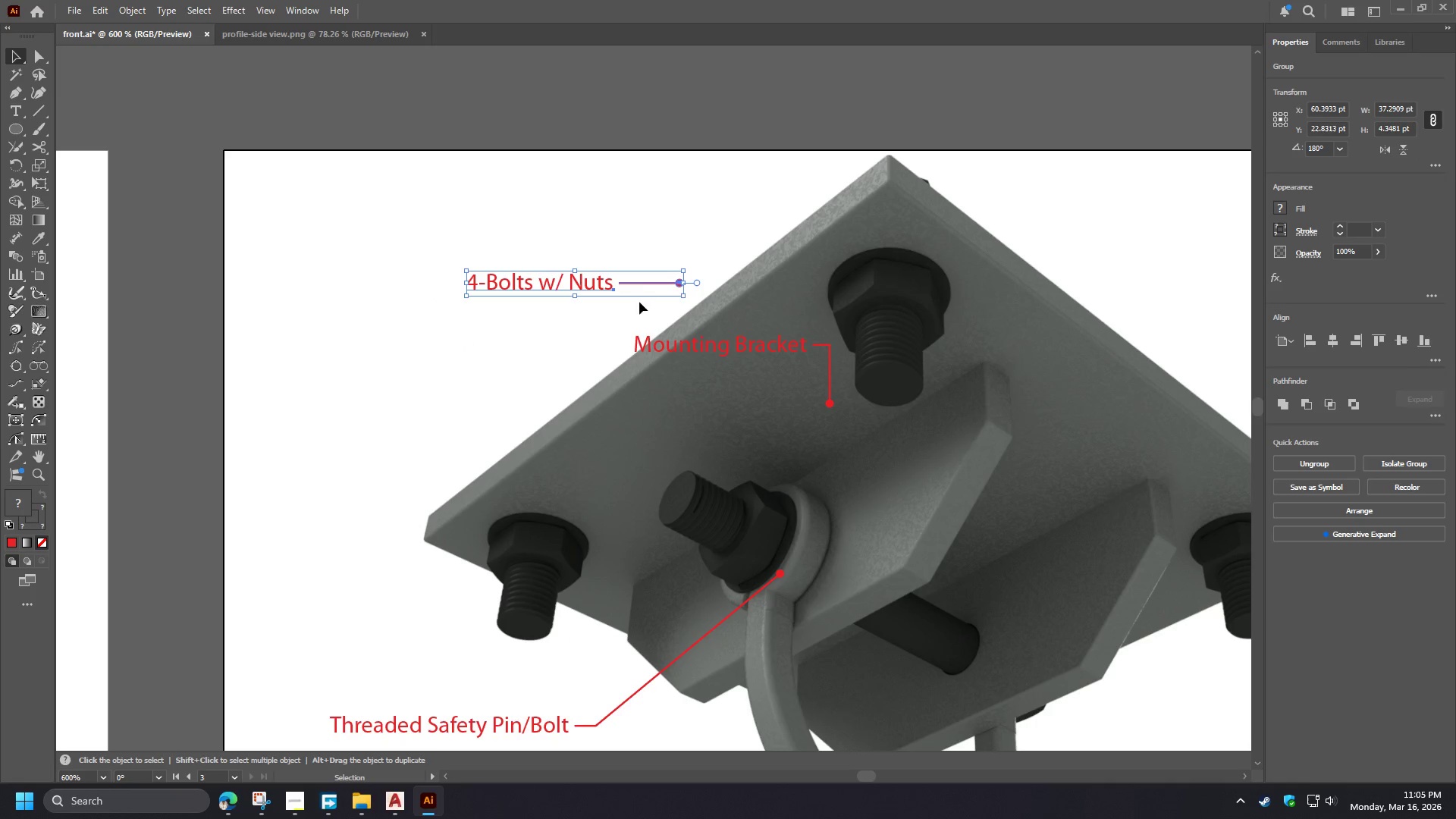 
double_click([645, 284])
 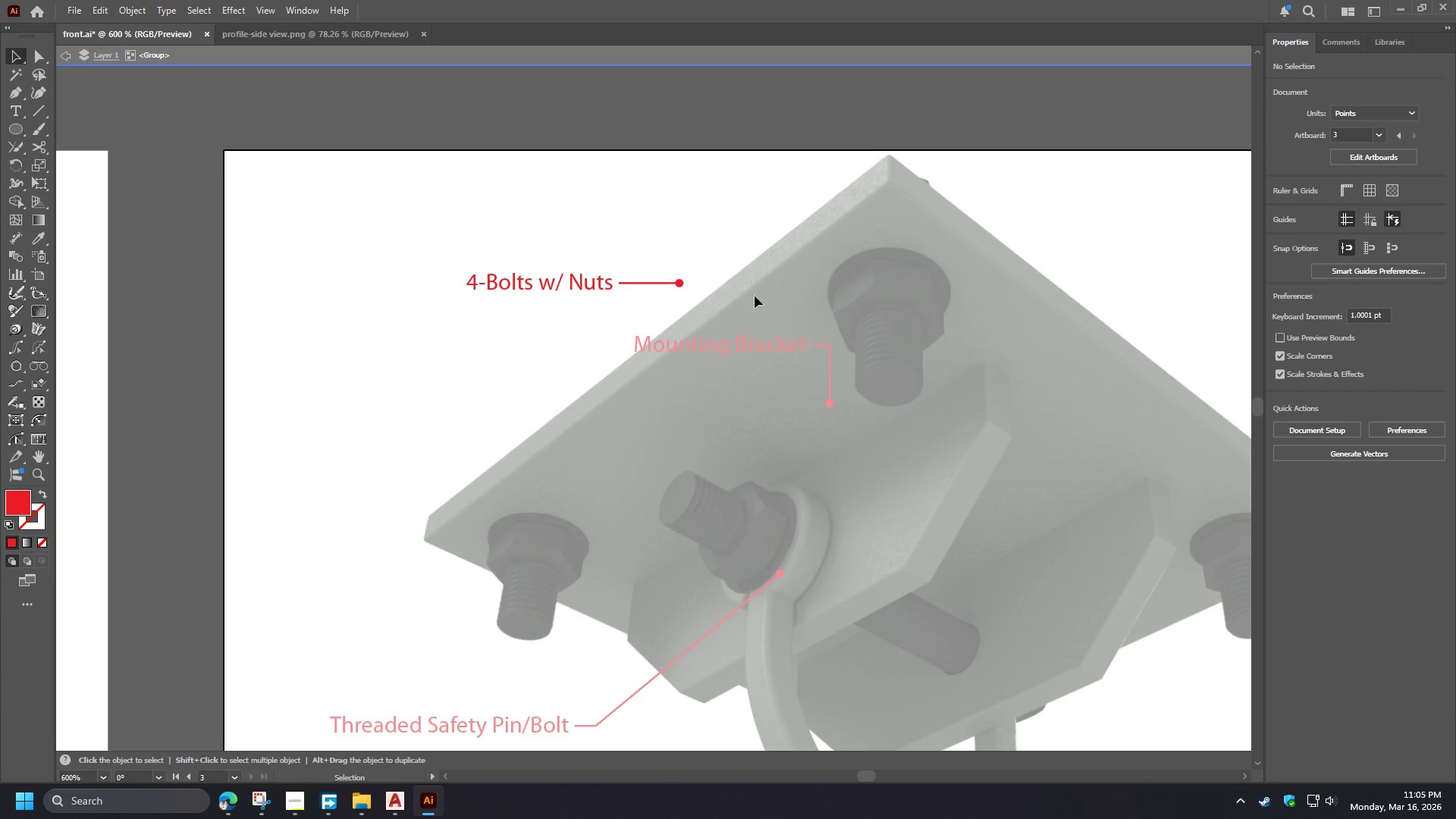 
hold_key(key=AltLeft, duration=1.5)
scroll: coordinate [858, 243], scroll_direction: up, amount: 2.0
 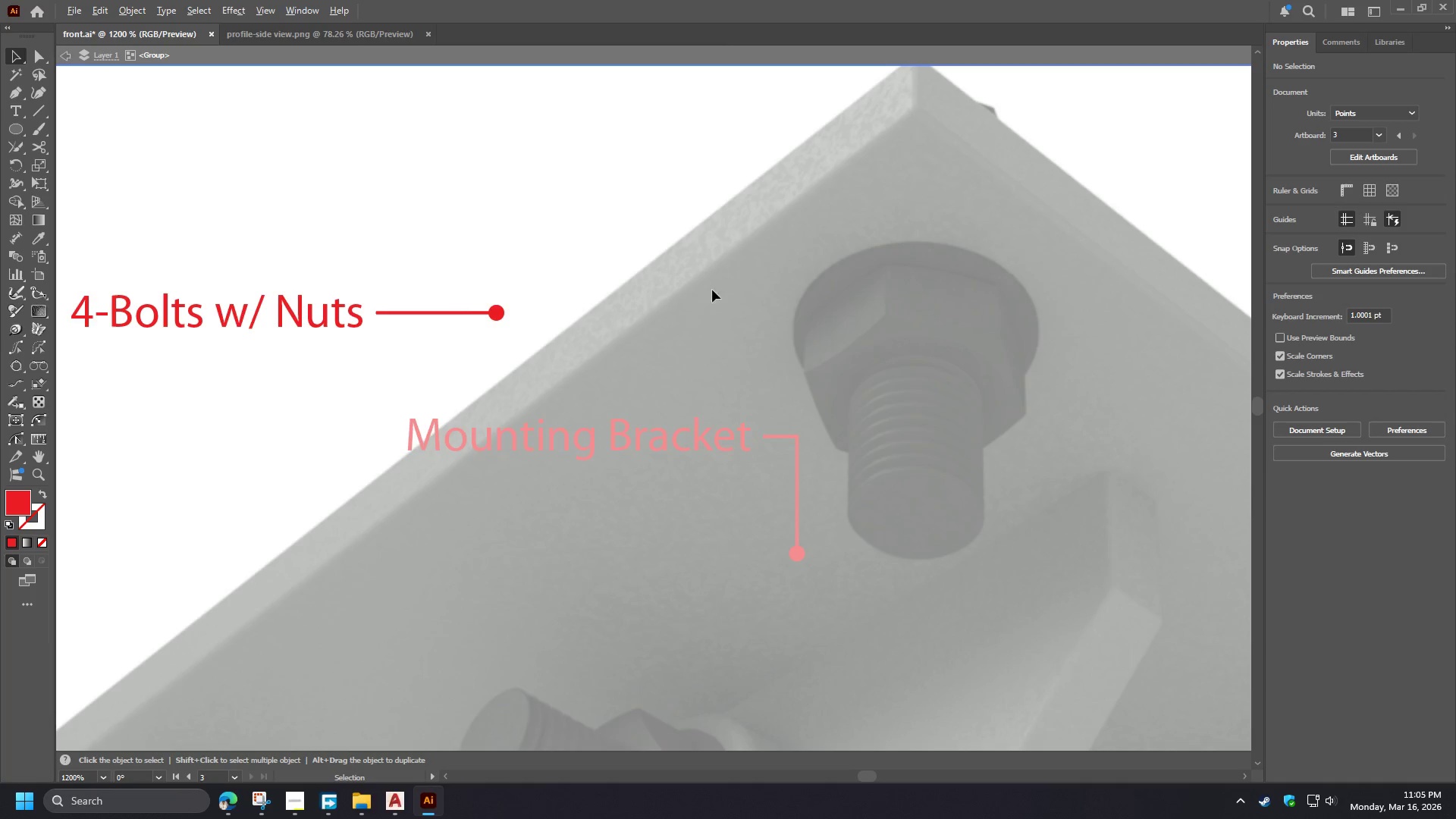 
key(Alt+AltLeft)
 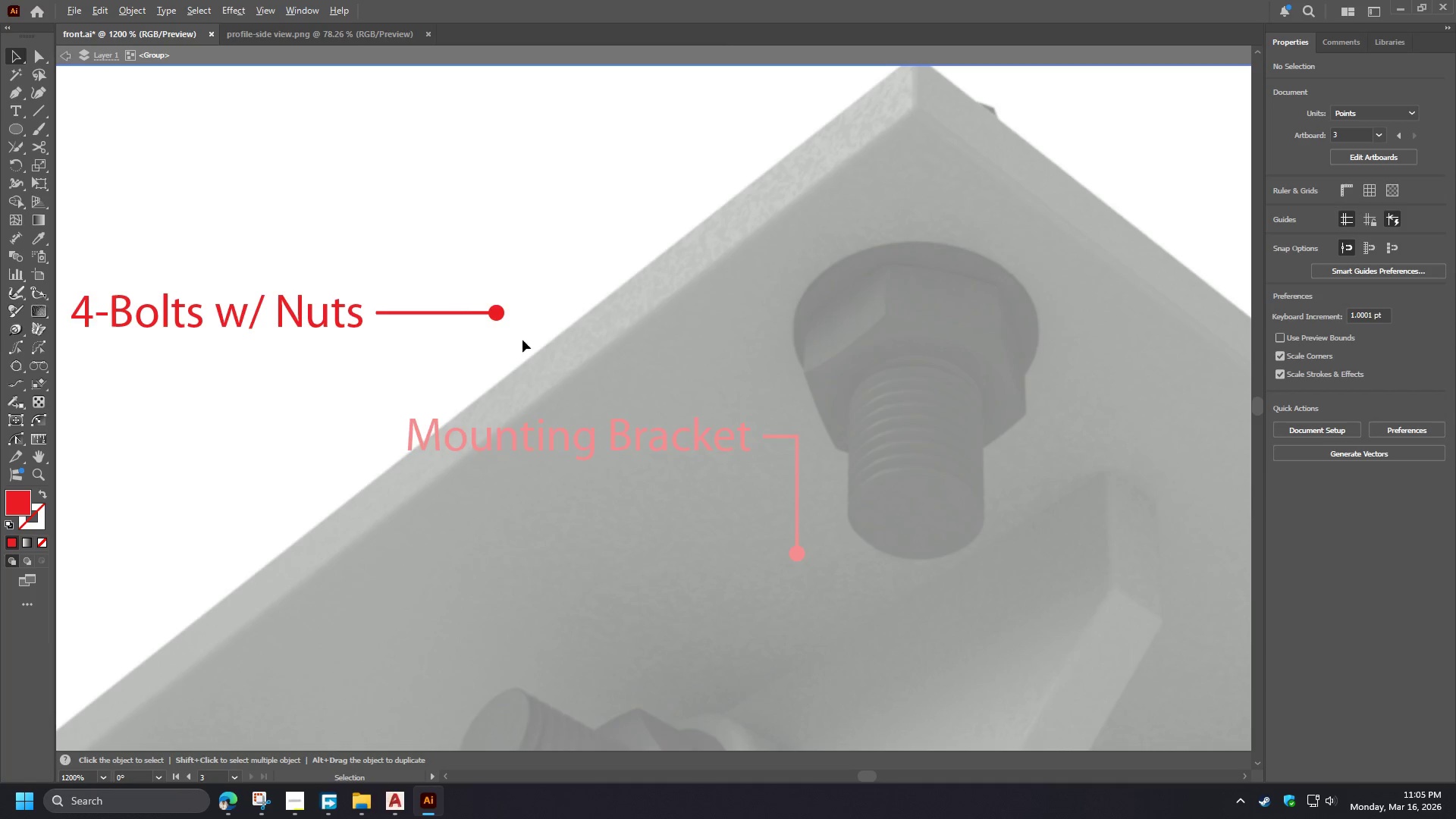 
key(Alt+AltLeft)
 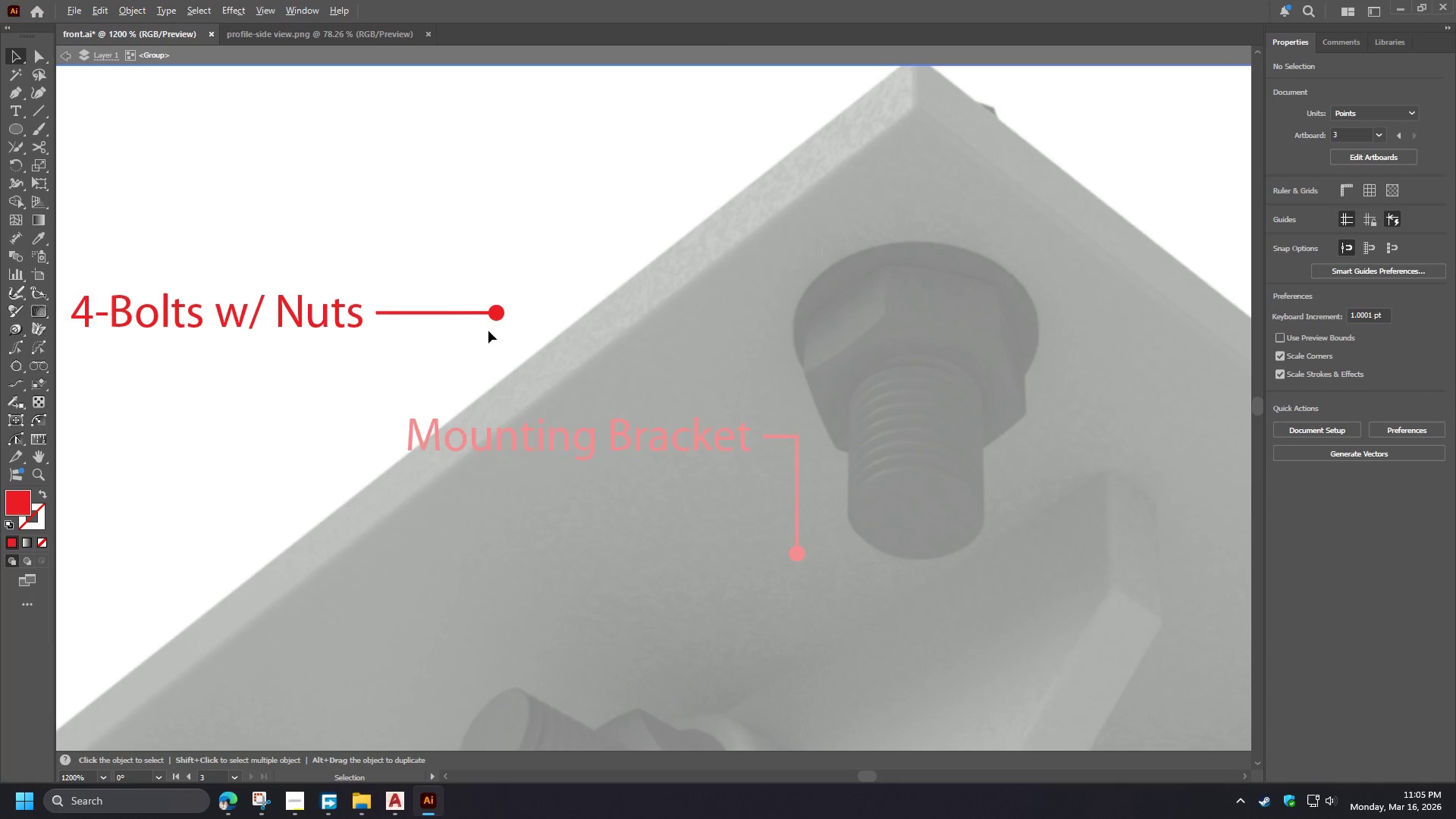 
key(Alt+AltLeft)
 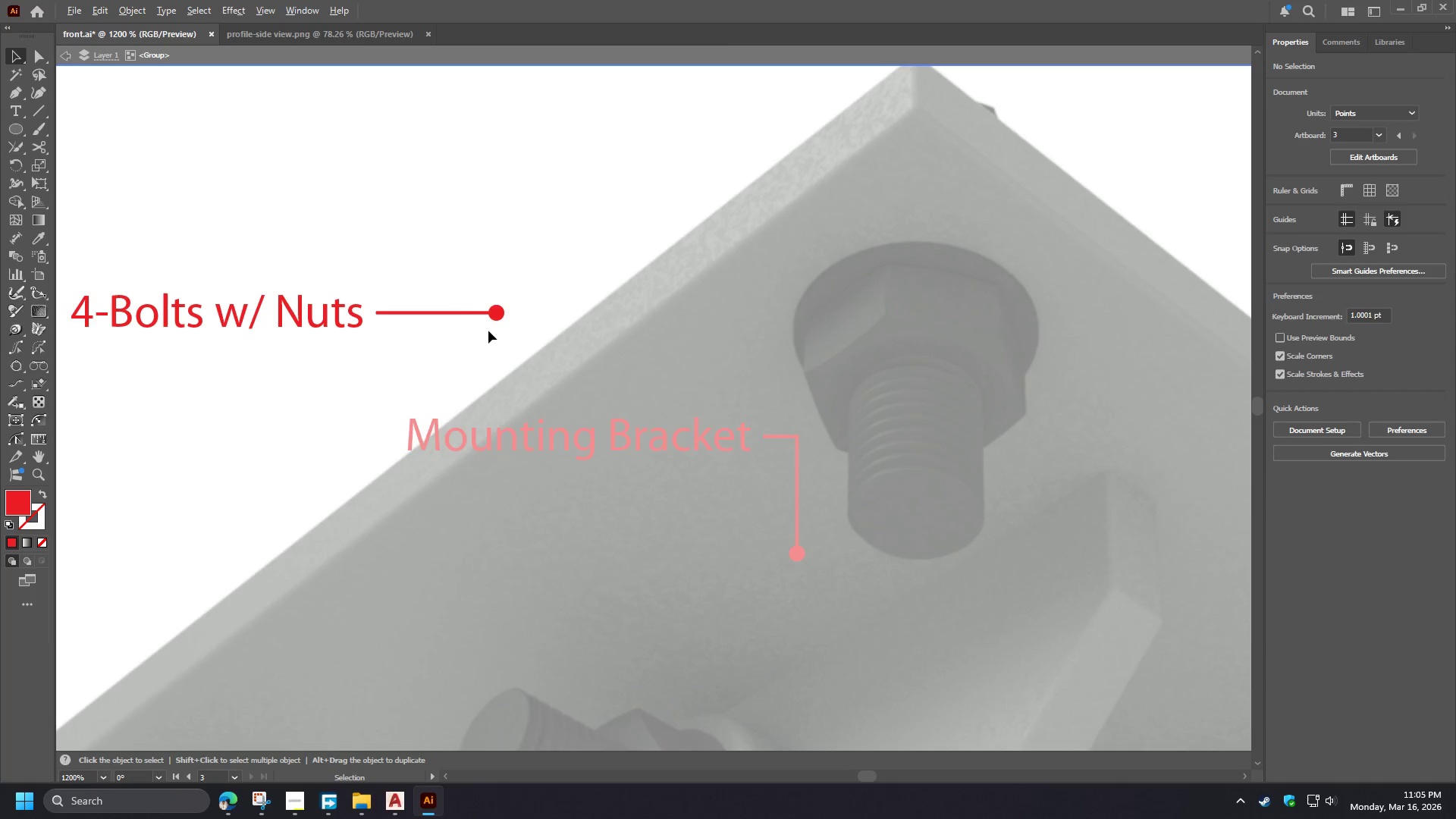 
key(Alt+AltLeft)
 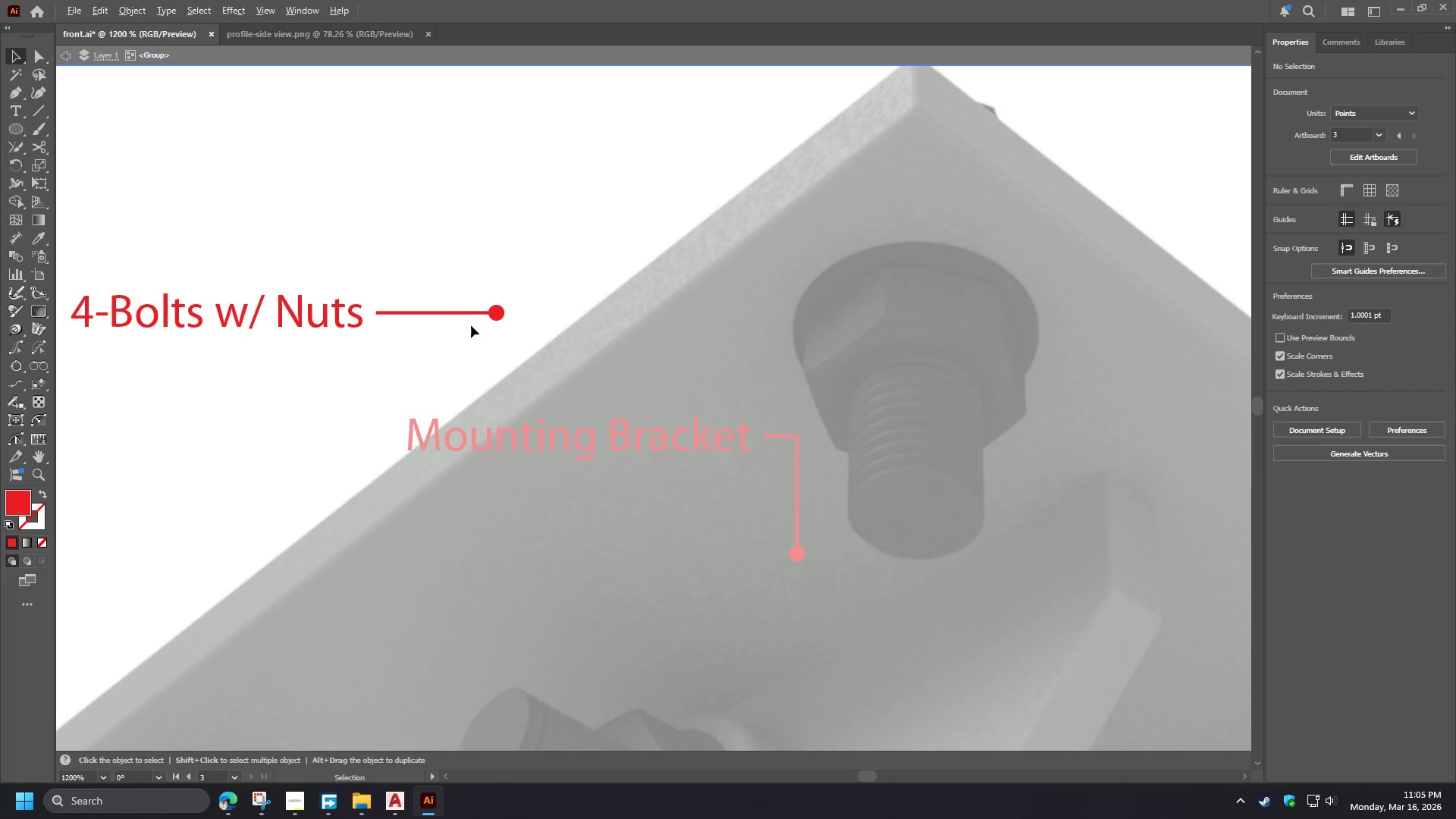 
key(Alt+AltLeft)
 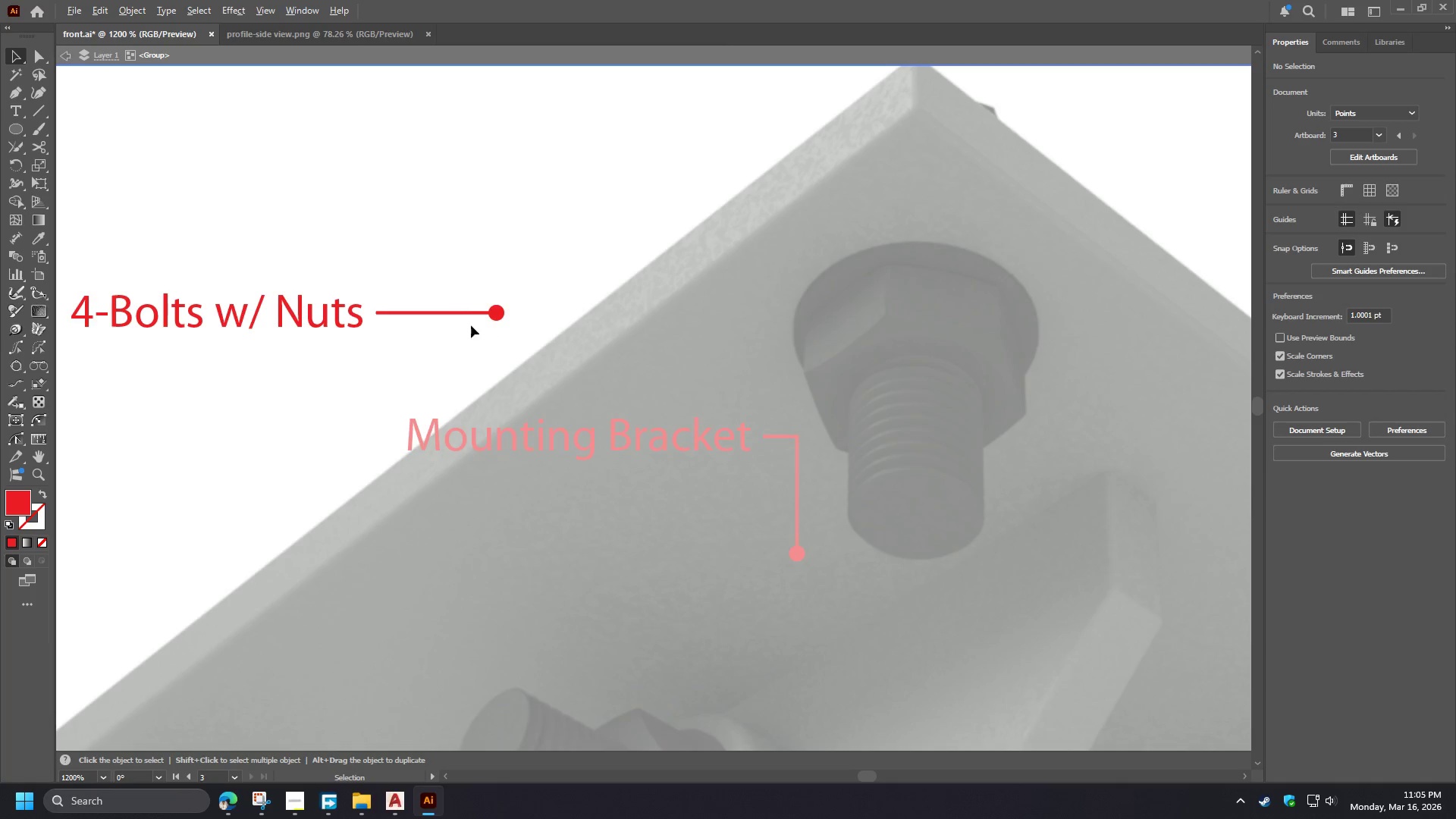 
key(Alt+AltLeft)
 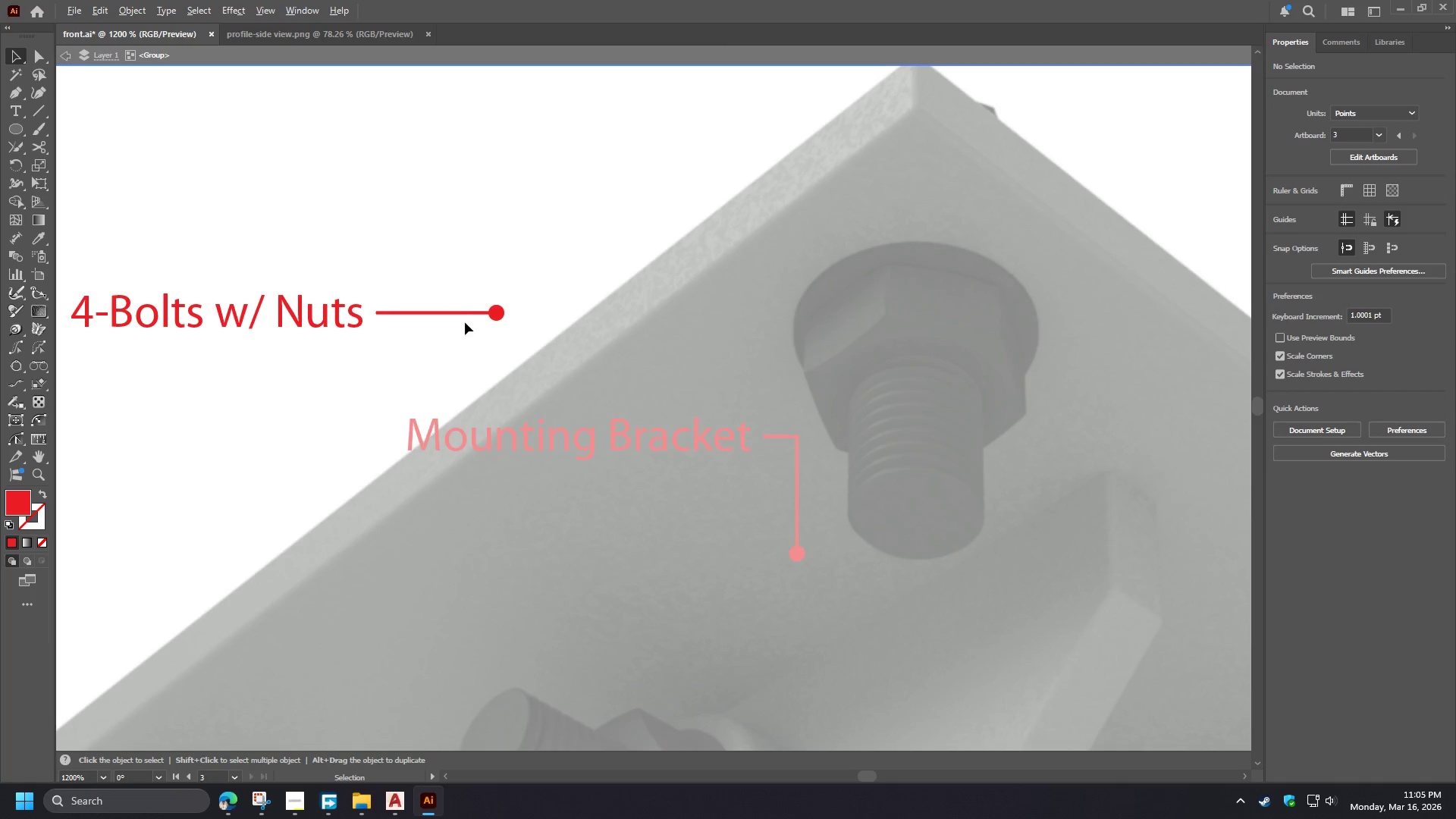 
key(Alt+AltLeft)
 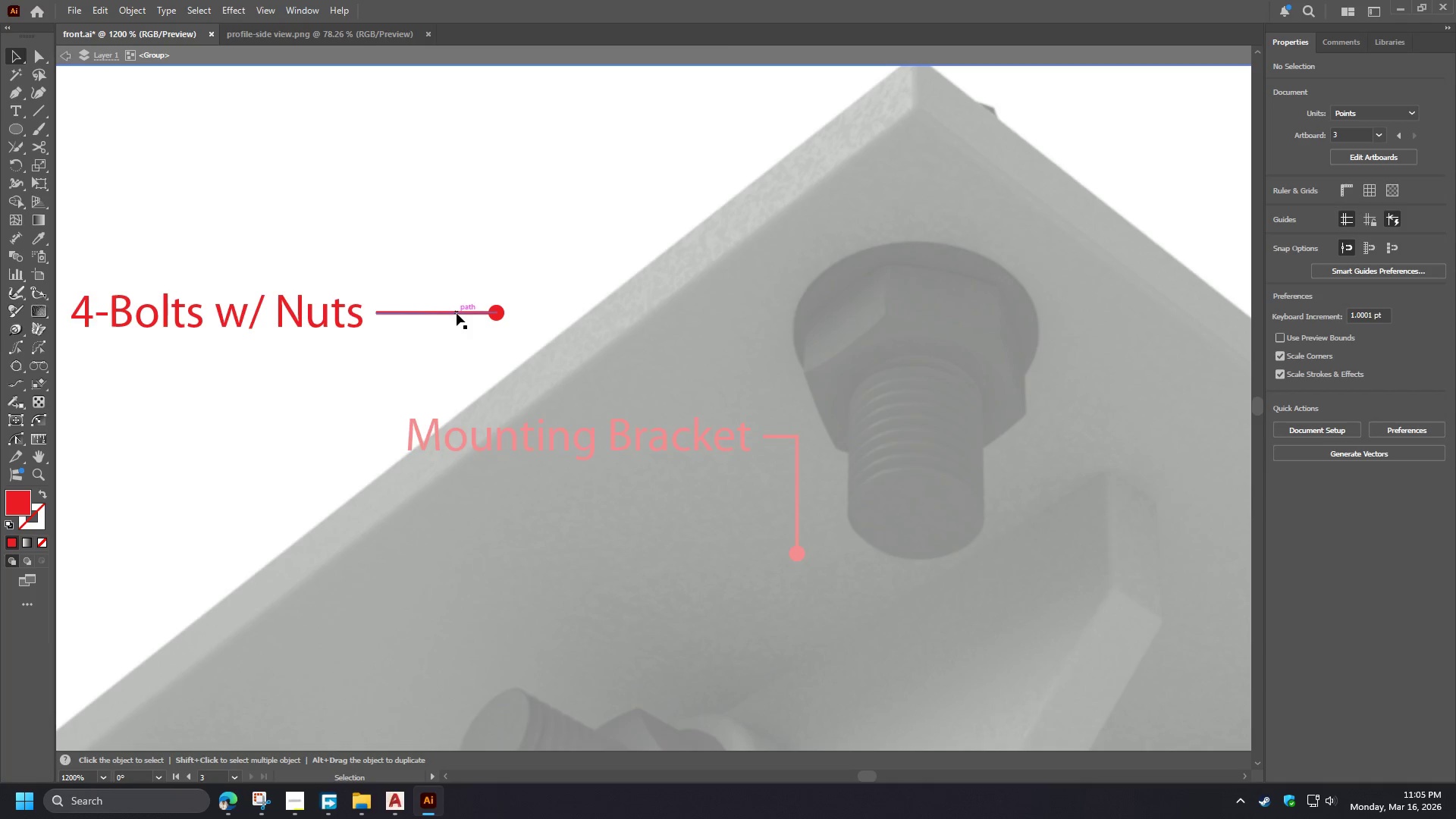 
left_click([457, 313])
 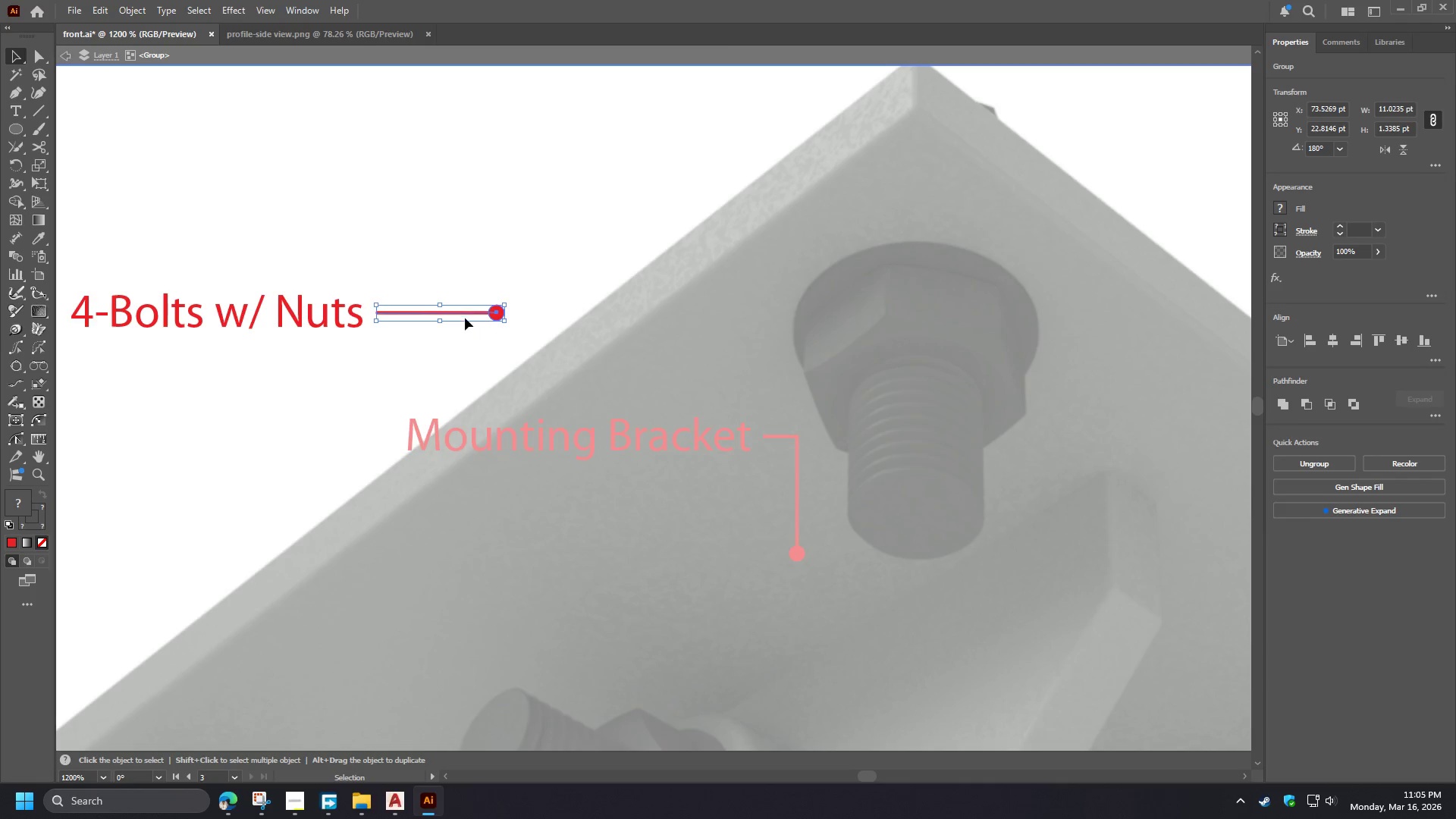 
double_click([464, 314])
 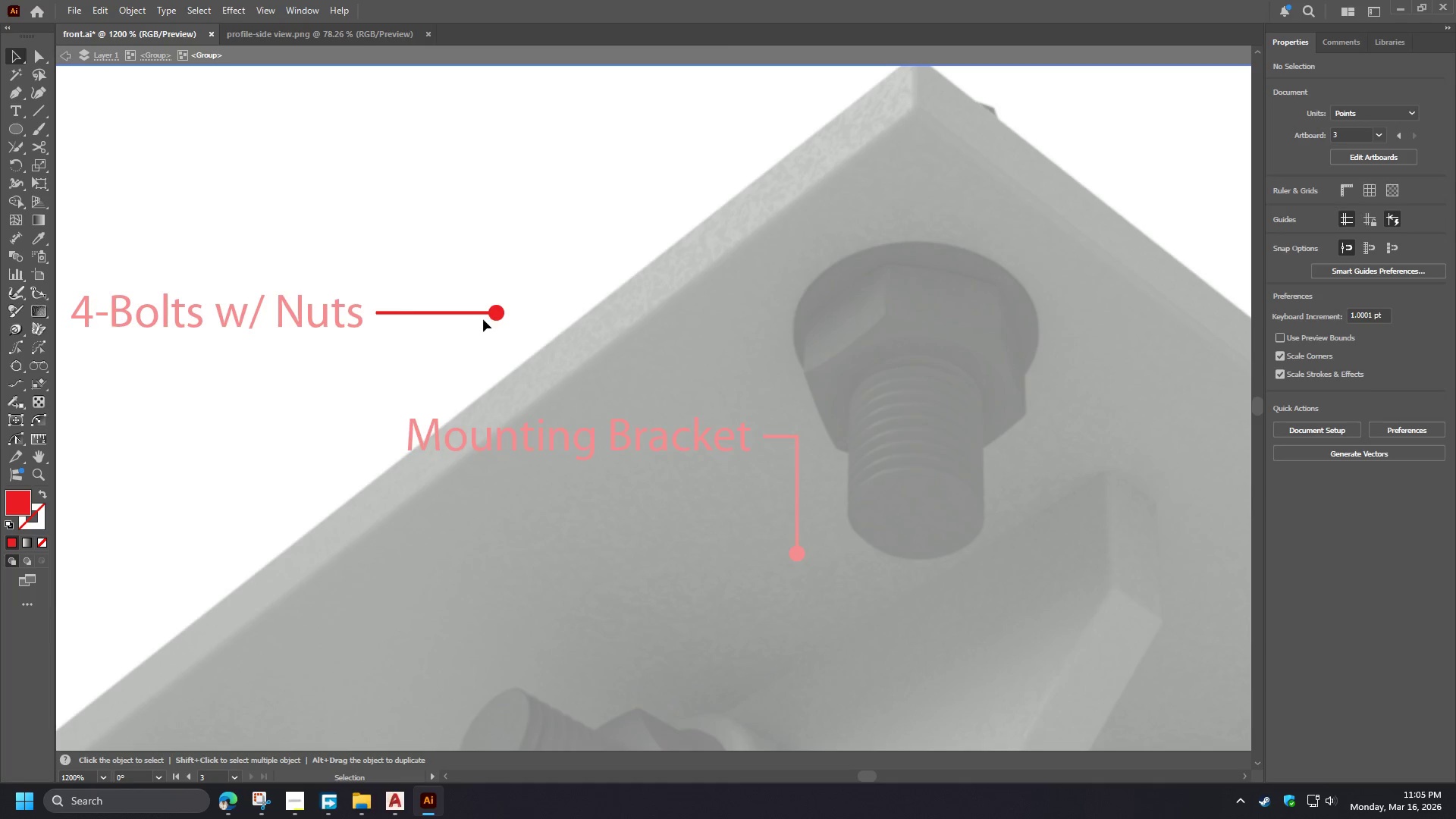 
left_click_drag(start_coordinate=[518, 328], to_coordinate=[479, 296])
 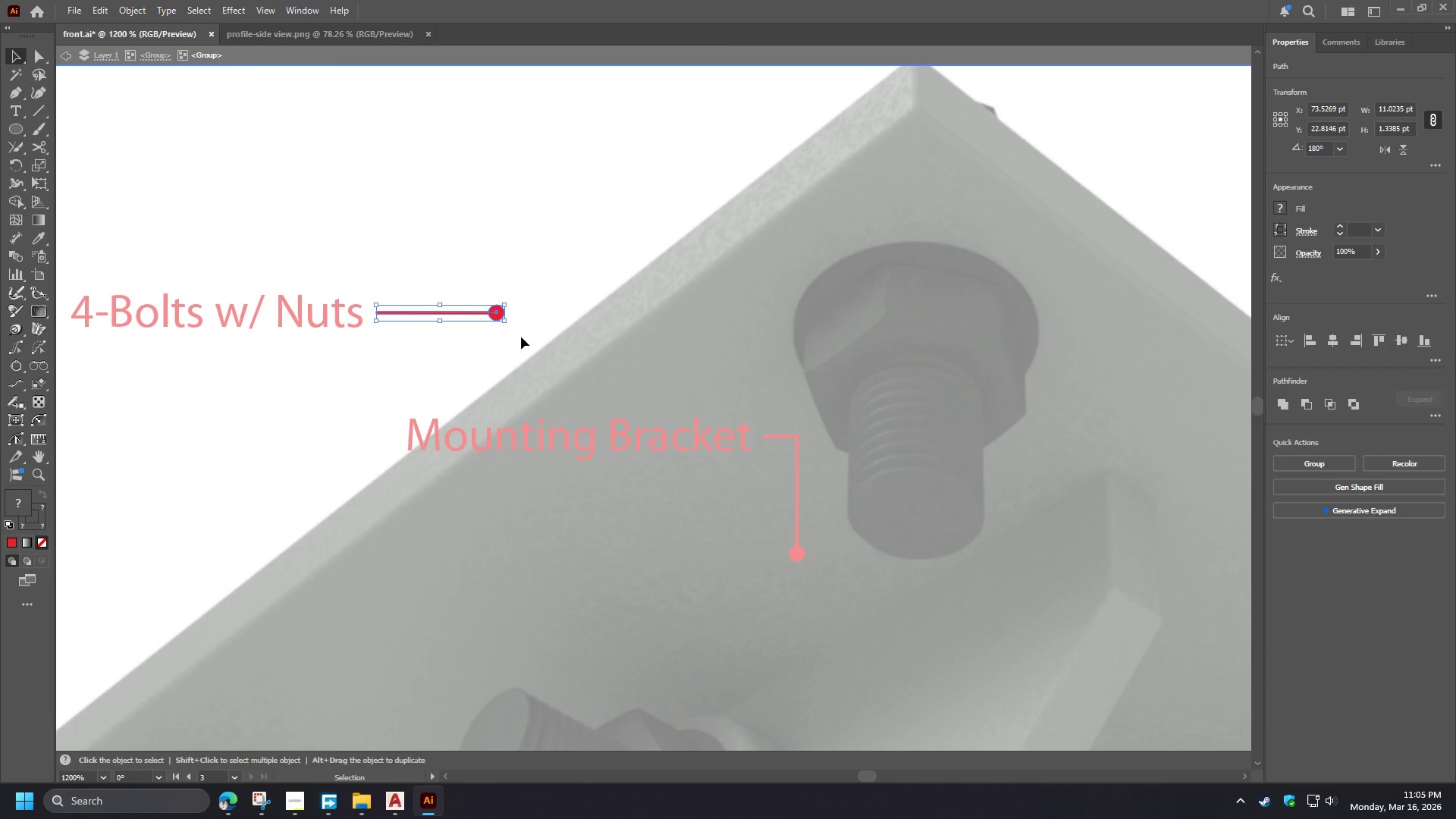 
key(A)
 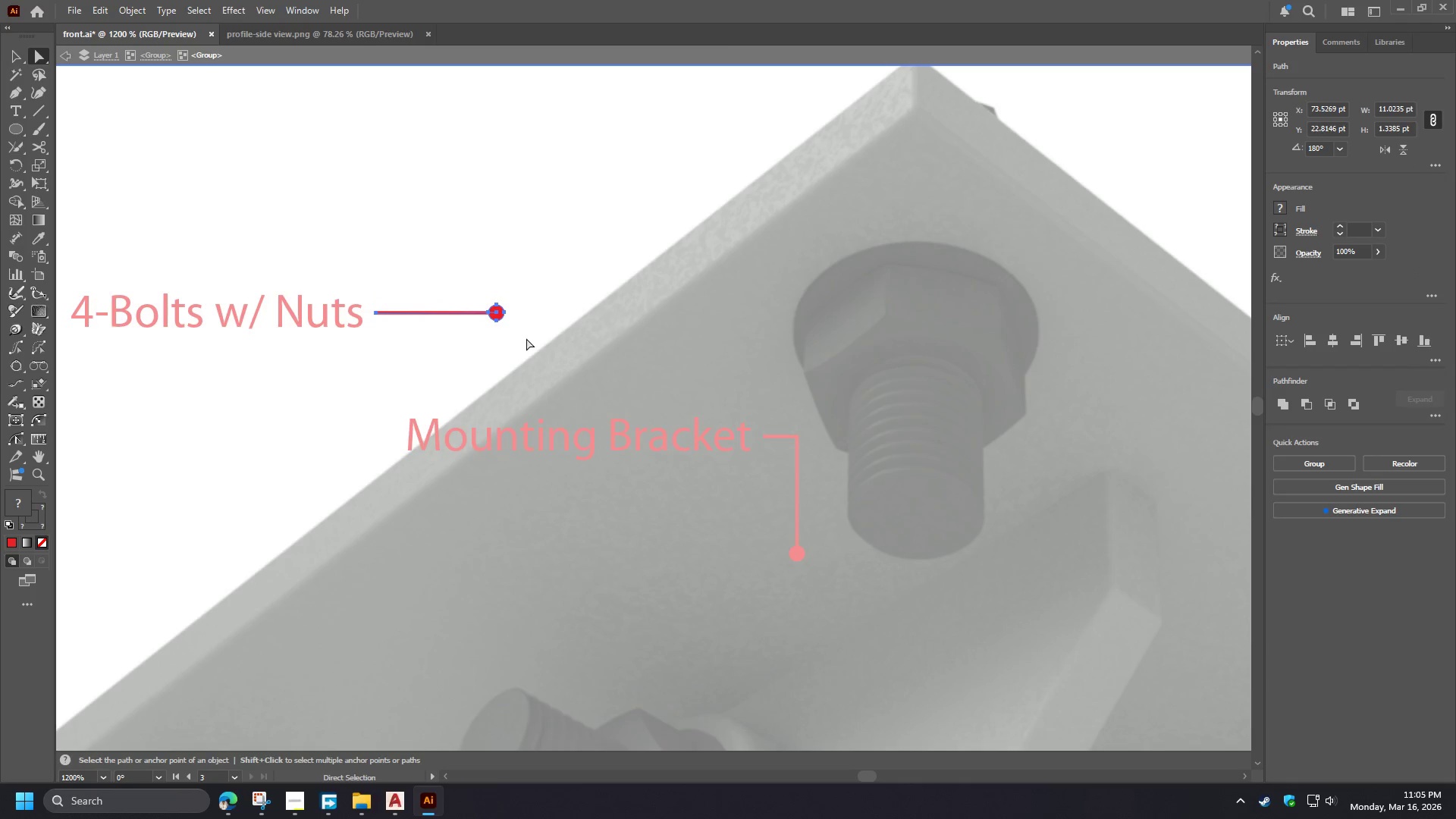 
left_click_drag(start_coordinate=[526, 338], to_coordinate=[469, 275])
 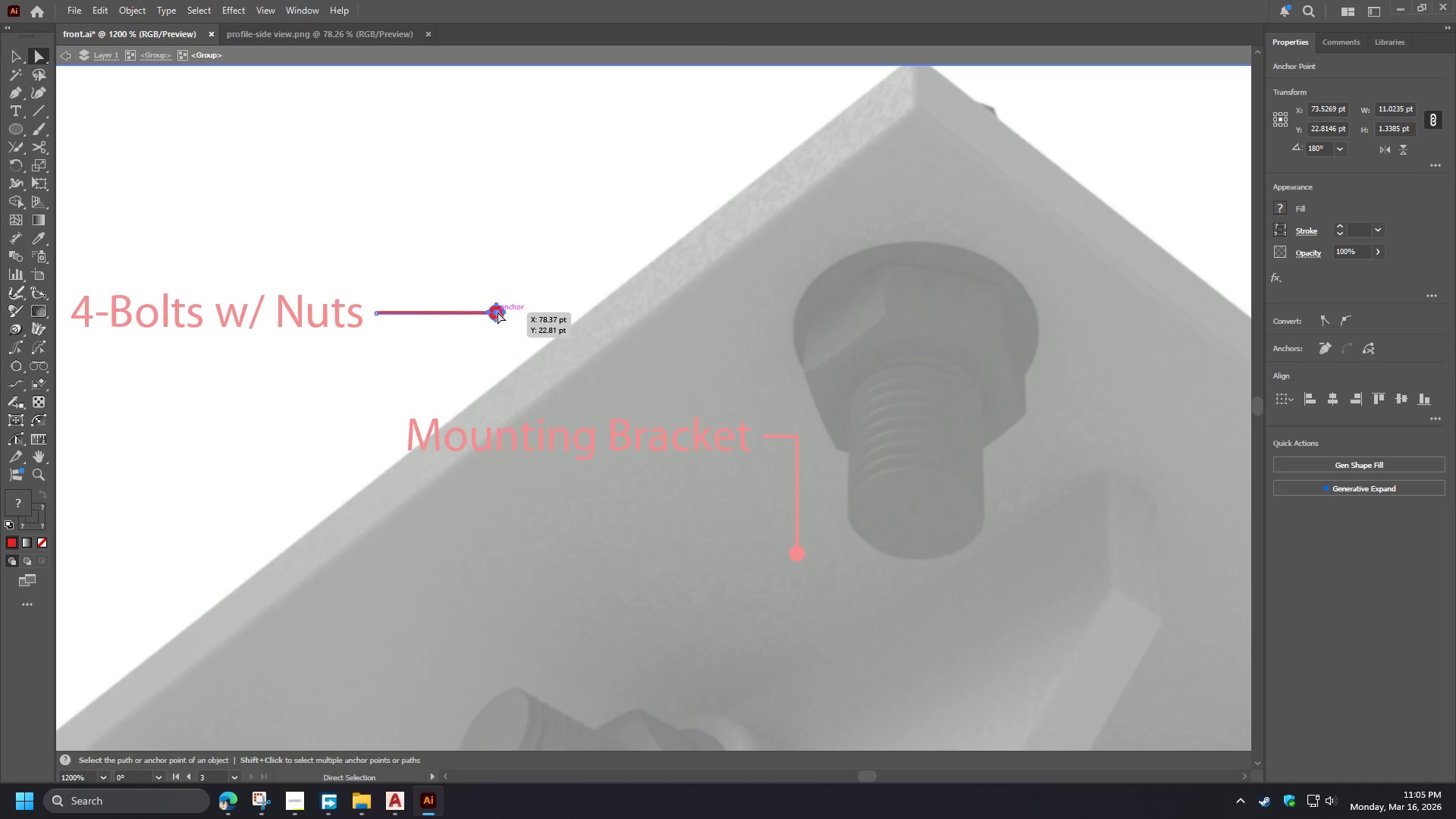 
left_click_drag(start_coordinate=[497, 312], to_coordinate=[857, 311])
 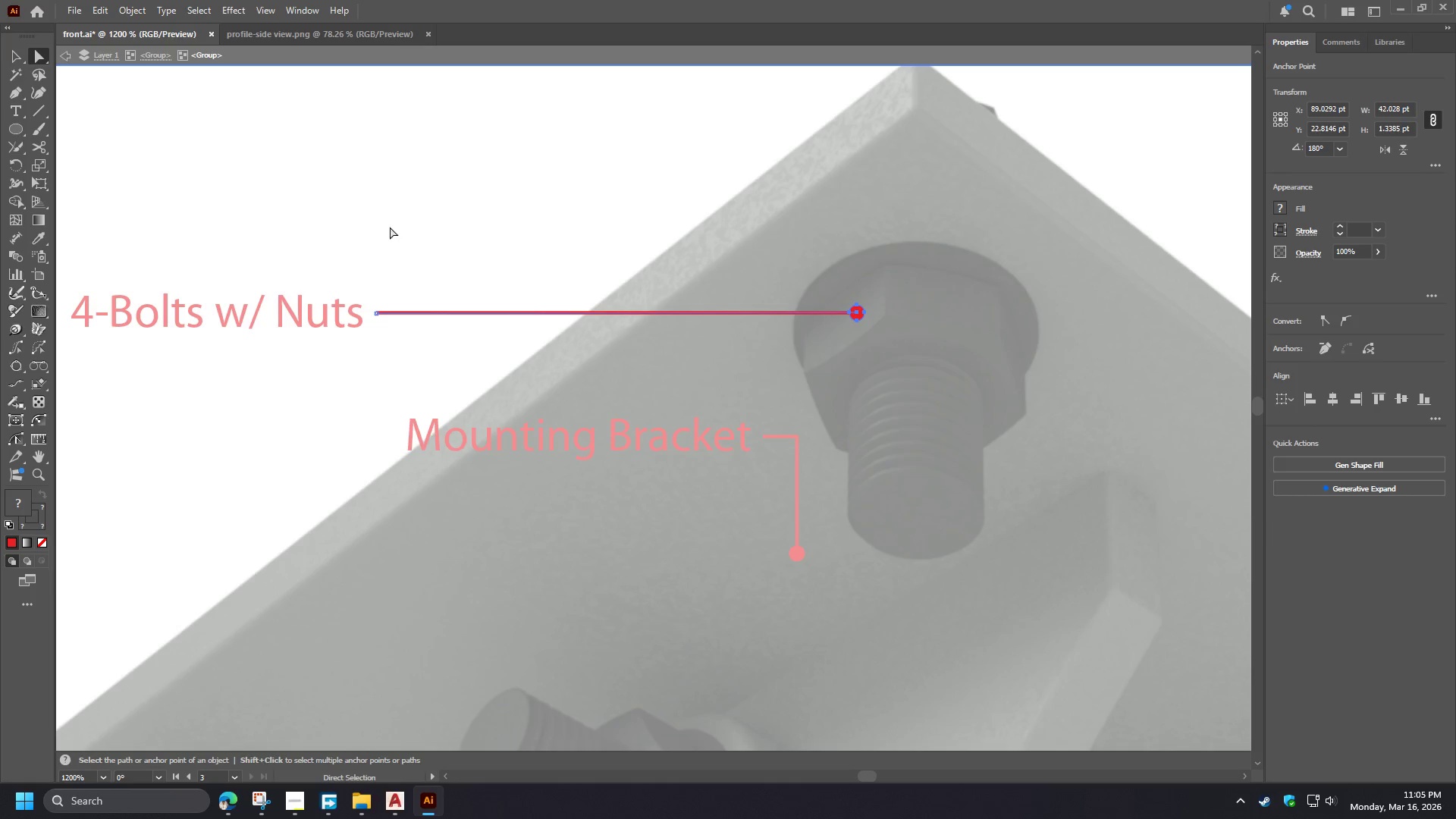 
hold_key(key=ShiftLeft, duration=1.5)
 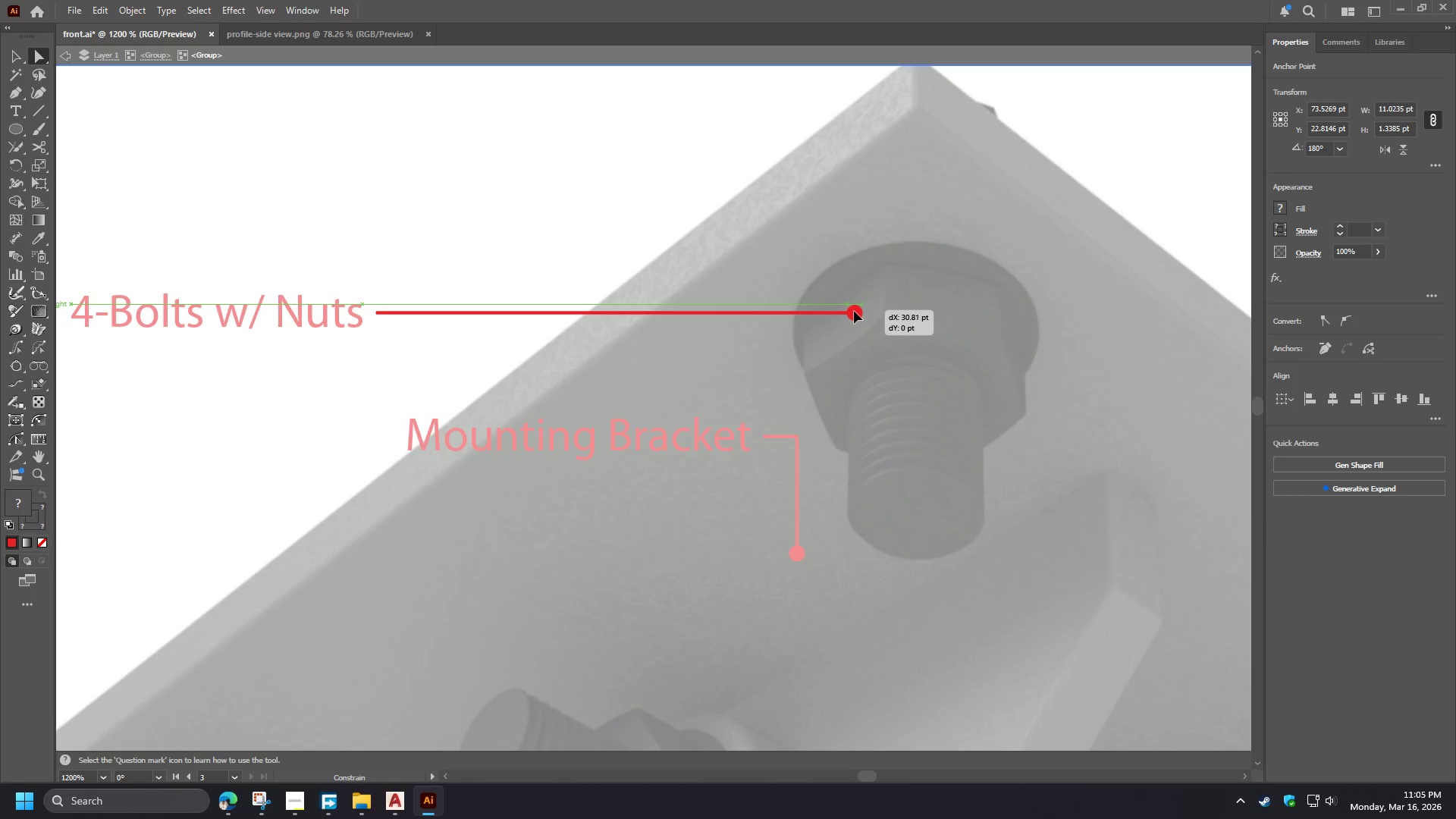 
hold_key(key=ShiftLeft, duration=1.51)
 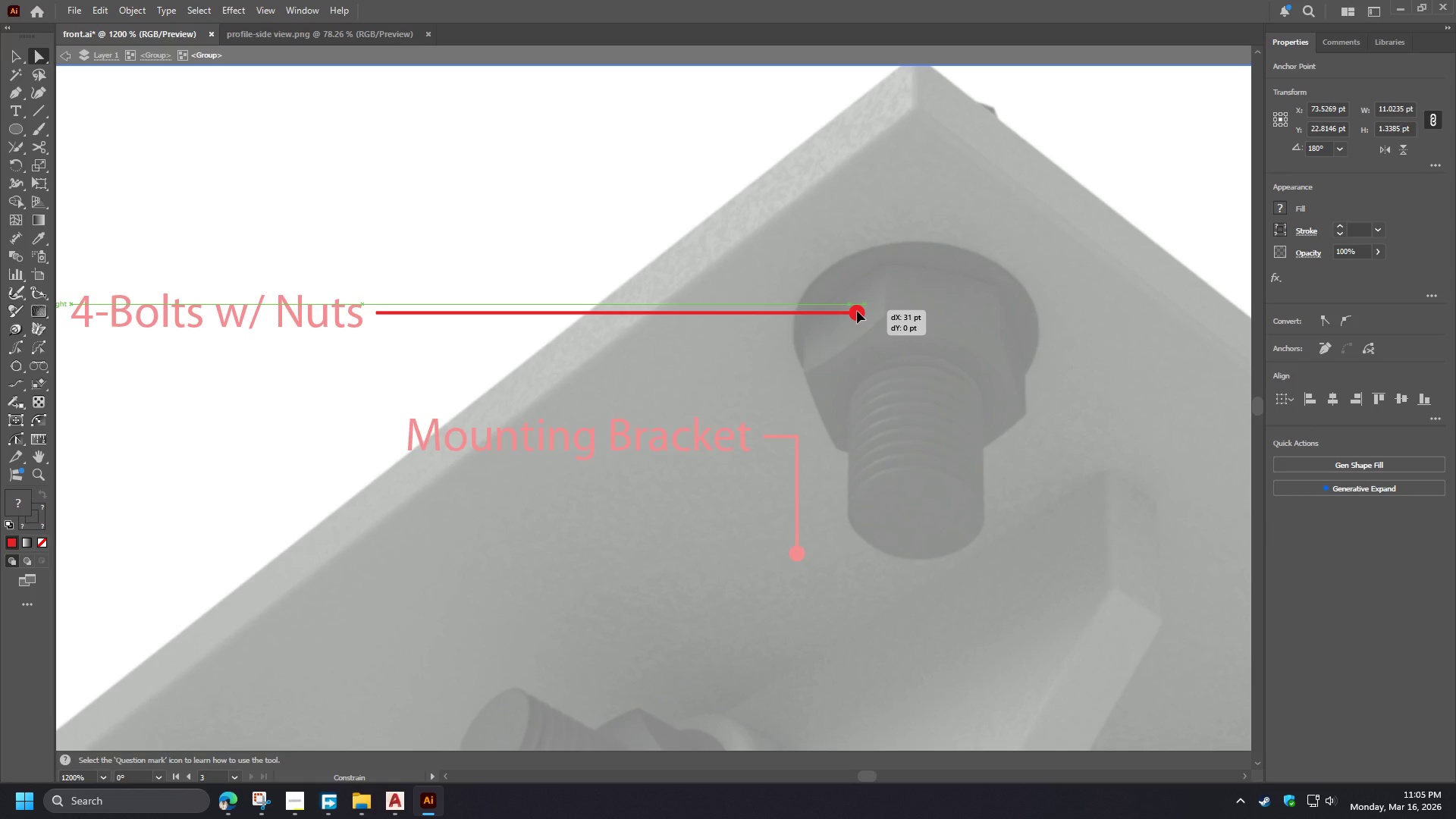 
hold_key(key=ShiftLeft, duration=1.5)
 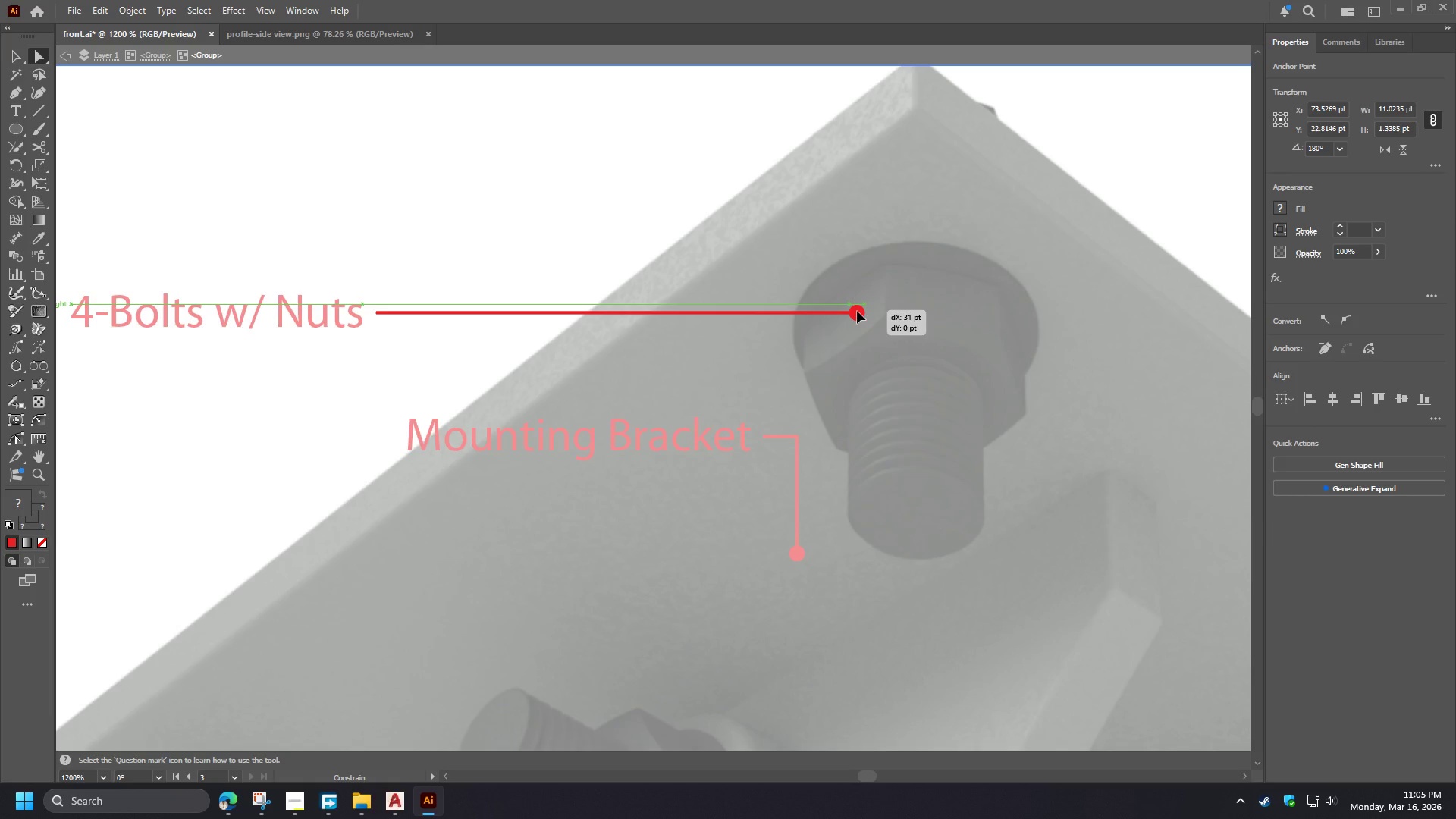 
hold_key(key=ShiftLeft, duration=1.0)
 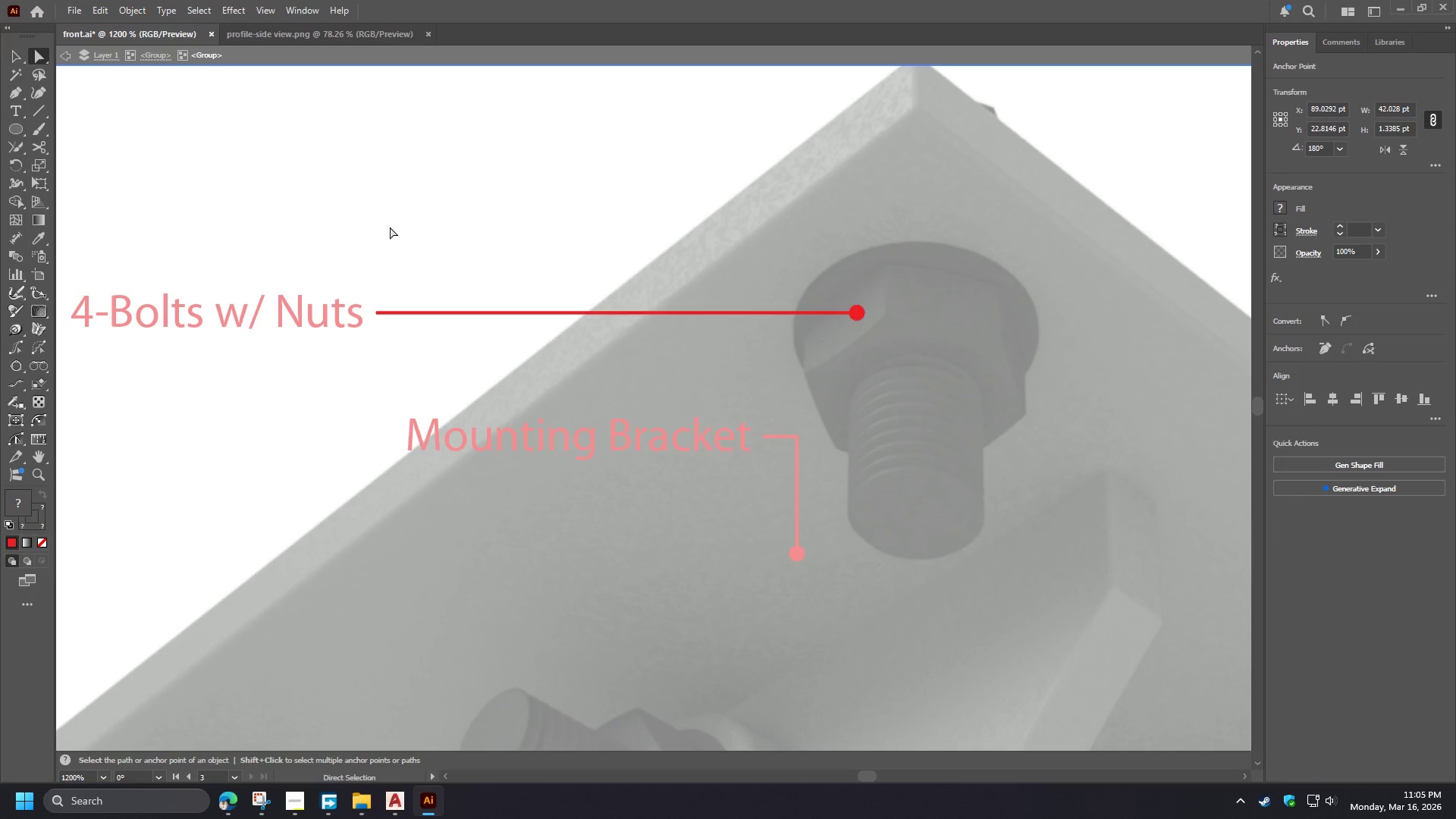 
double_click([390, 227])
 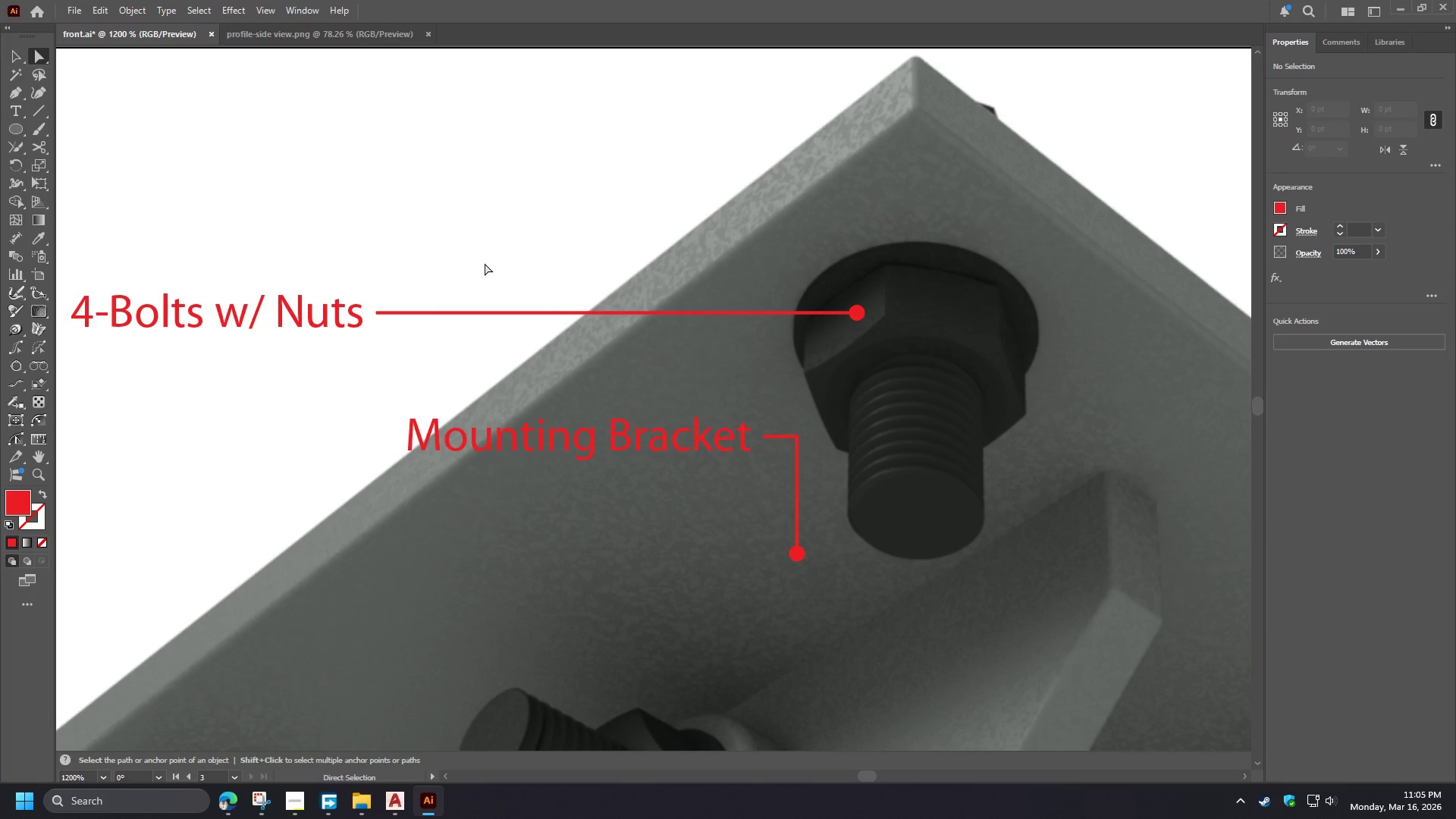 
hold_key(key=AltLeft, duration=1.05)
scroll: coordinate [627, 284], scroll_direction: down, amount: 4.0
 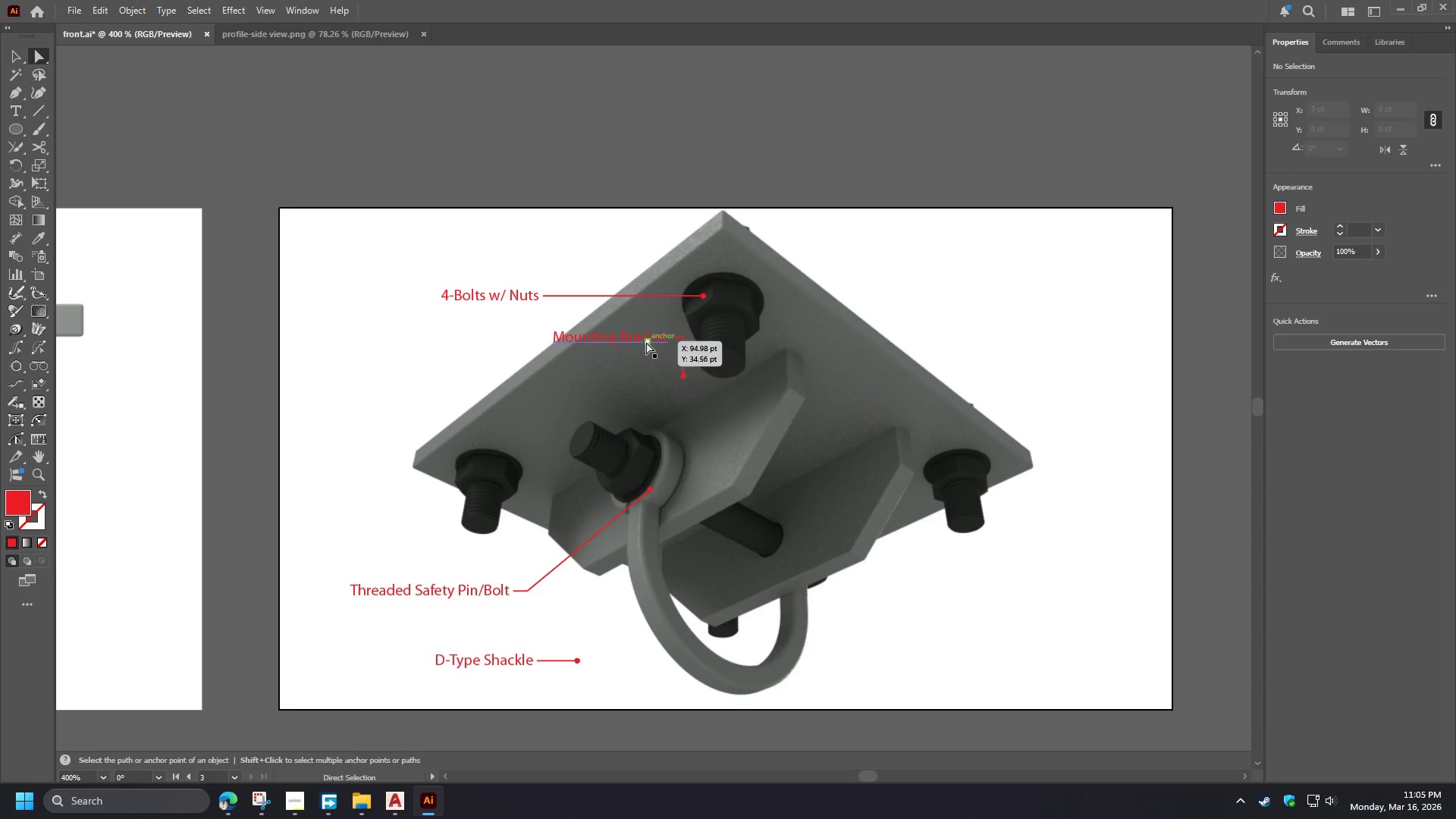 
wait(5.3)
 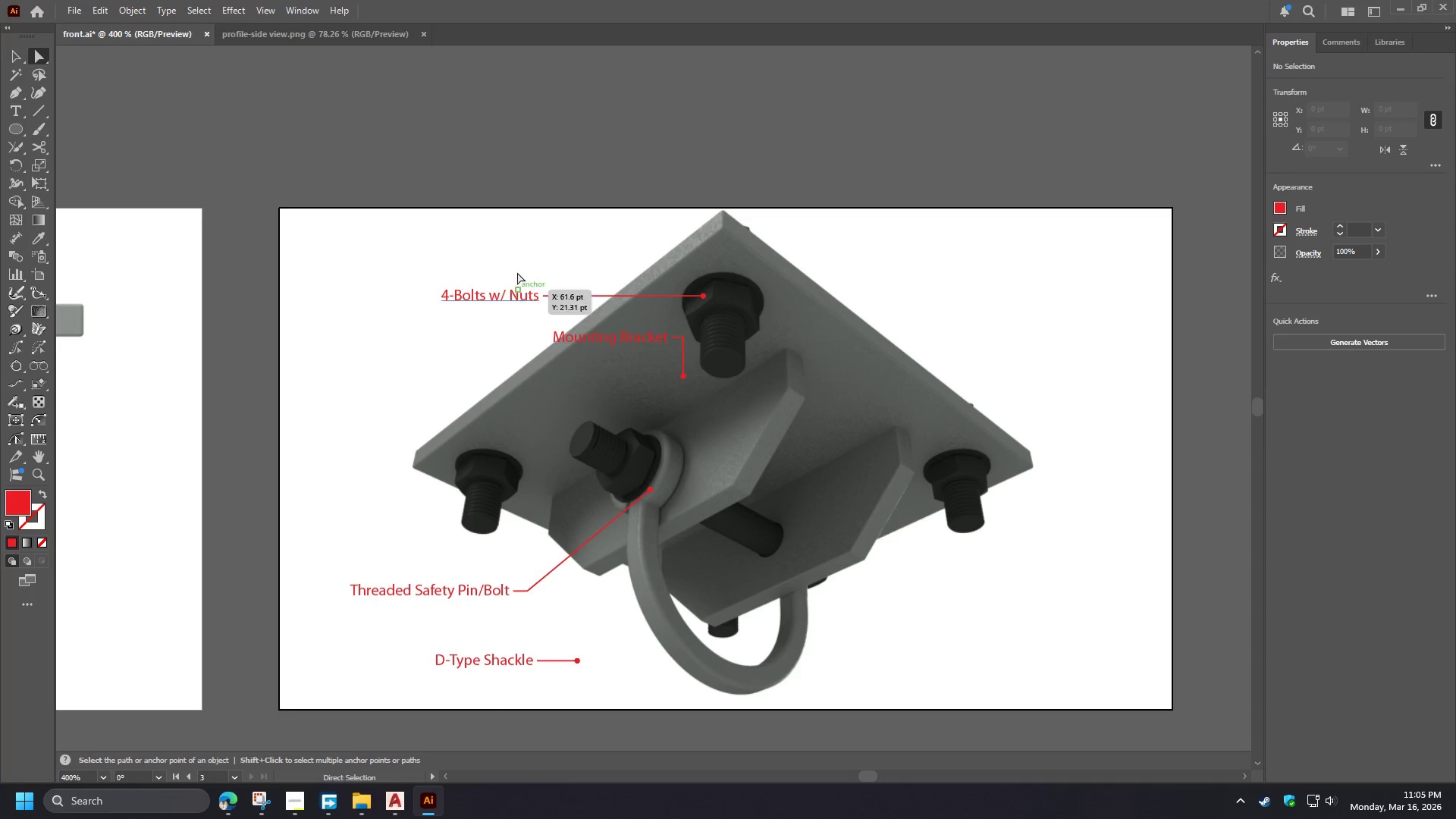 
key(V)
 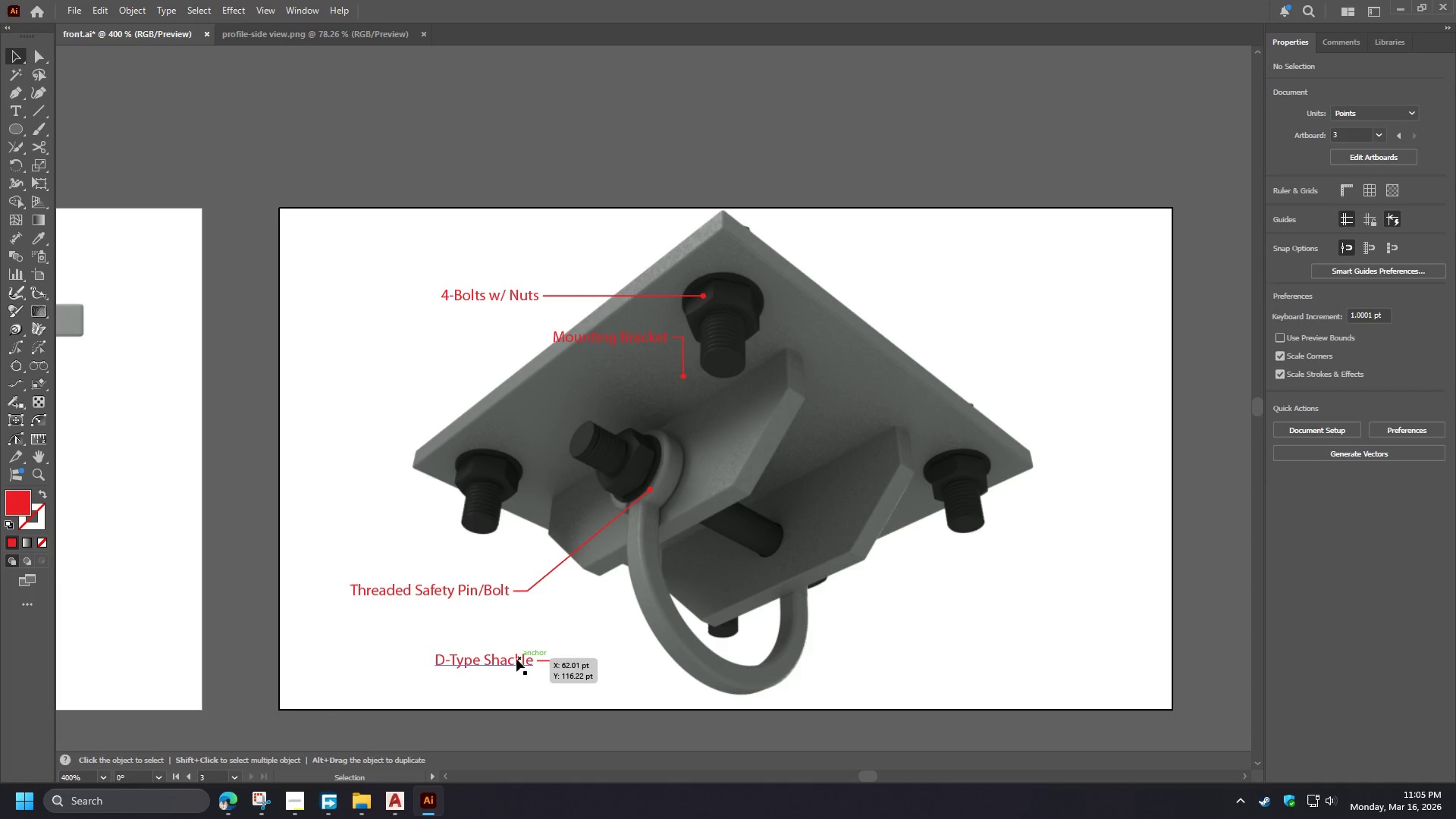 
left_click_drag(start_coordinate=[514, 662], to_coordinate=[612, 648])
 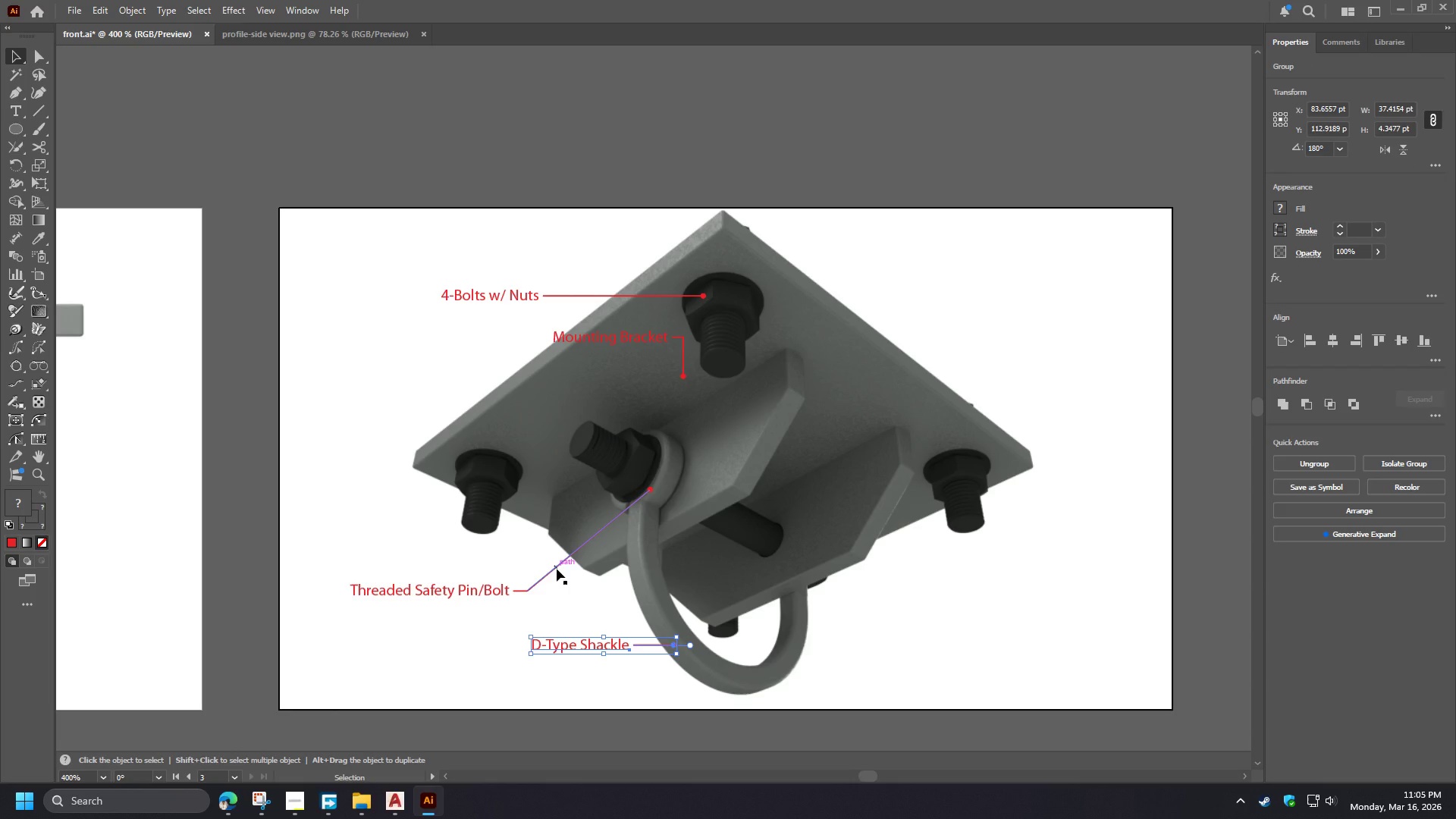 
left_click([557, 569])
 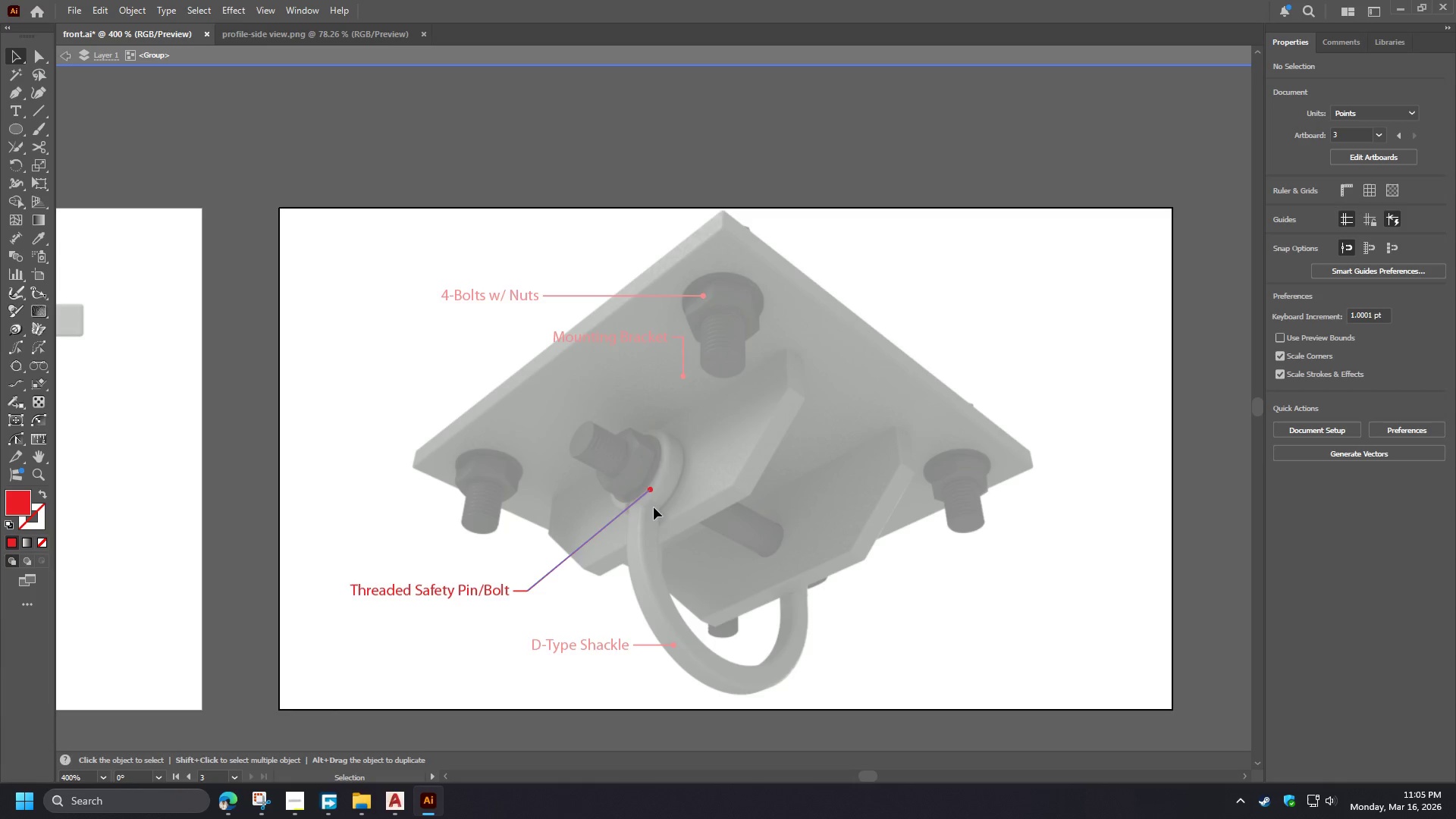 
key(A)
 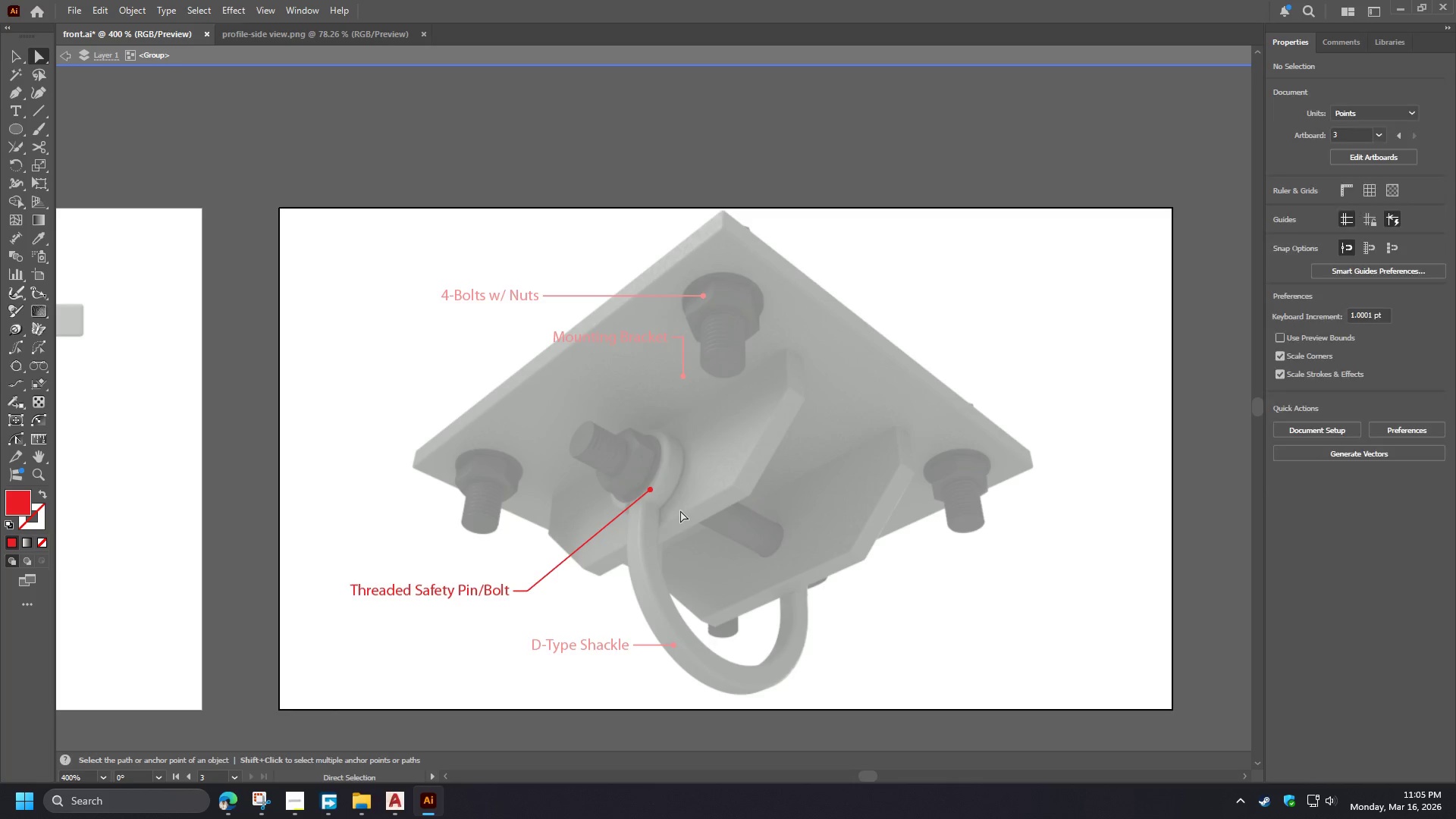 
left_click_drag(start_coordinate=[680, 510], to_coordinate=[612, 444])
 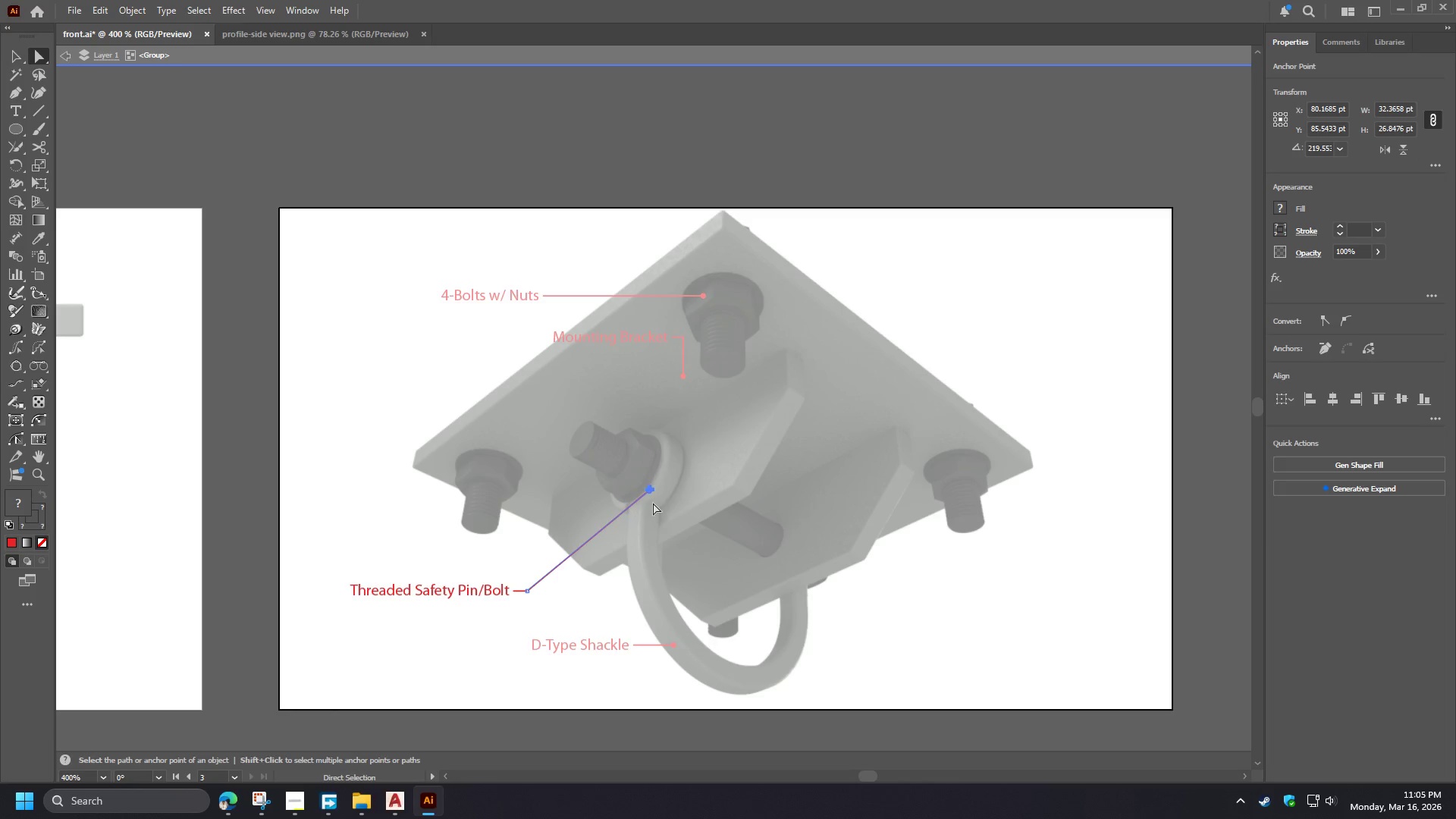 
hold_key(key=AltLeft, duration=1.51)
scroll: coordinate [646, 502], scroll_direction: up, amount: 5.0
 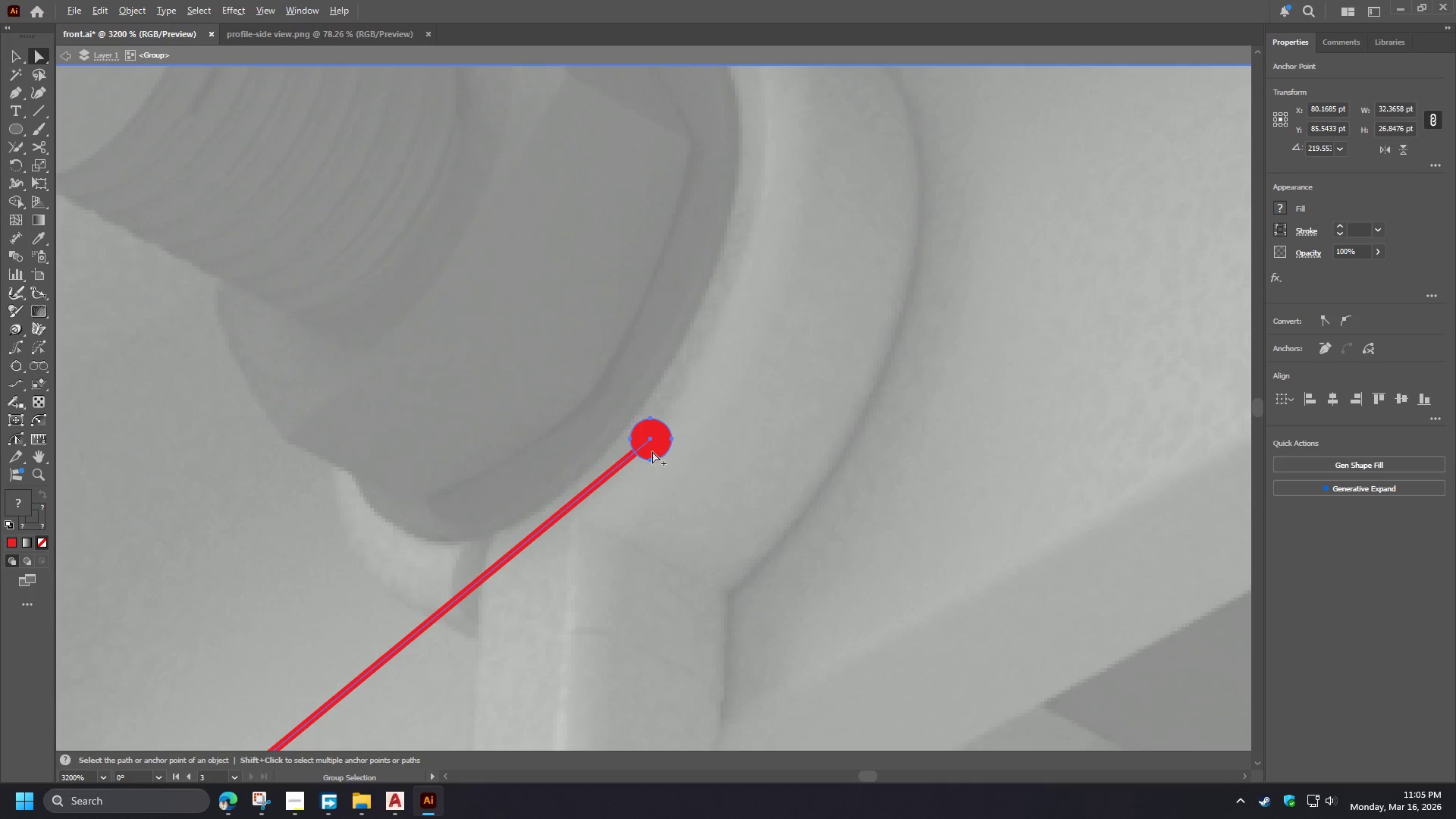 
scroll: coordinate [670, 520], scroll_direction: down, amount: 2.0
 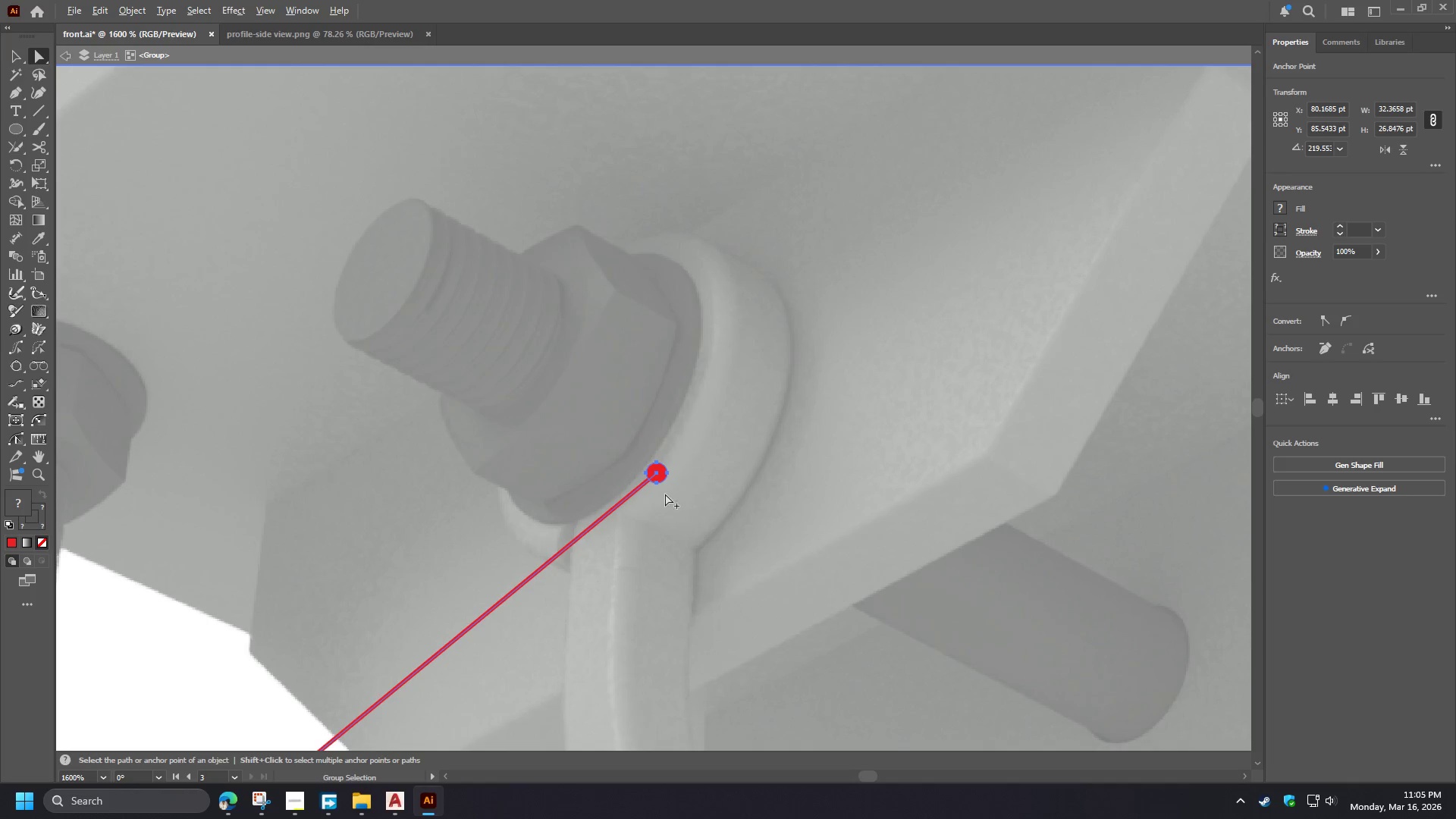 
hold_key(key=AltLeft, duration=2.78)
left_click_drag(start_coordinate=[656, 472], to_coordinate=[529, 347])
 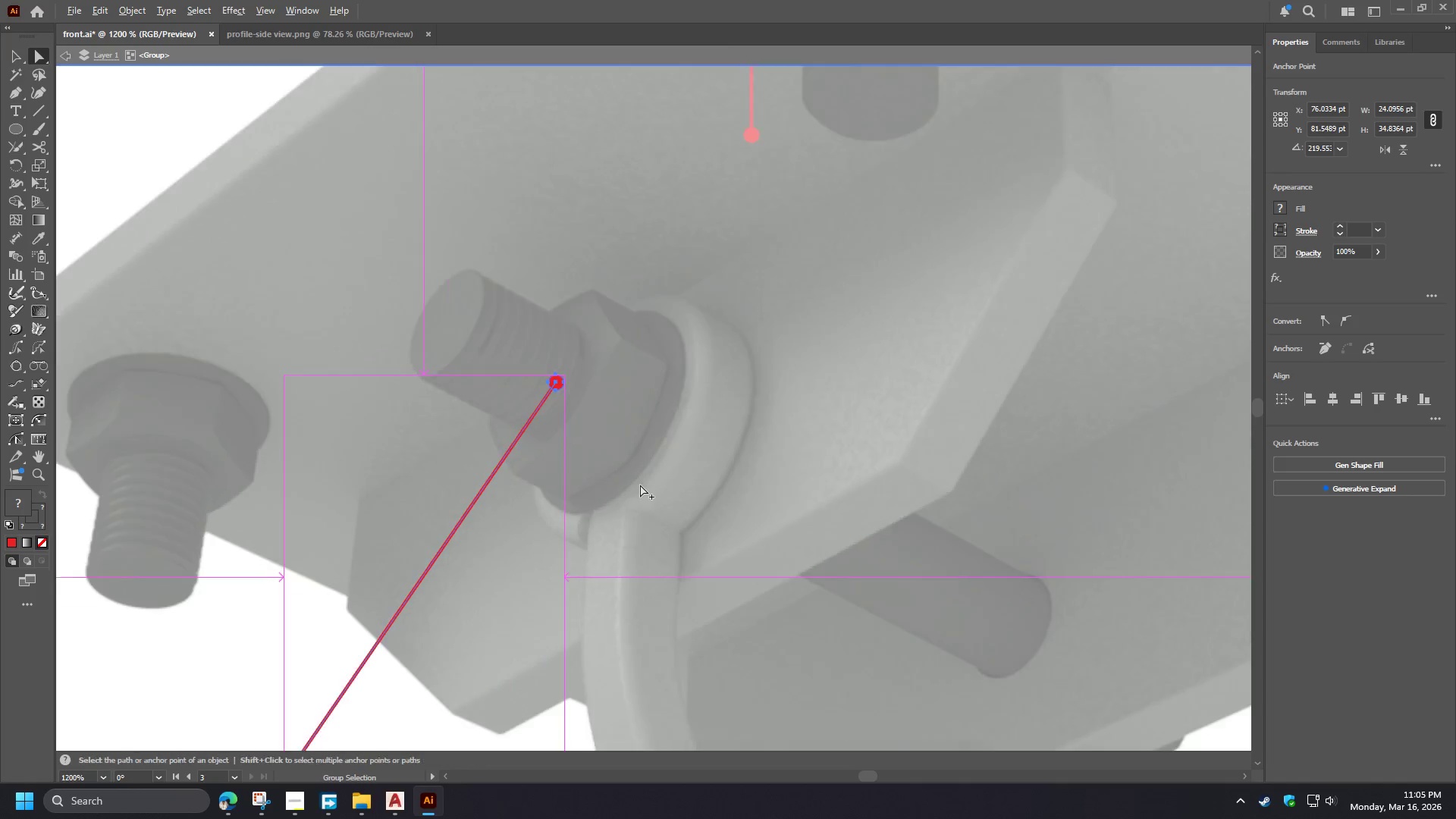 
hold_key(key=ShiftLeft, duration=0.67)
 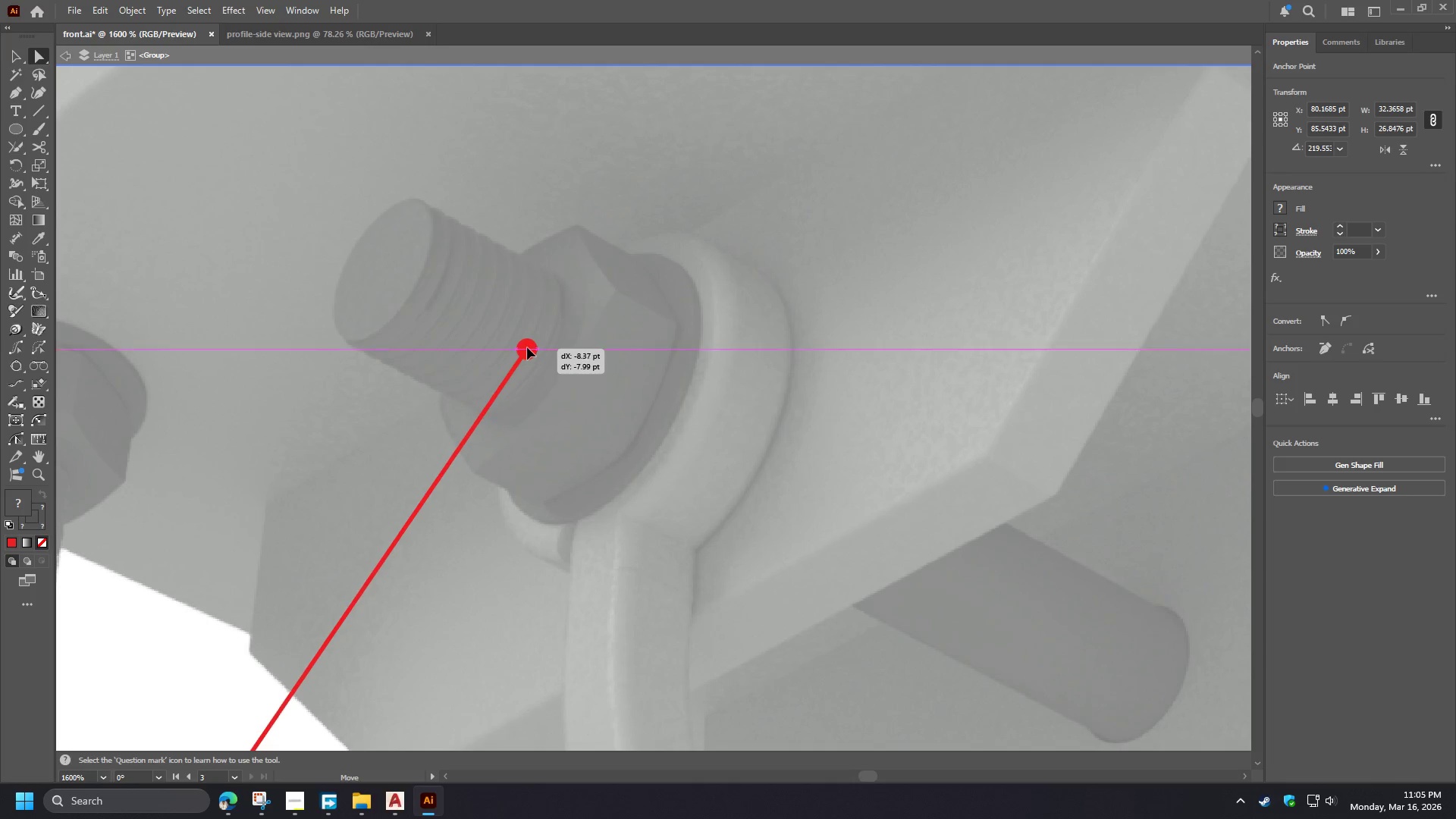 
hold_key(key=AltLeft, duration=1.34)
scroll: coordinate [610, 519], scroll_direction: down, amount: 4.0
 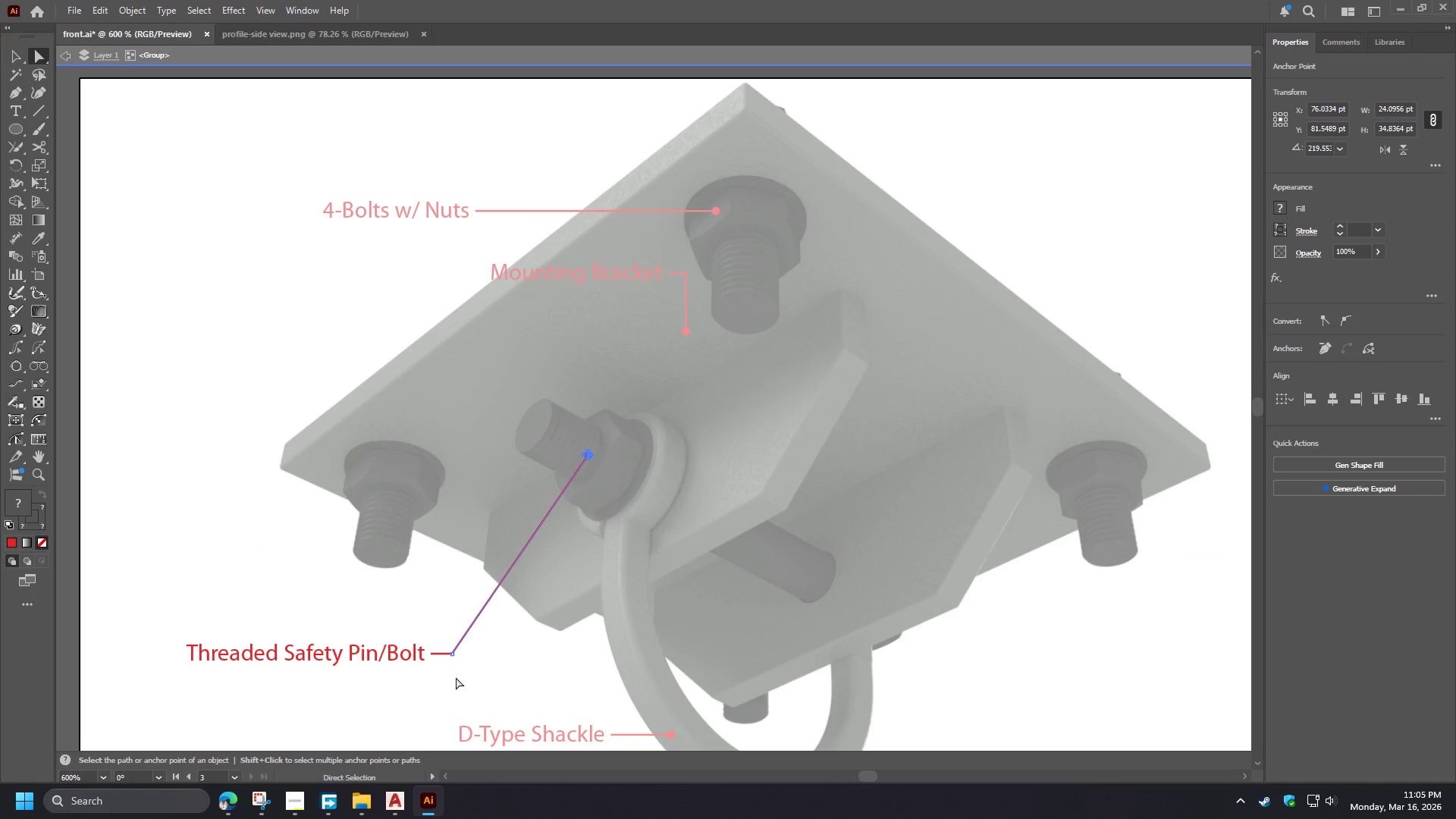 
left_click([460, 676])
 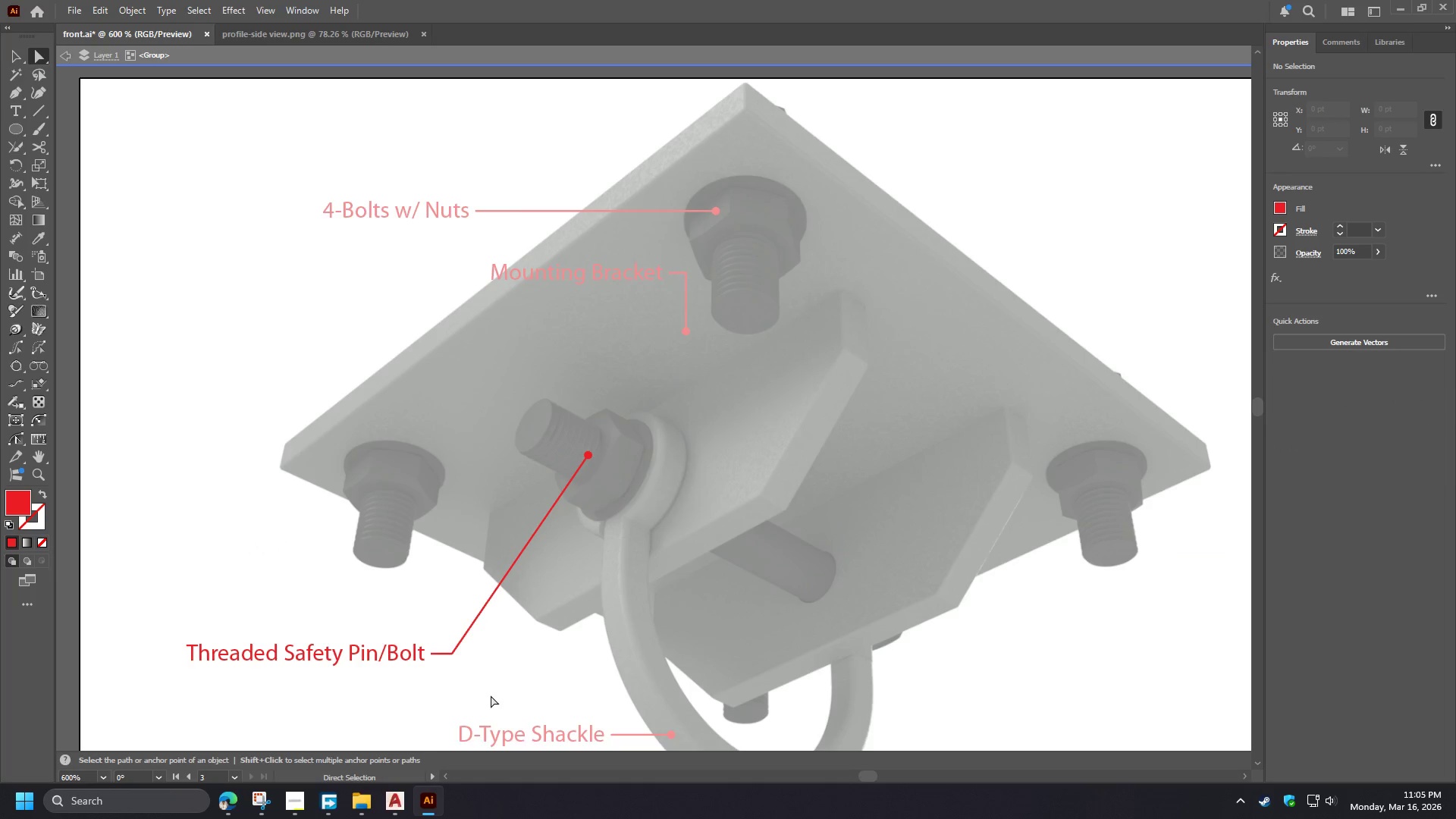 
key(A)
 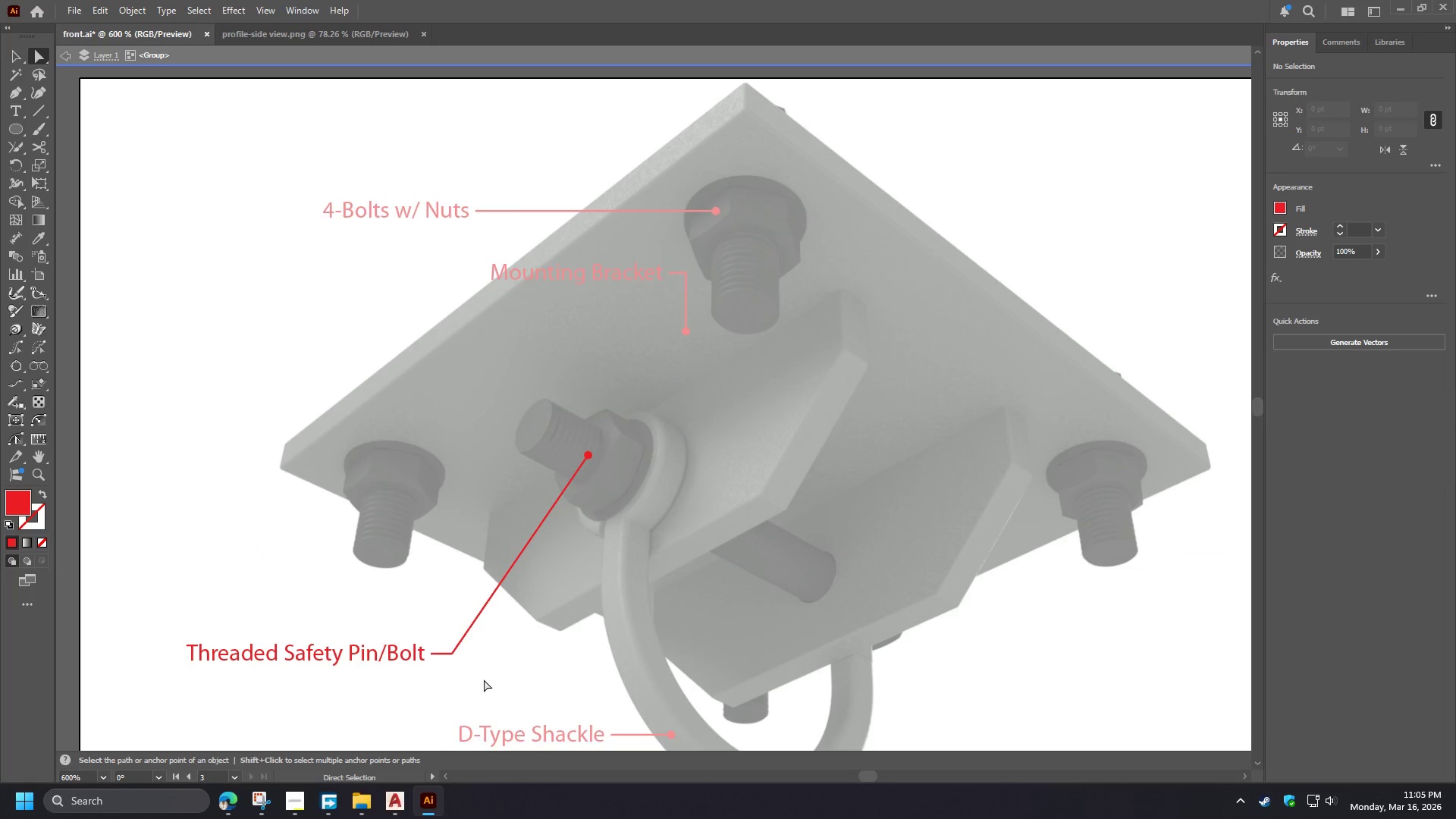 
left_click_drag(start_coordinate=[484, 679], to_coordinate=[155, 607])
 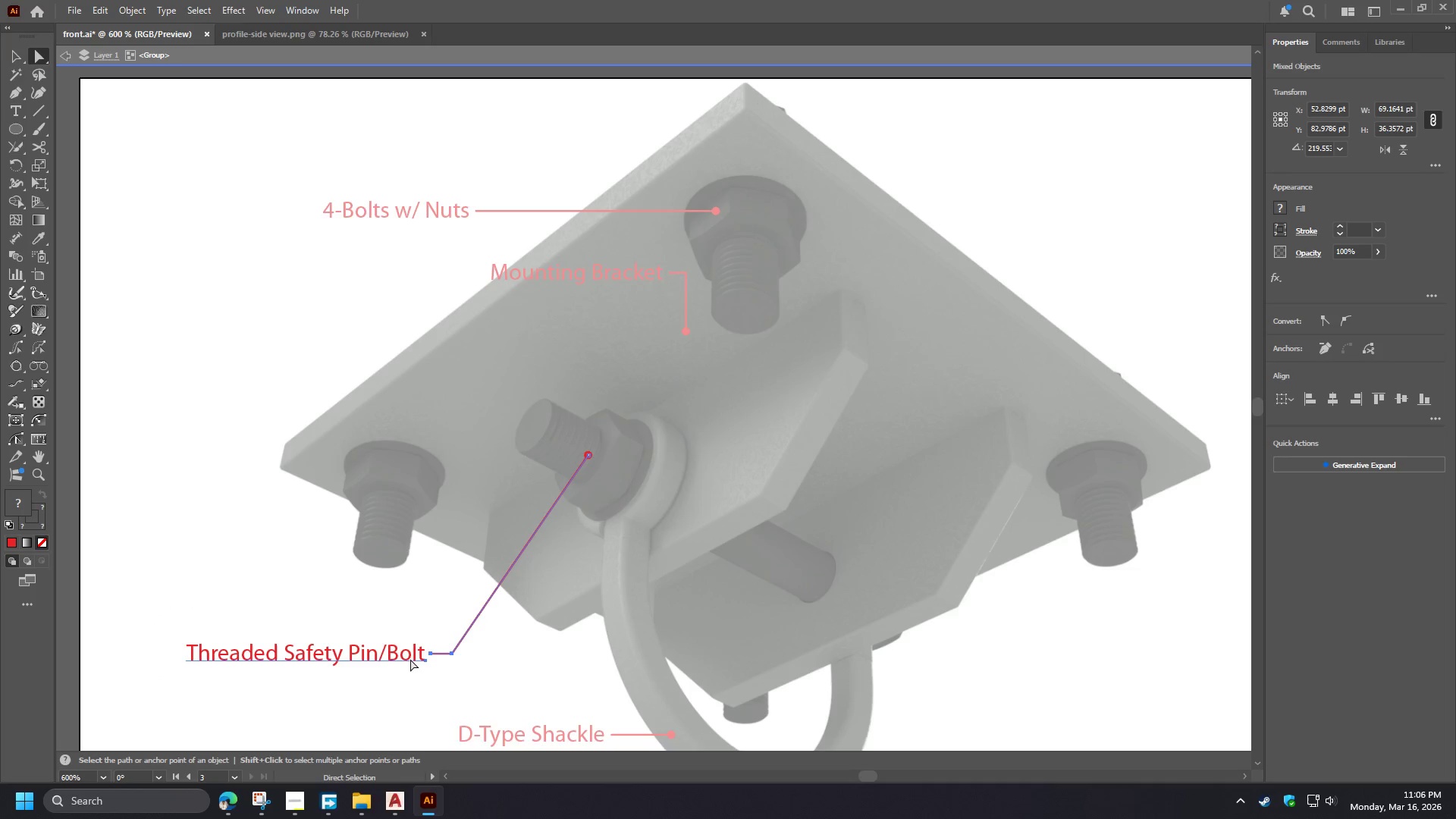 
left_click_drag(start_coordinate=[408, 656], to_coordinate=[422, 620])
 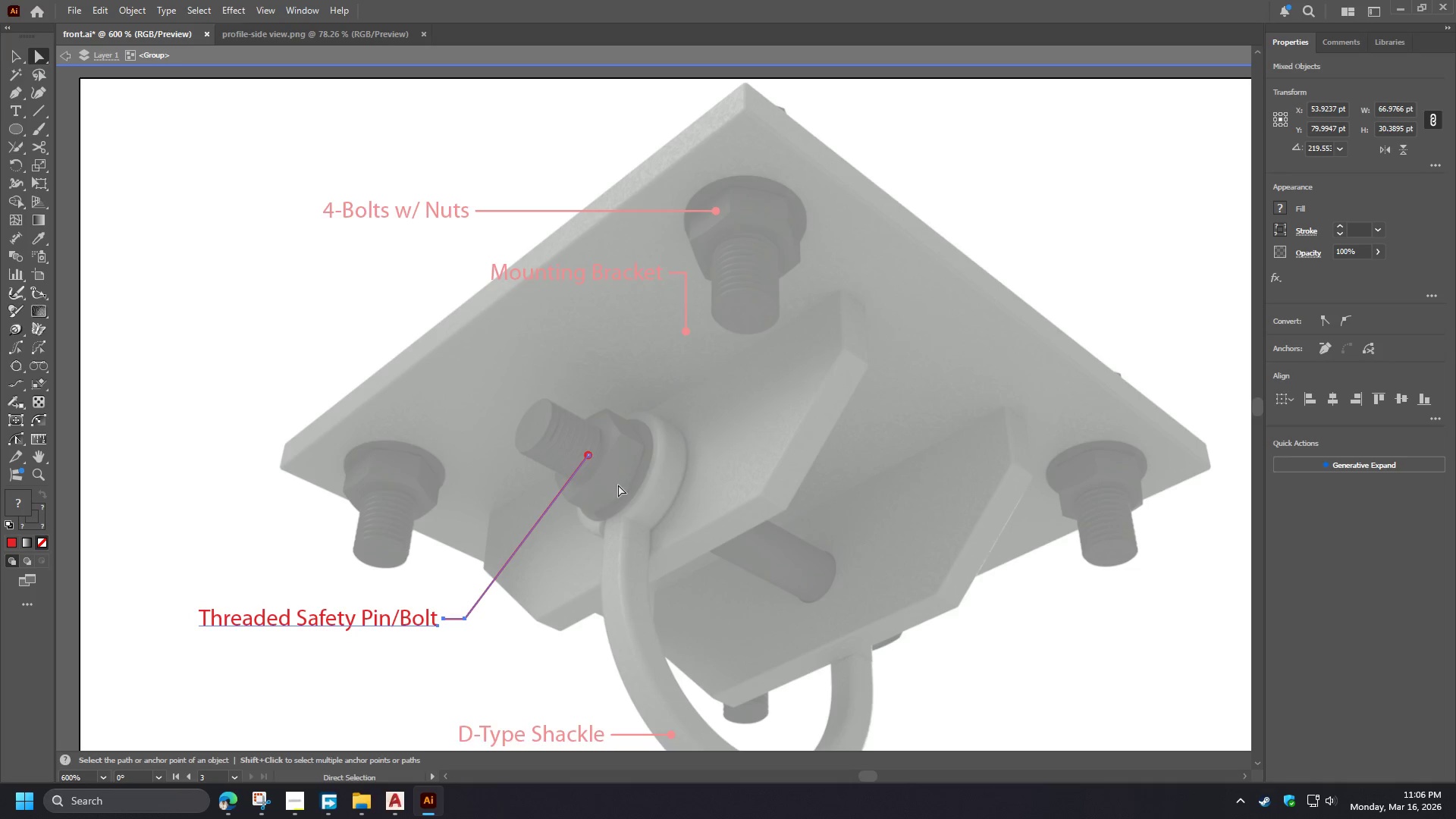 
left_click_drag(start_coordinate=[618, 485], to_coordinate=[554, 419])
 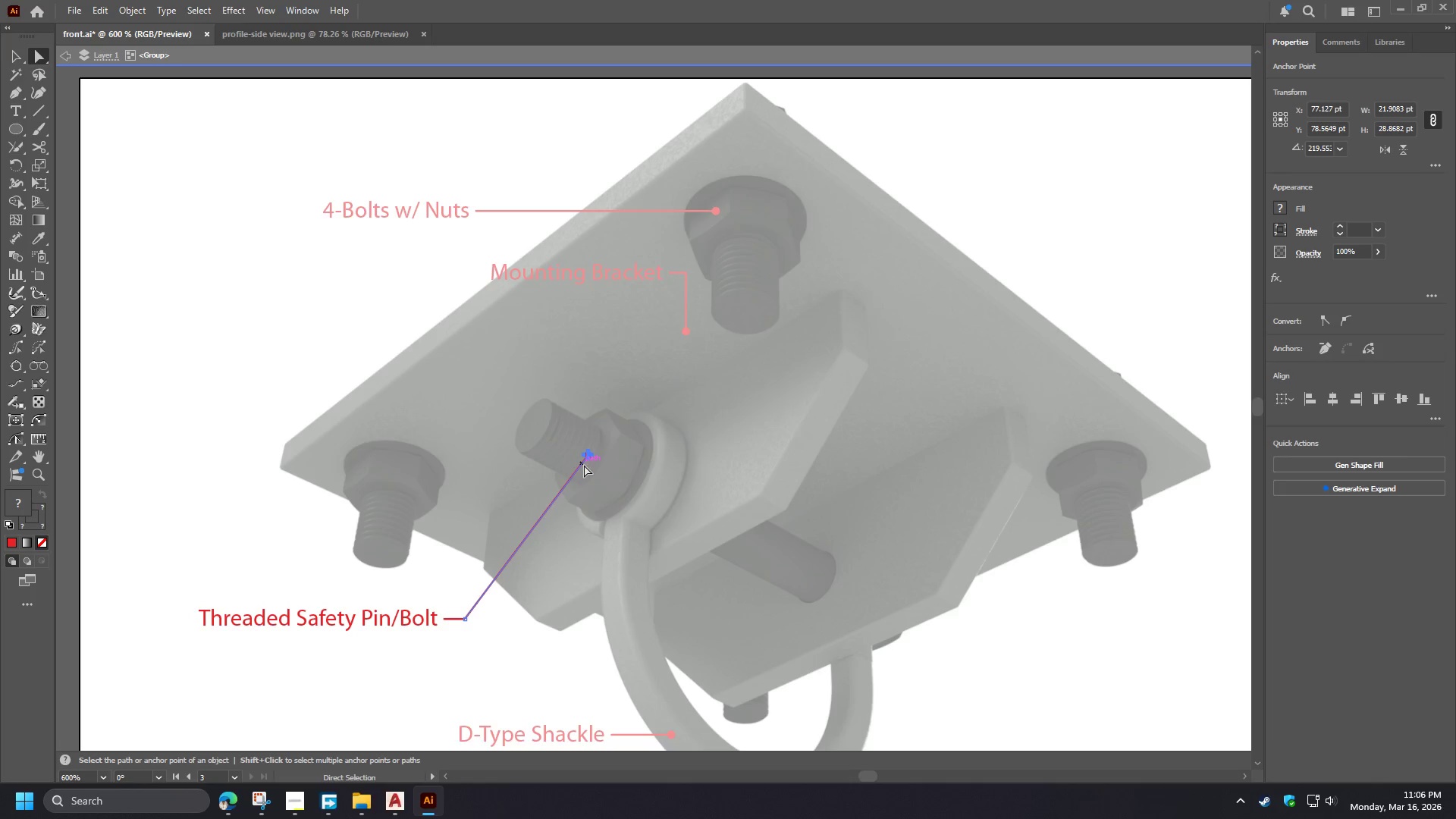 
left_click_drag(start_coordinate=[584, 465], to_coordinate=[563, 456])
 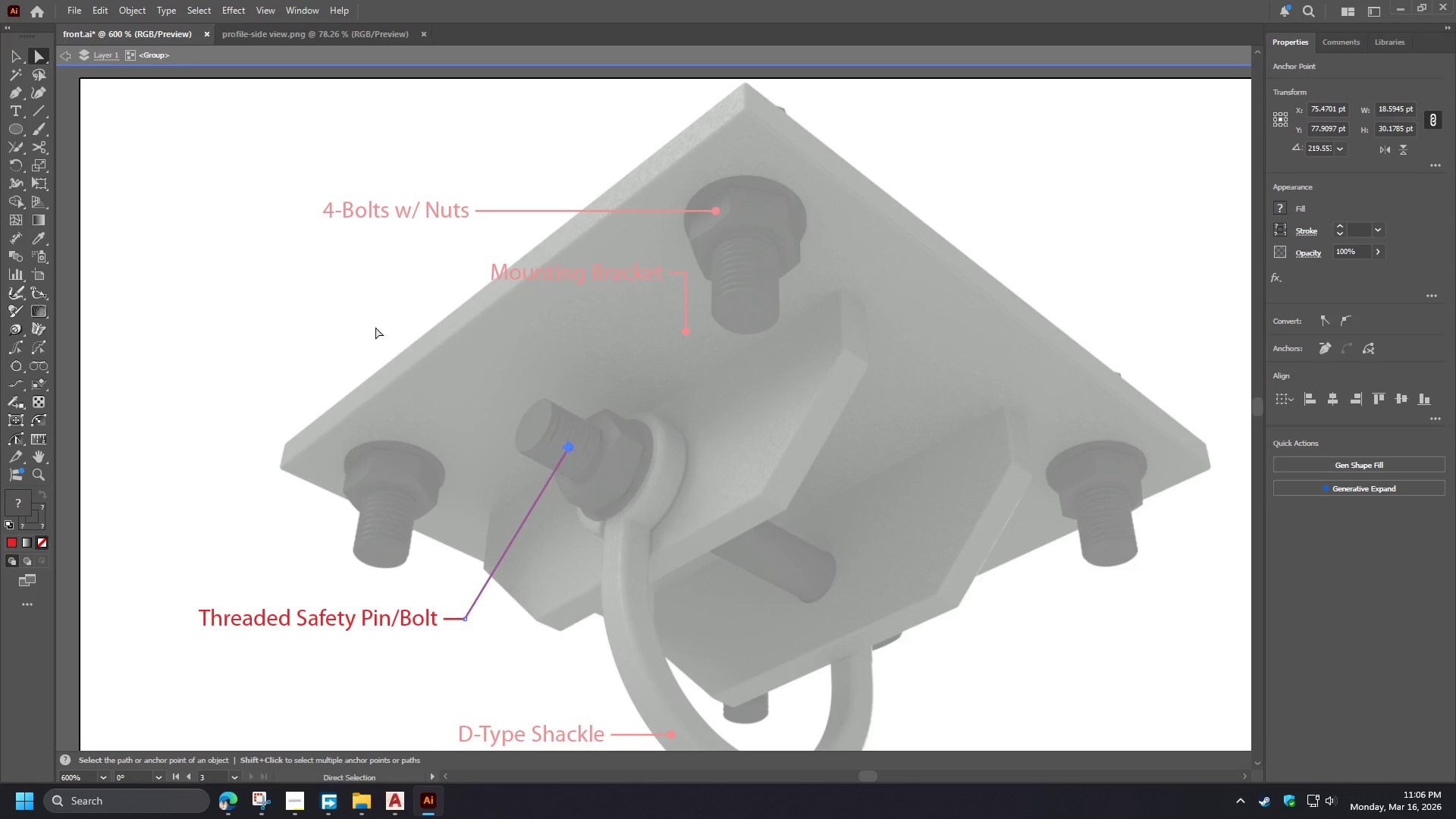 
left_click([375, 327])
 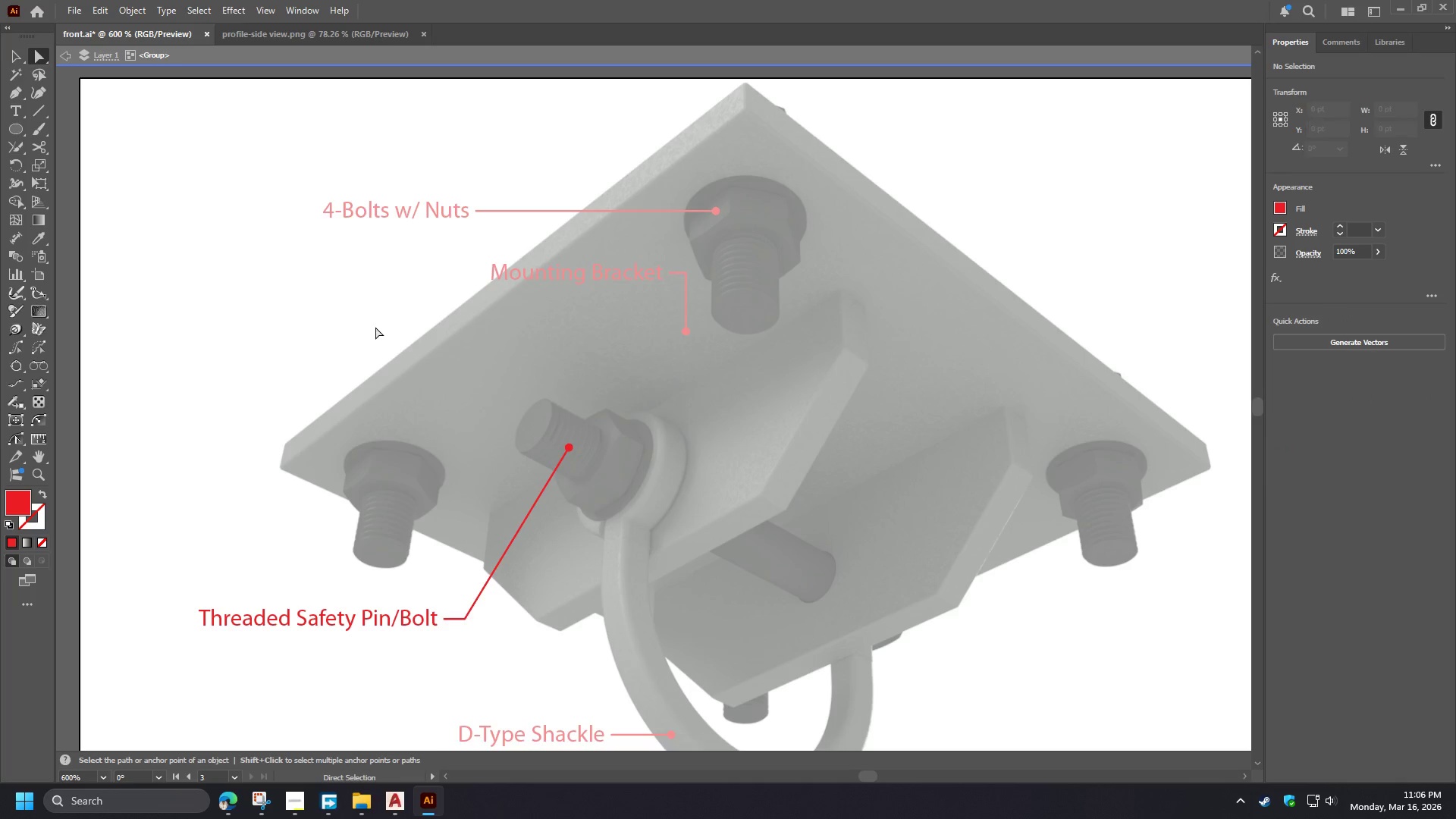 
double_click([375, 327])
 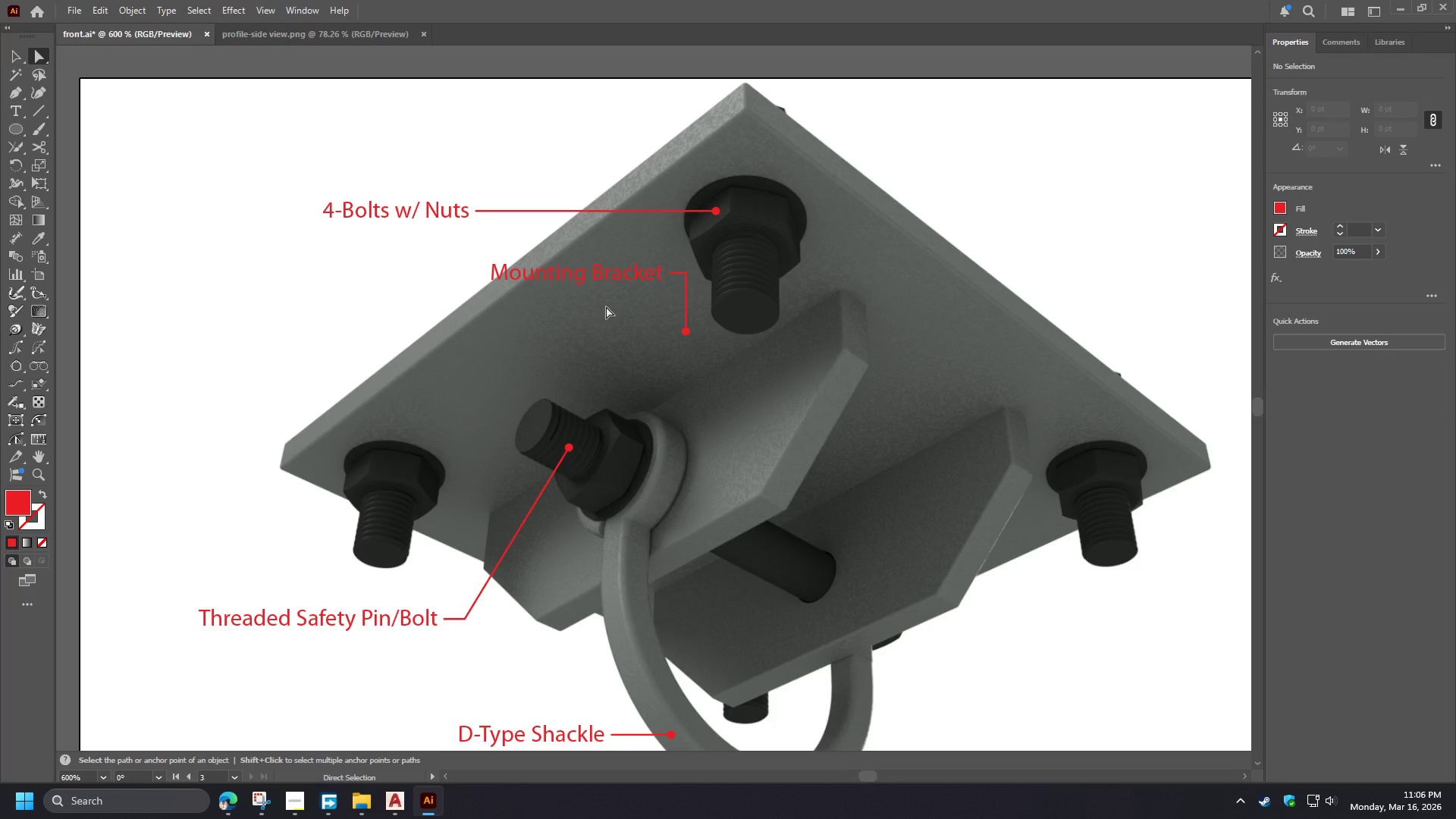 
key(V)
 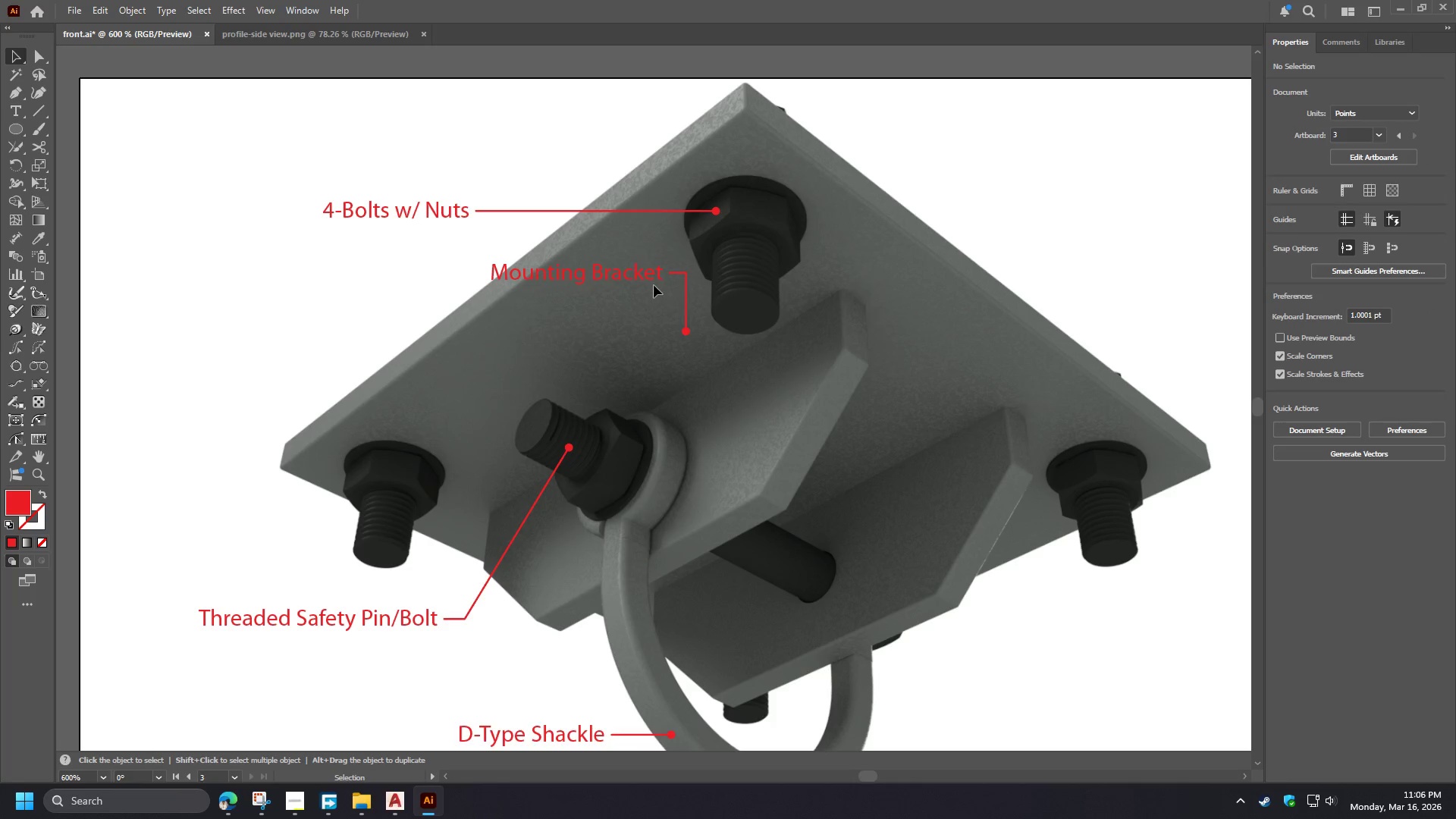 
left_click([645, 282])
 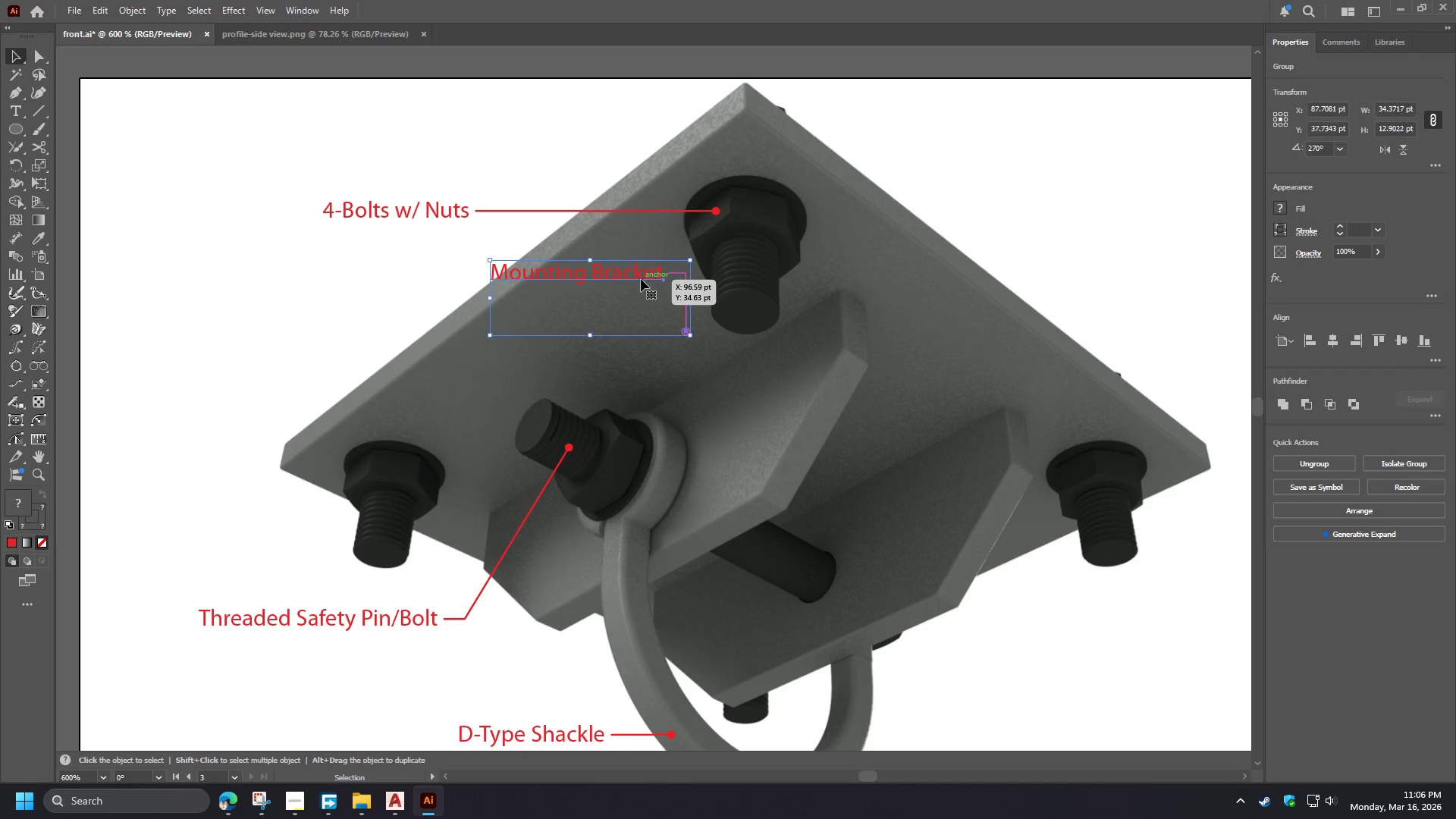 
left_click_drag(start_coordinate=[641, 279], to_coordinate=[380, 301])
 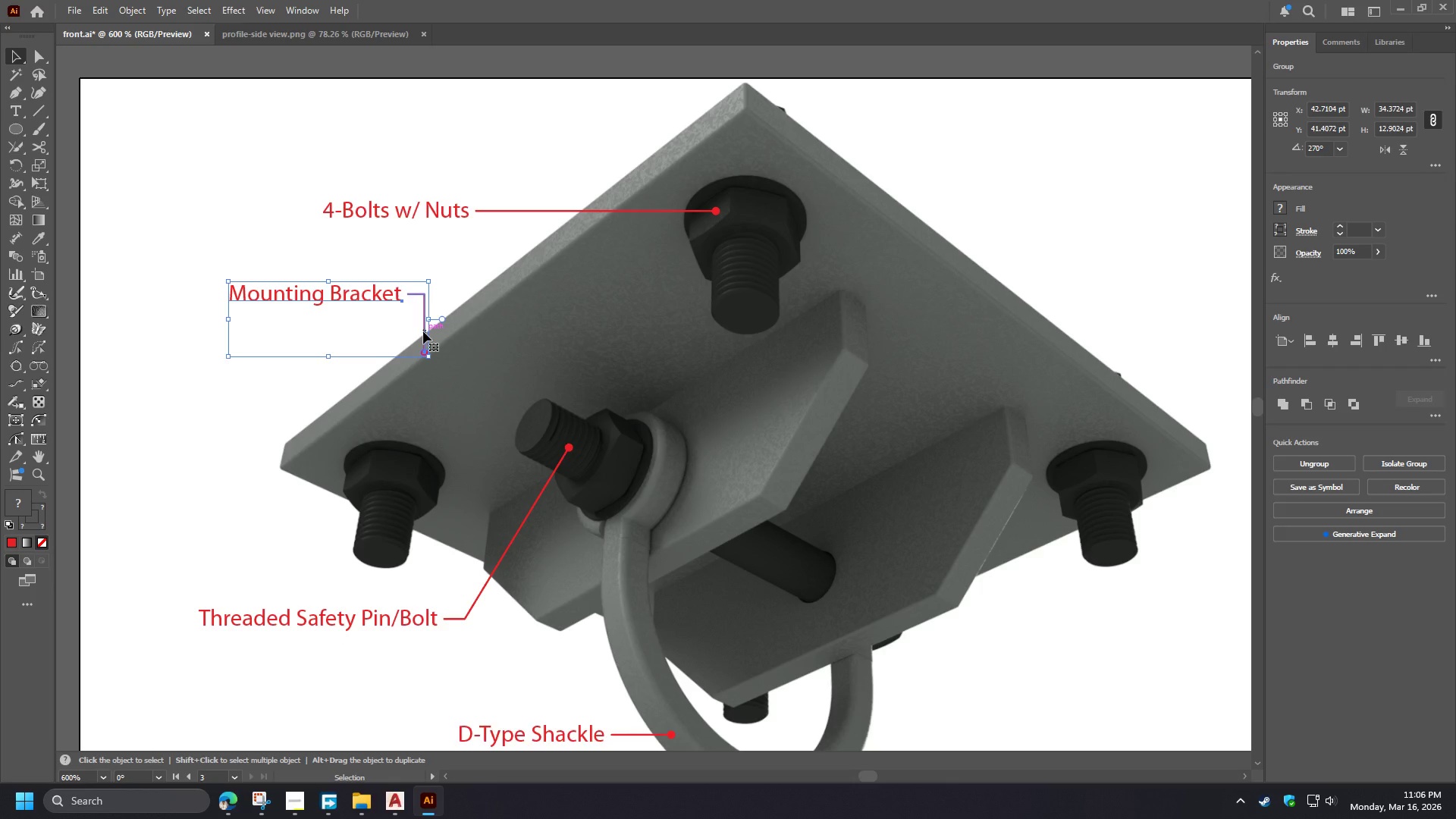 
double_click([423, 331])
 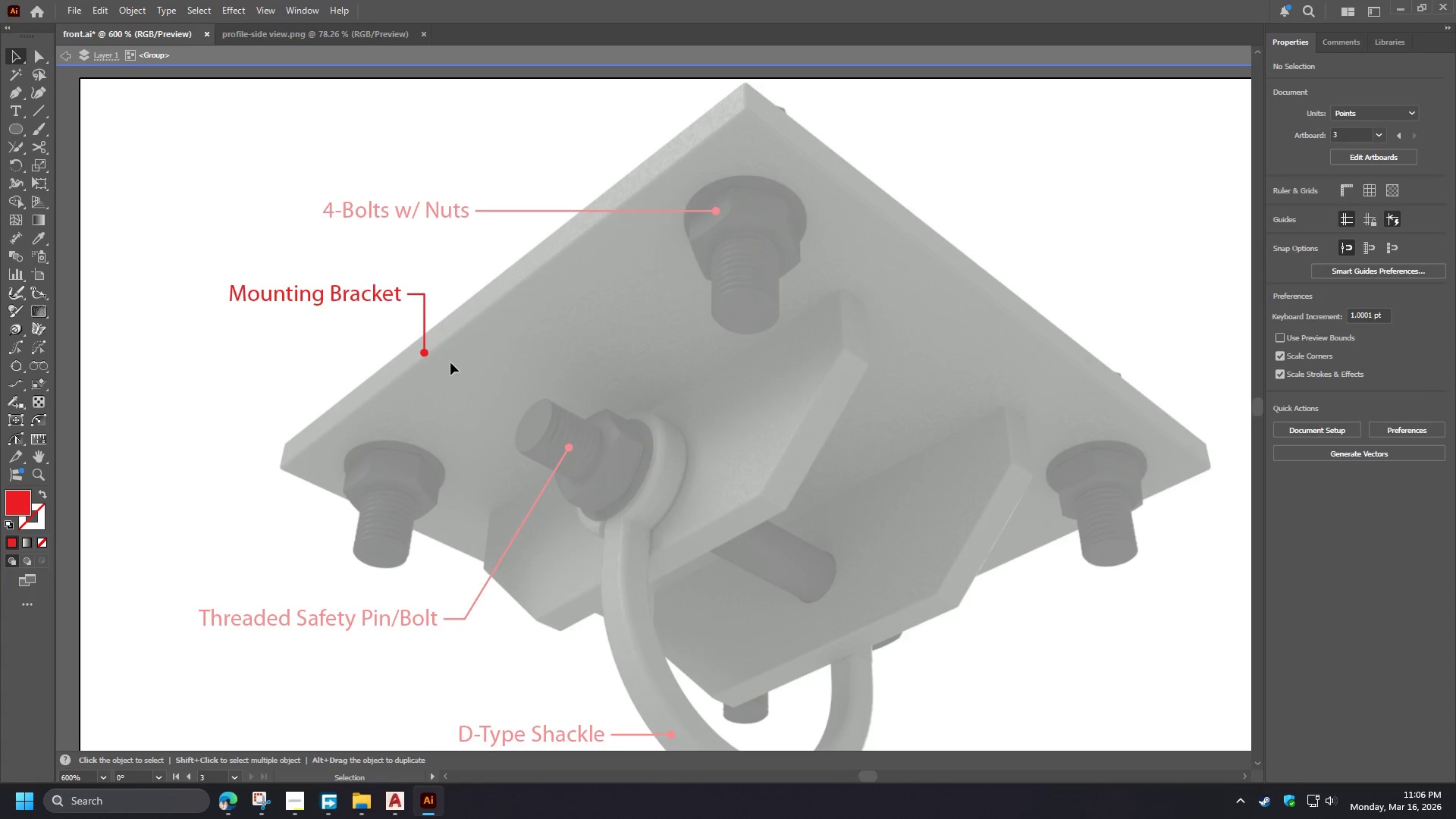 
key(A)
 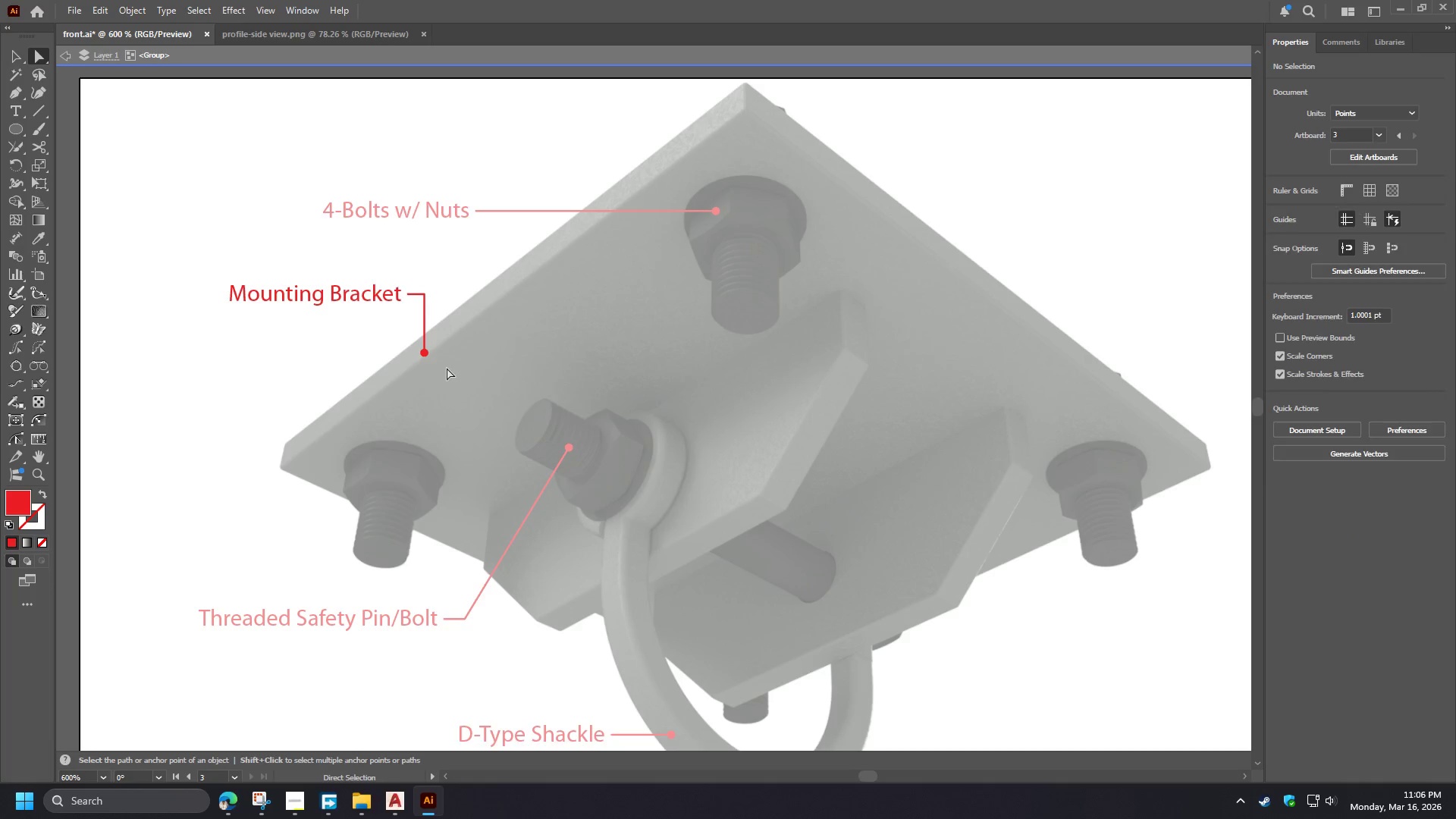 
left_click_drag(start_coordinate=[447, 368], to_coordinate=[400, 332])
 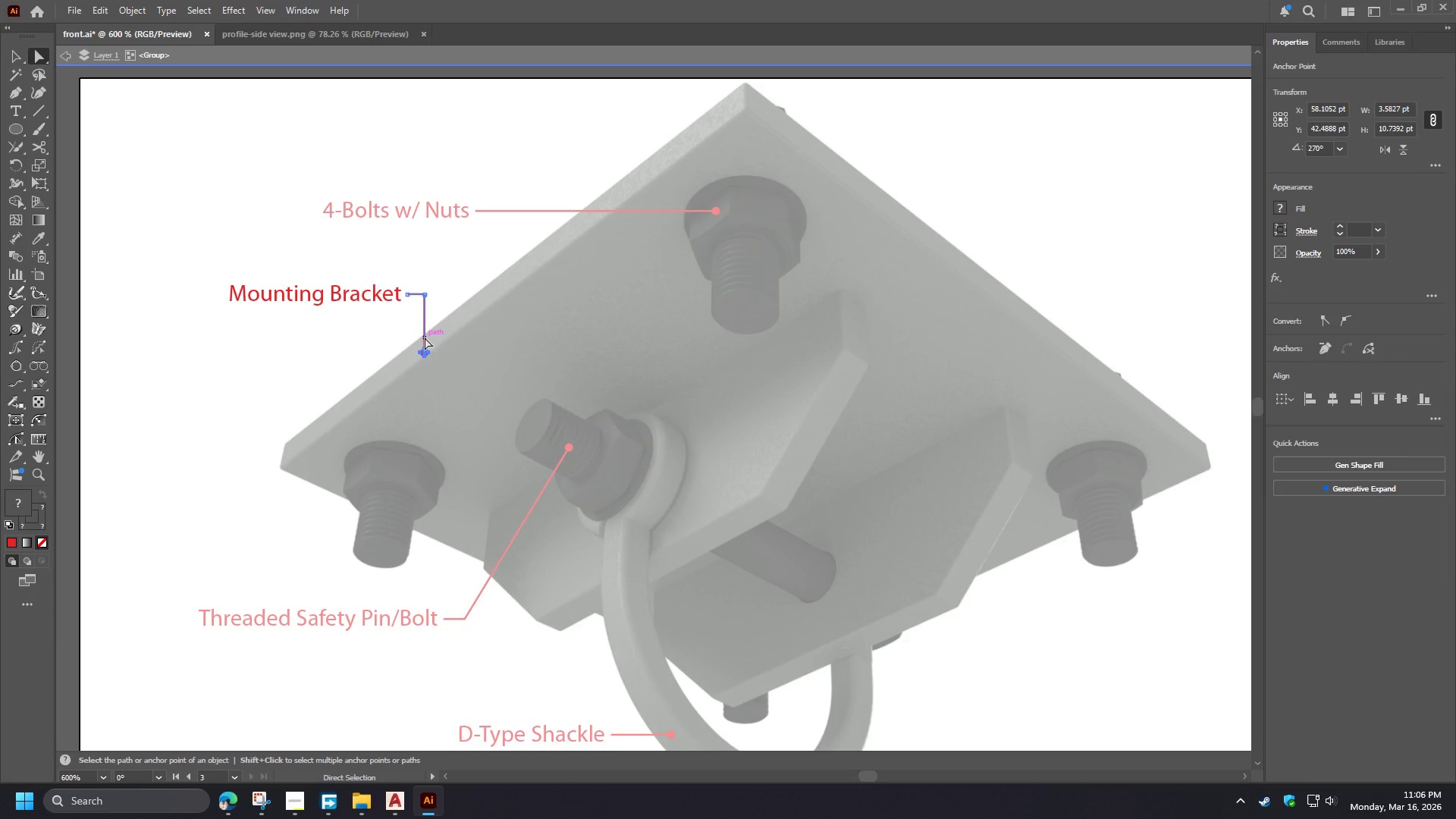 
left_click_drag(start_coordinate=[425, 337], to_coordinate=[444, 315])
 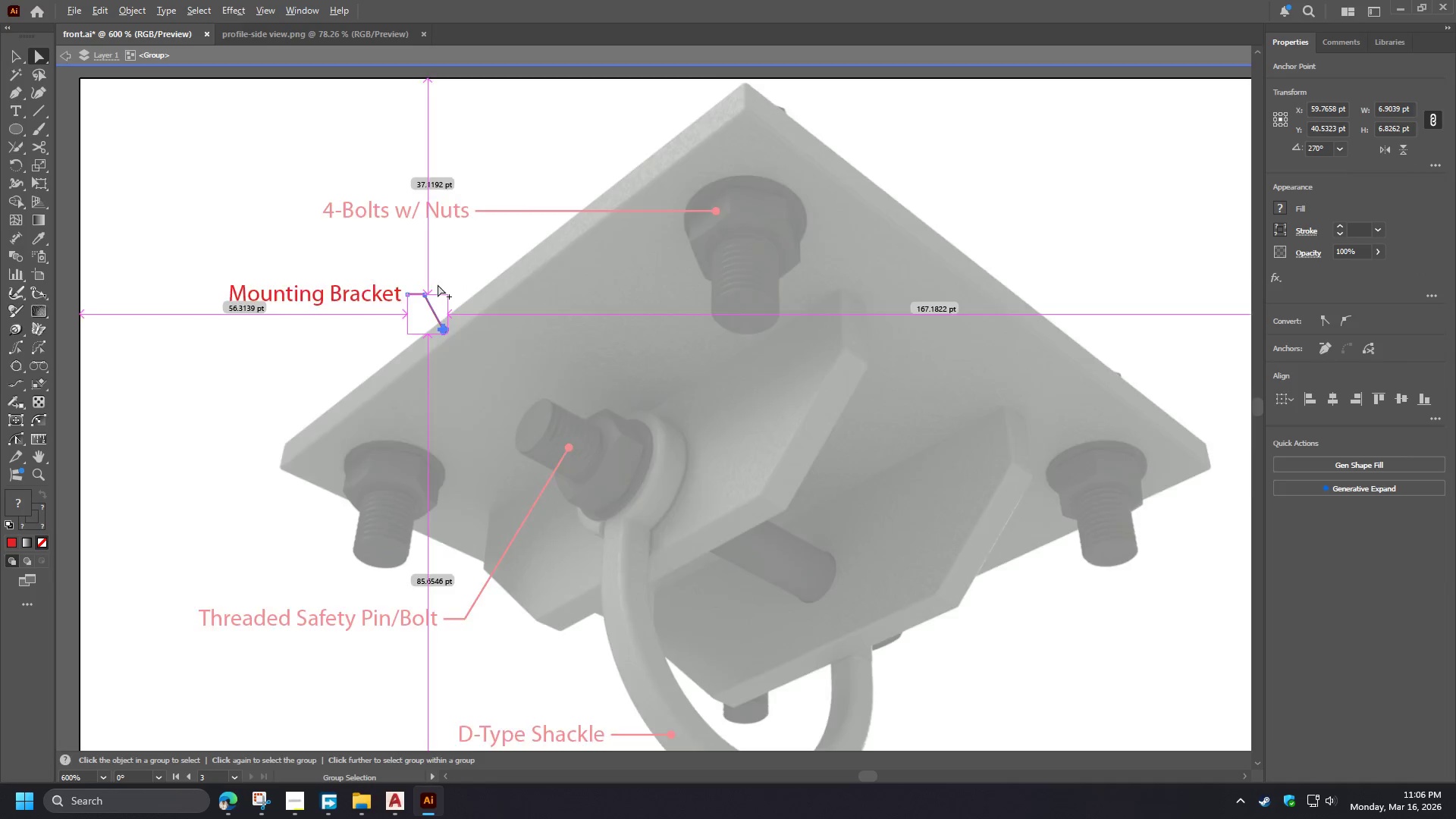 
hold_key(key=ShiftLeft, duration=1.5)
 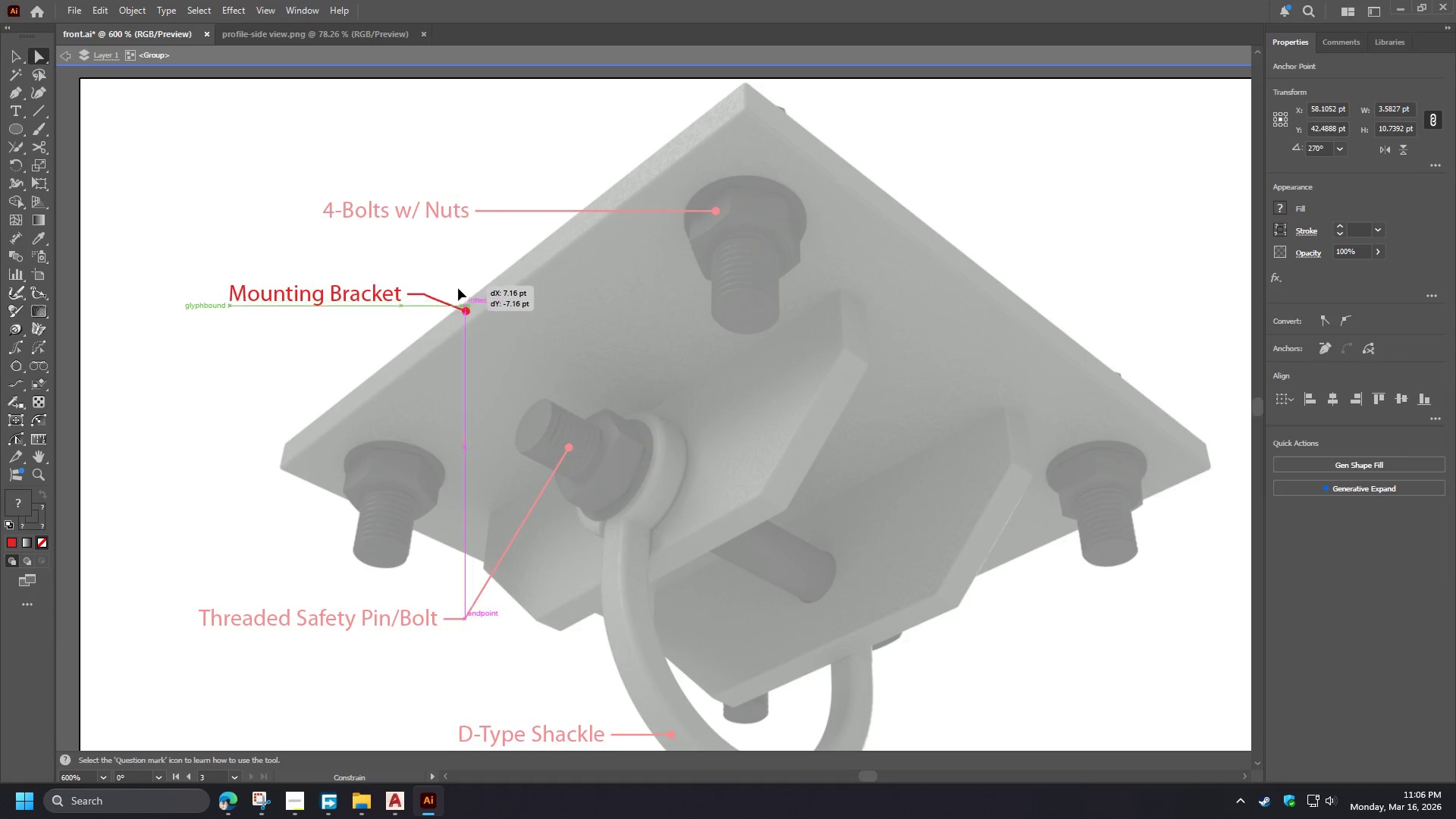 
hold_key(key=ShiftLeft, duration=5.59)
hold_key(key=AltLeft, duration=1.5)
scroll: coordinate [431, 297], scroll_direction: up, amount: 3.0
 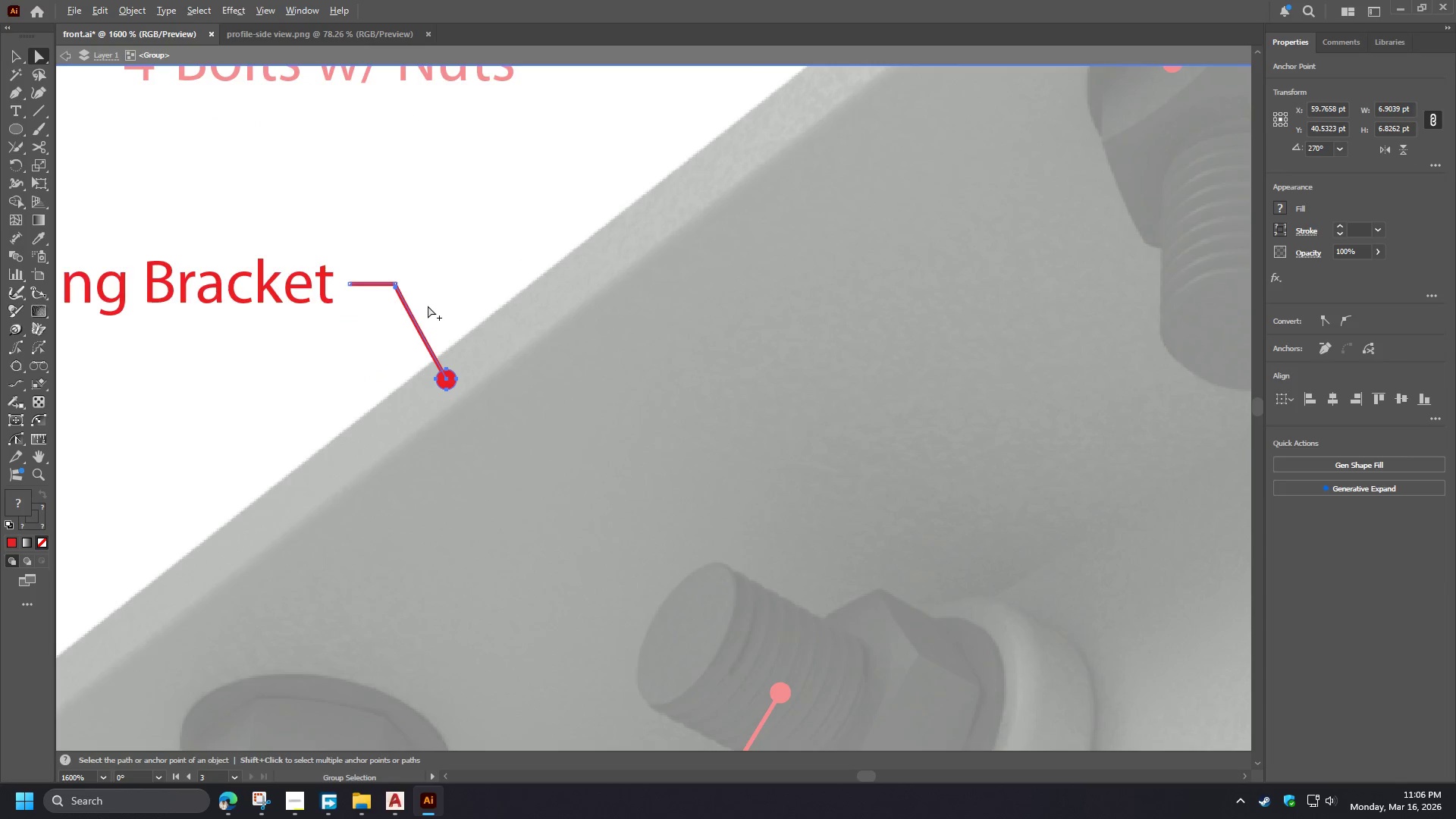 
hold_key(key=AltLeft, duration=1.51)
 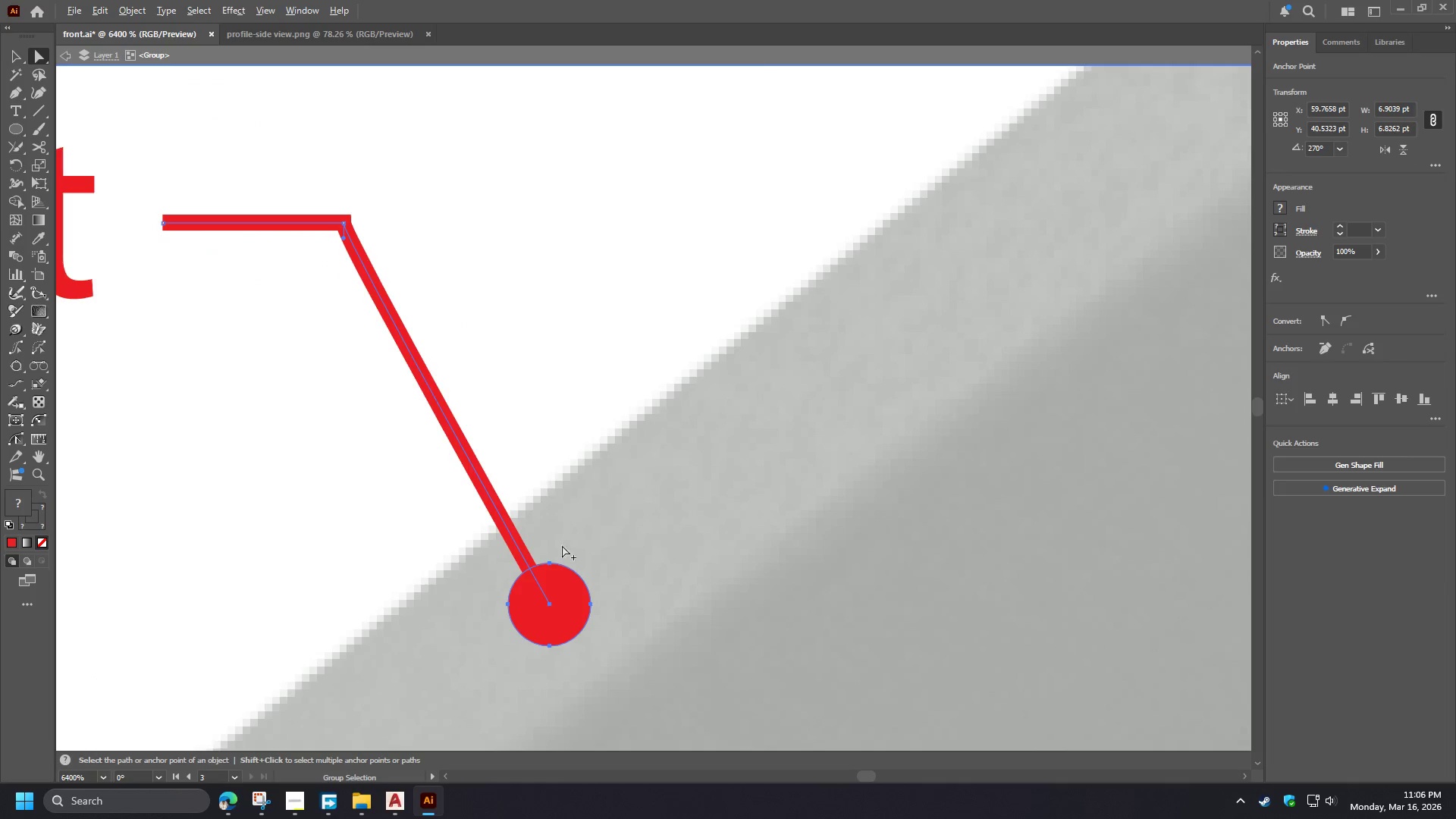 
scroll: coordinate [372, 259], scroll_direction: up, amount: 4.0
 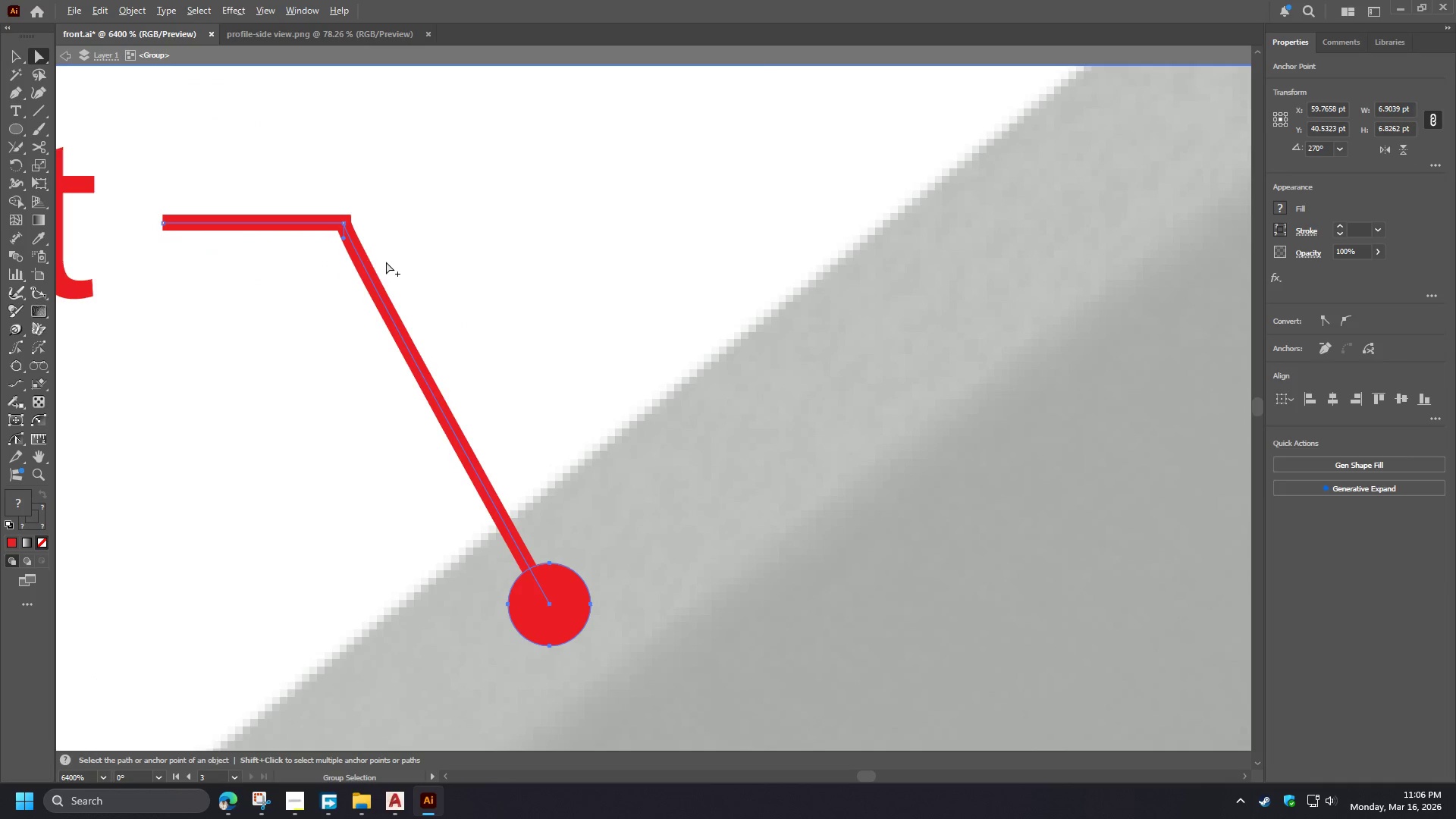 
hold_key(key=AltLeft, duration=0.45)
 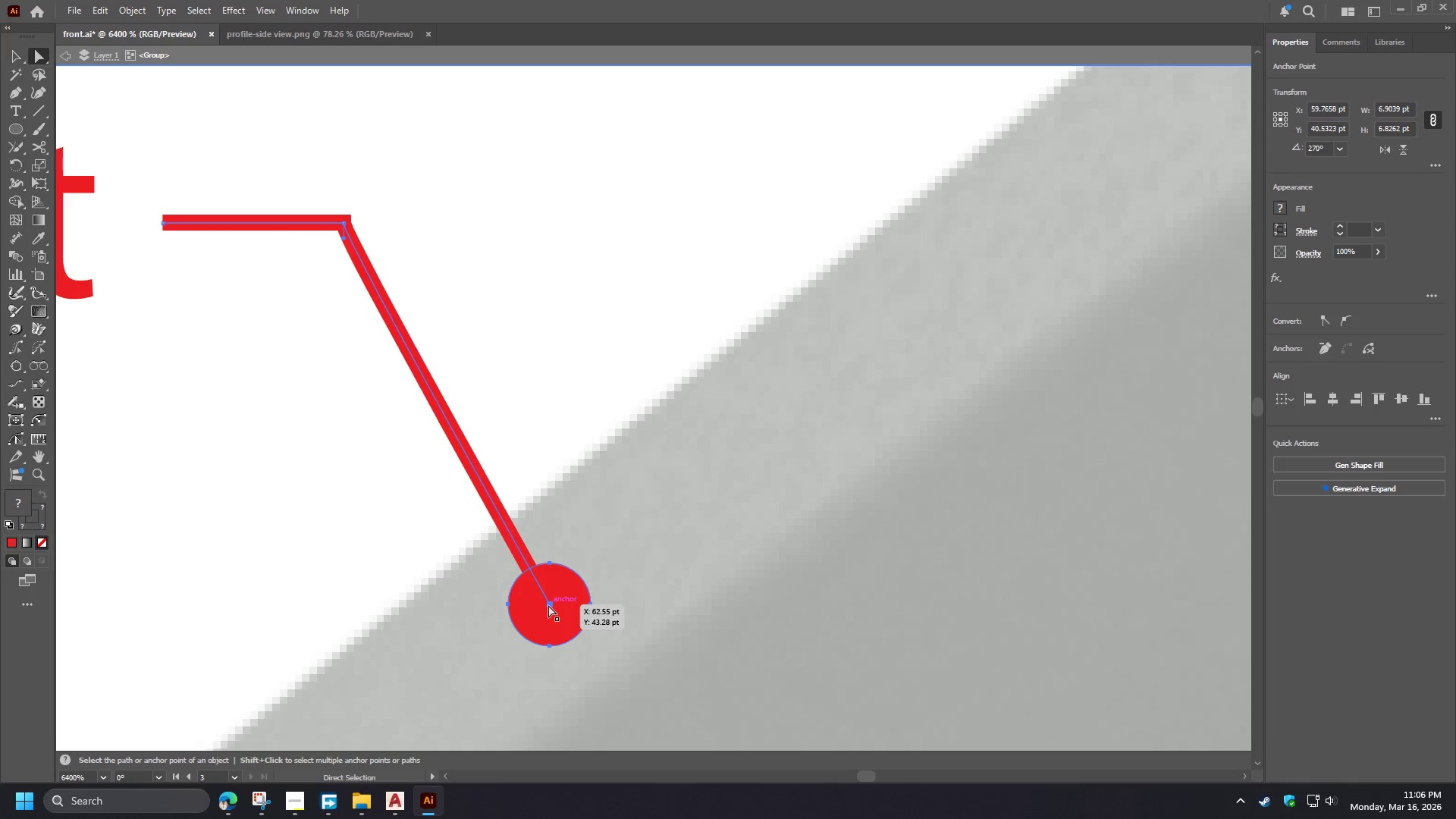 
left_click_drag(start_coordinate=[548, 604], to_coordinate=[500, 578])
 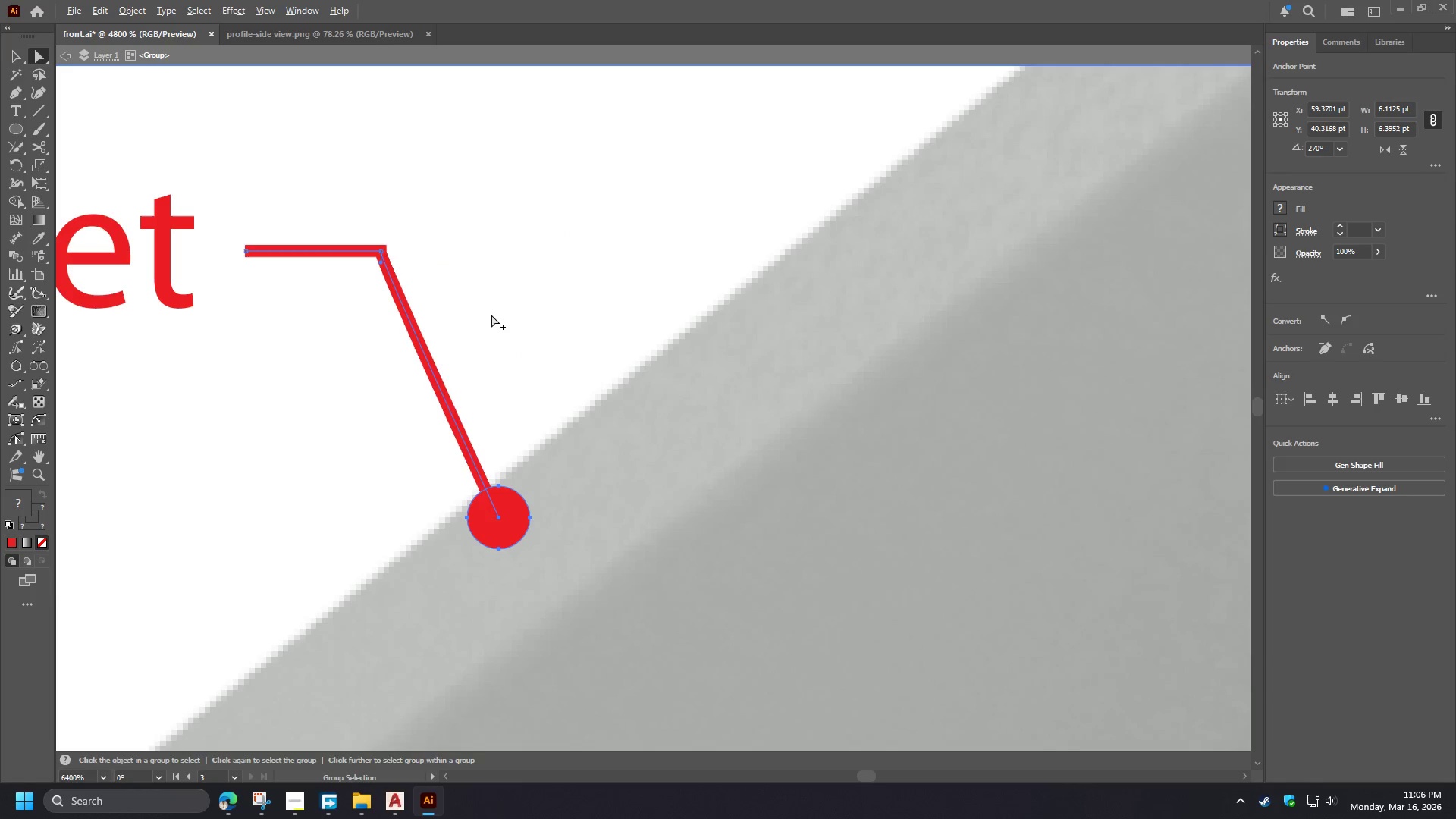 
hold_key(key=ShiftLeft, duration=1.5)
 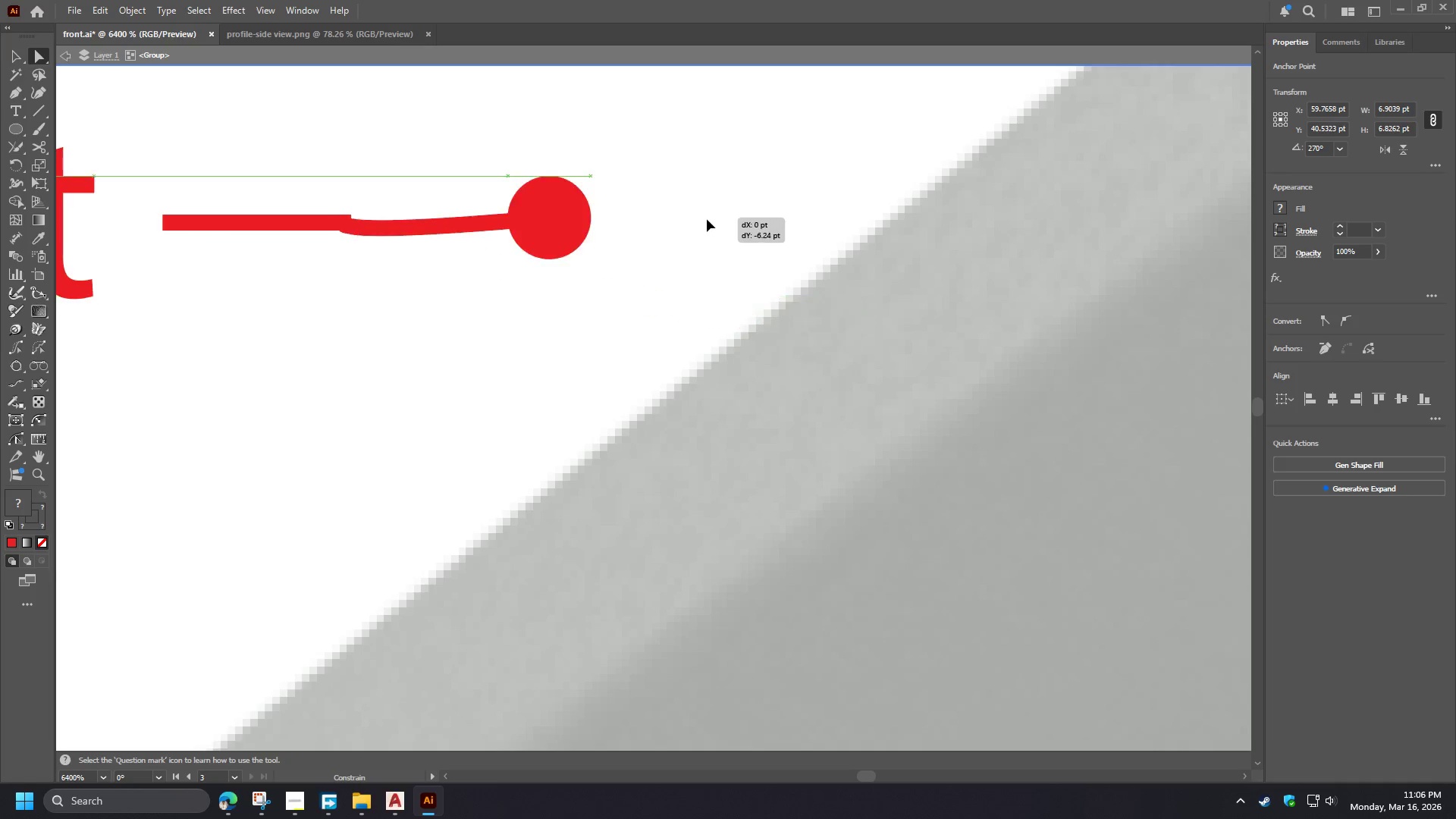 
hold_key(key=ShiftLeft, duration=0.88)
 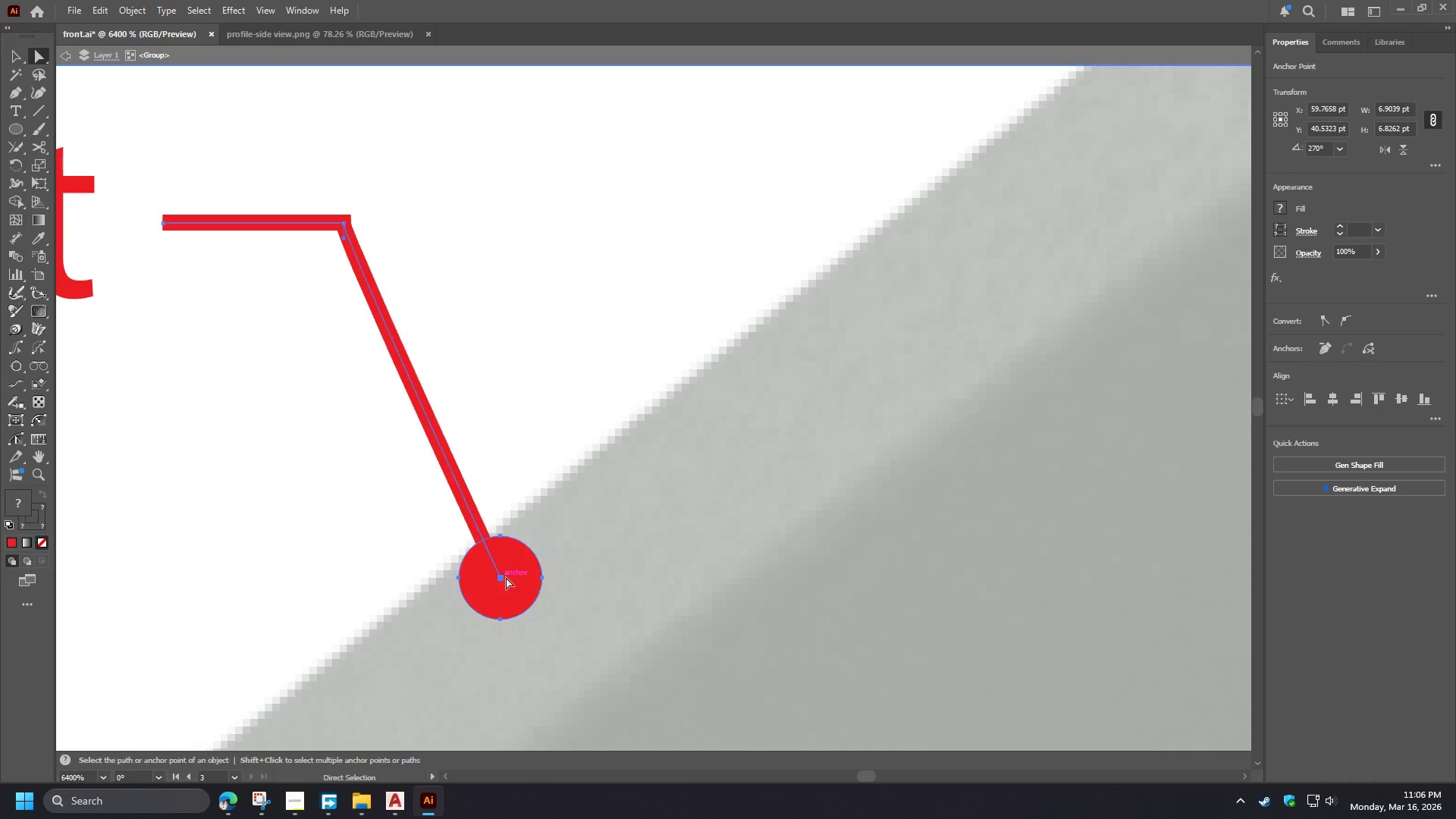 
hold_key(key=AltLeft, duration=1.5)
scroll: coordinate [491, 315], scroll_direction: down, amount: 1.0
 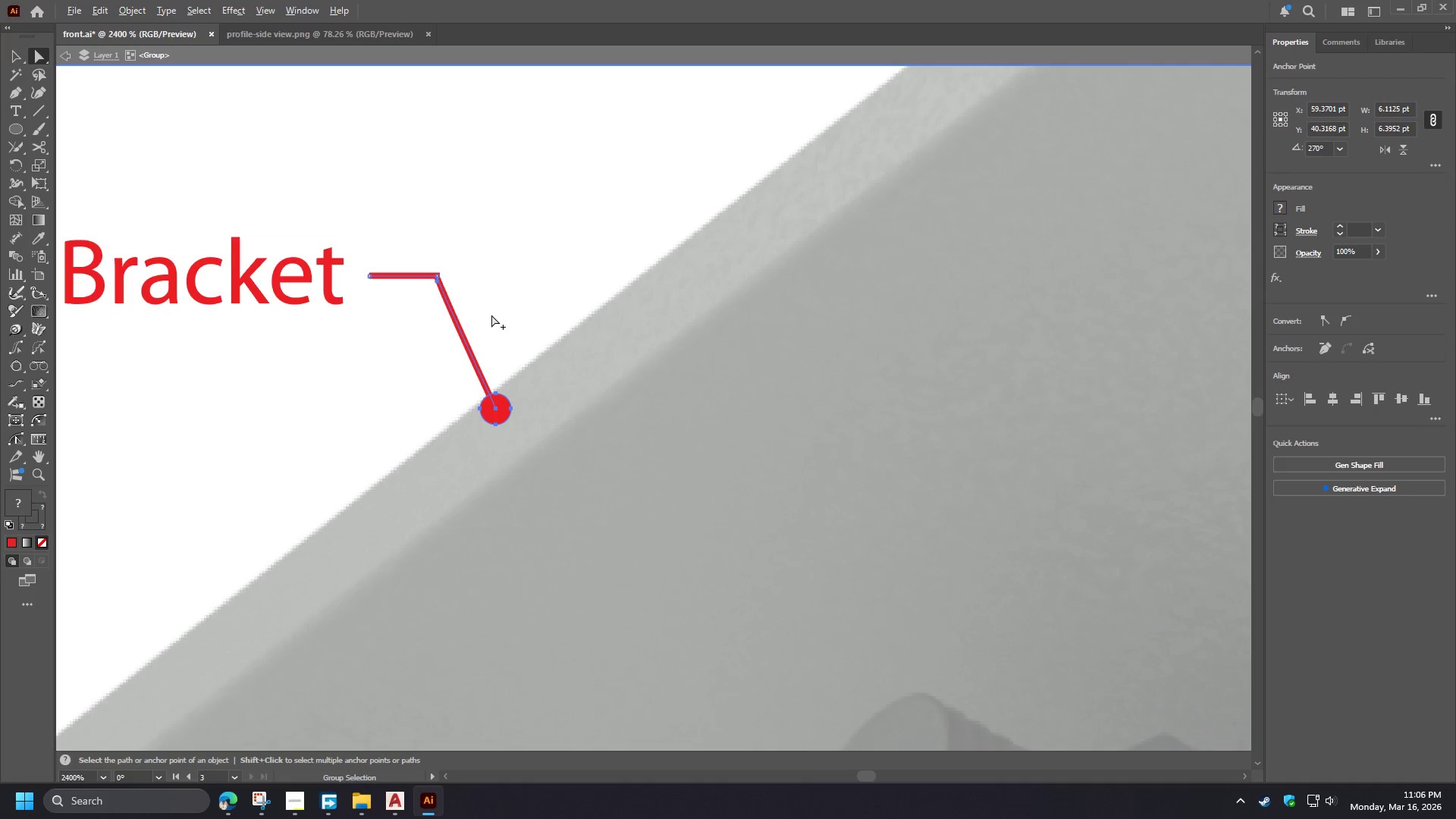 
hold_key(key=AltLeft, duration=0.36)
 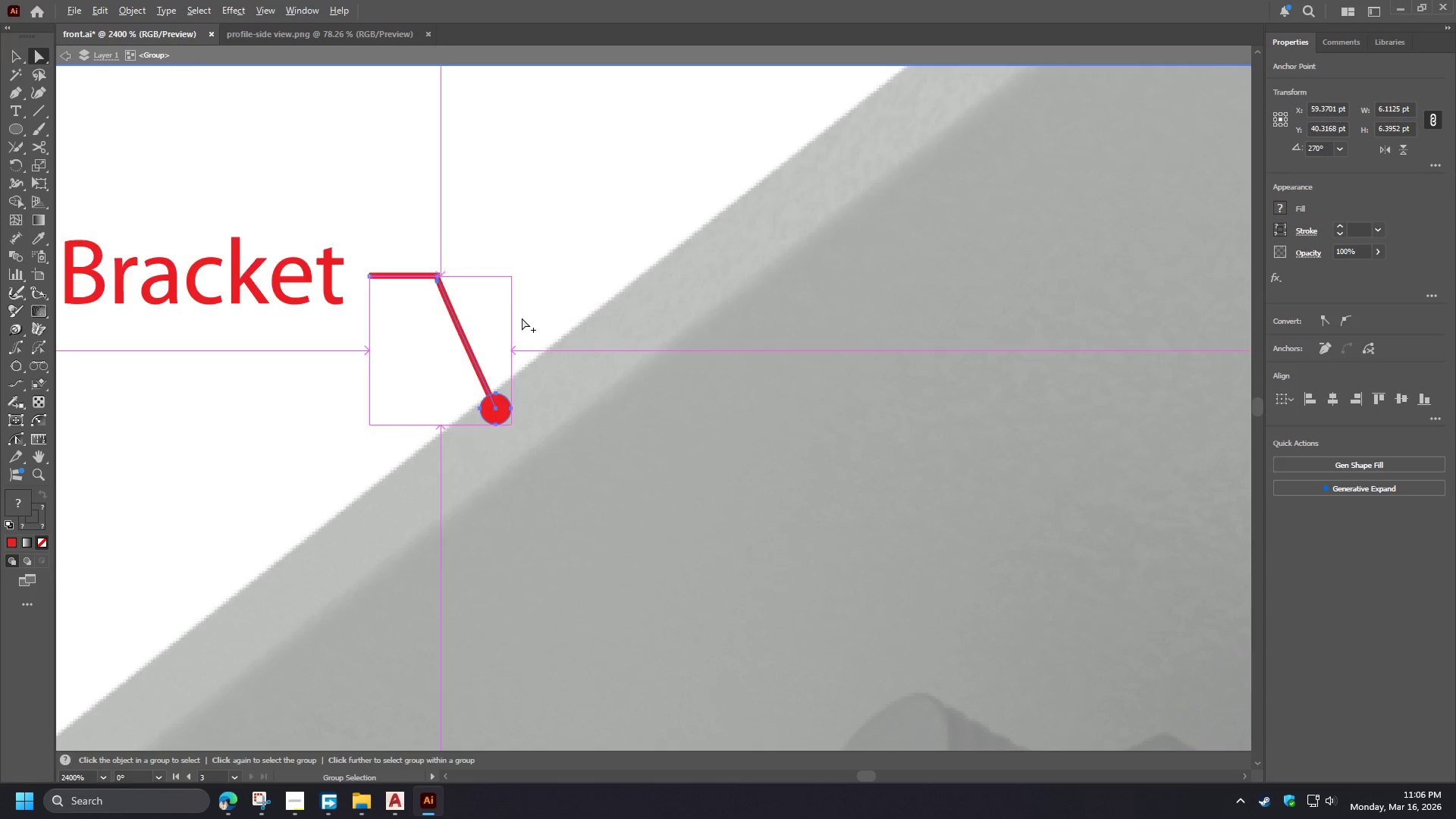 
hold_key(key=AltLeft, duration=1.39)
scroll: coordinate [522, 318], scroll_direction: down, amount: 1.0
 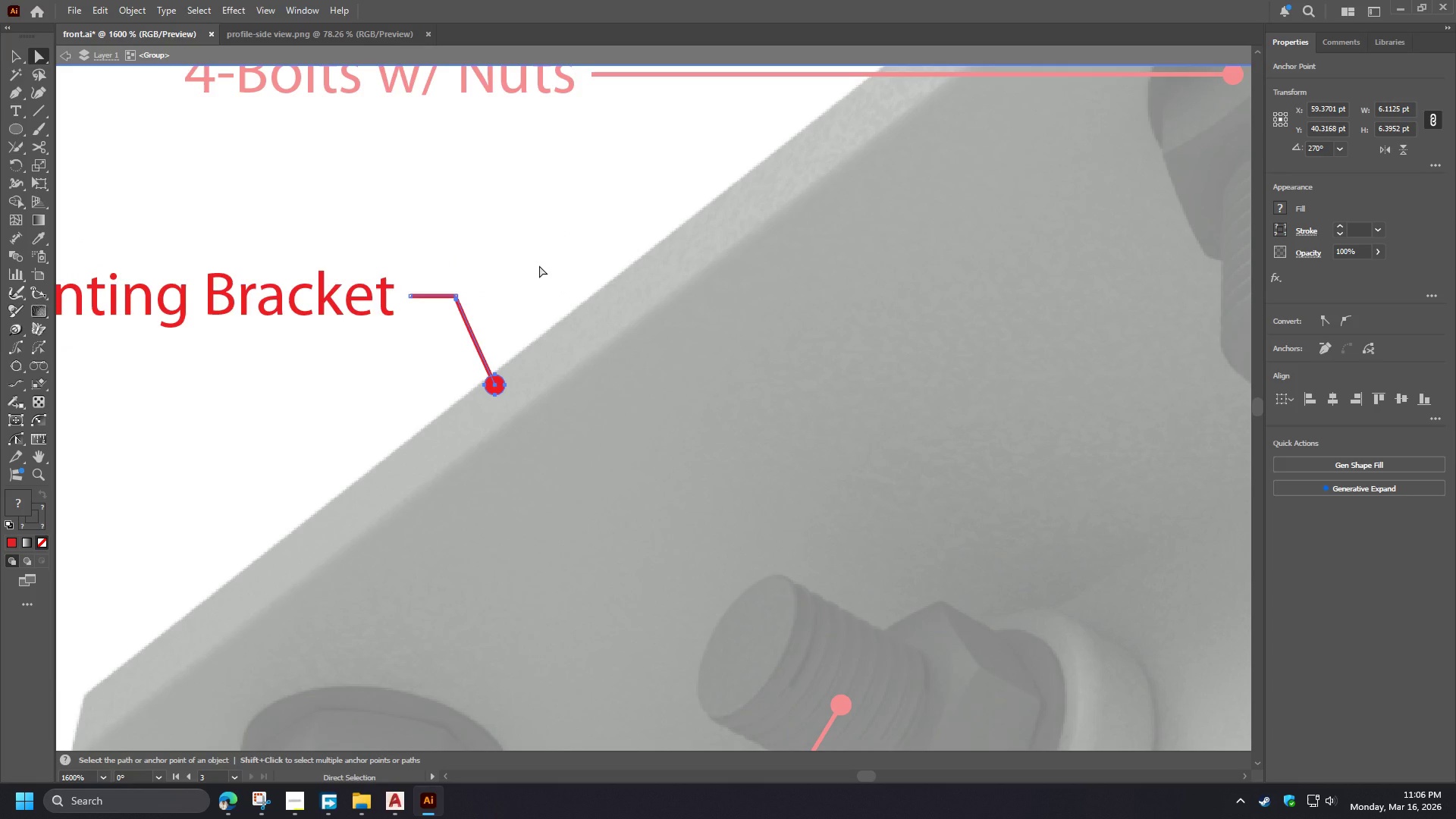 
key(Escape)
 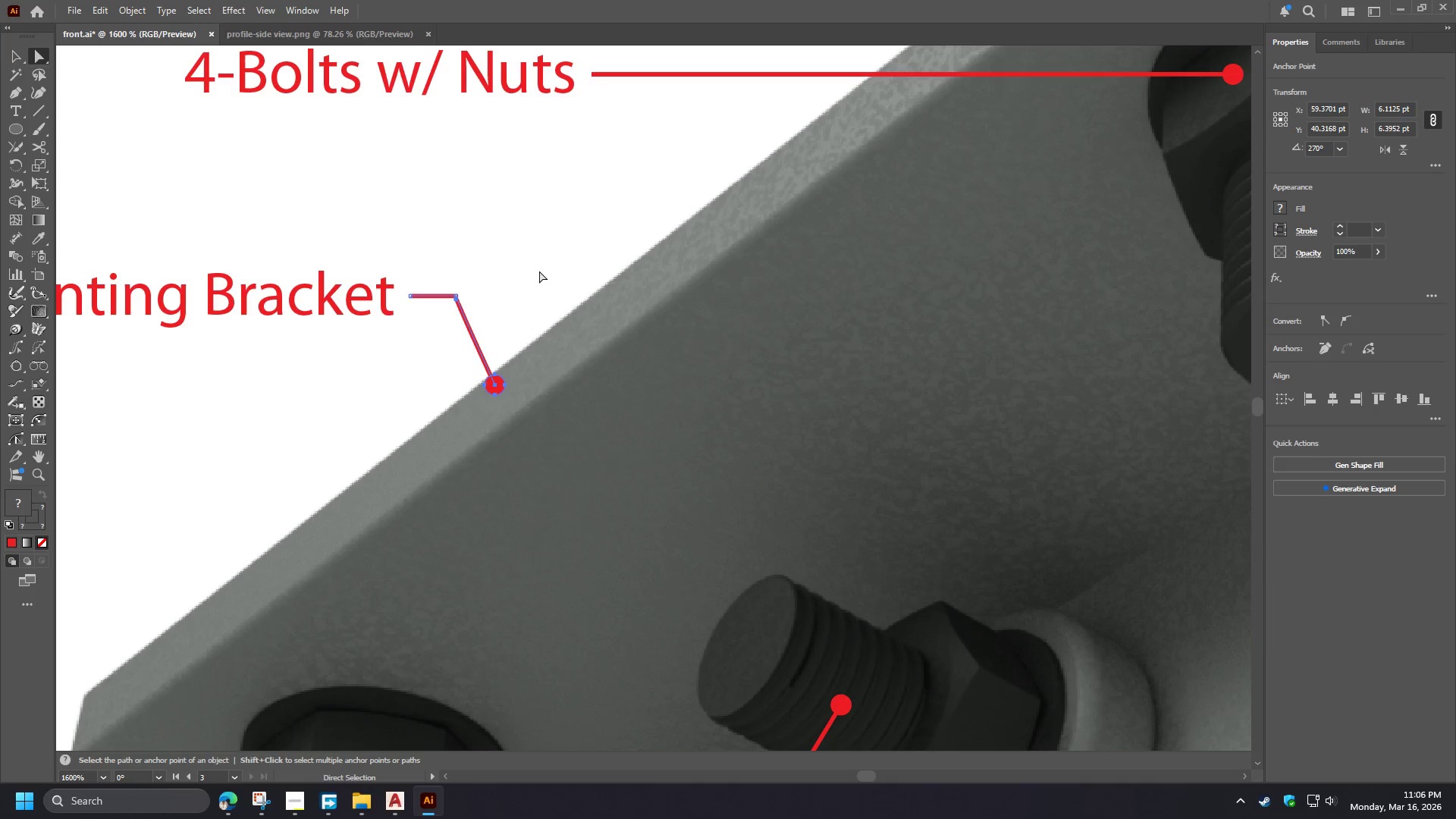 
key(Backslash)
 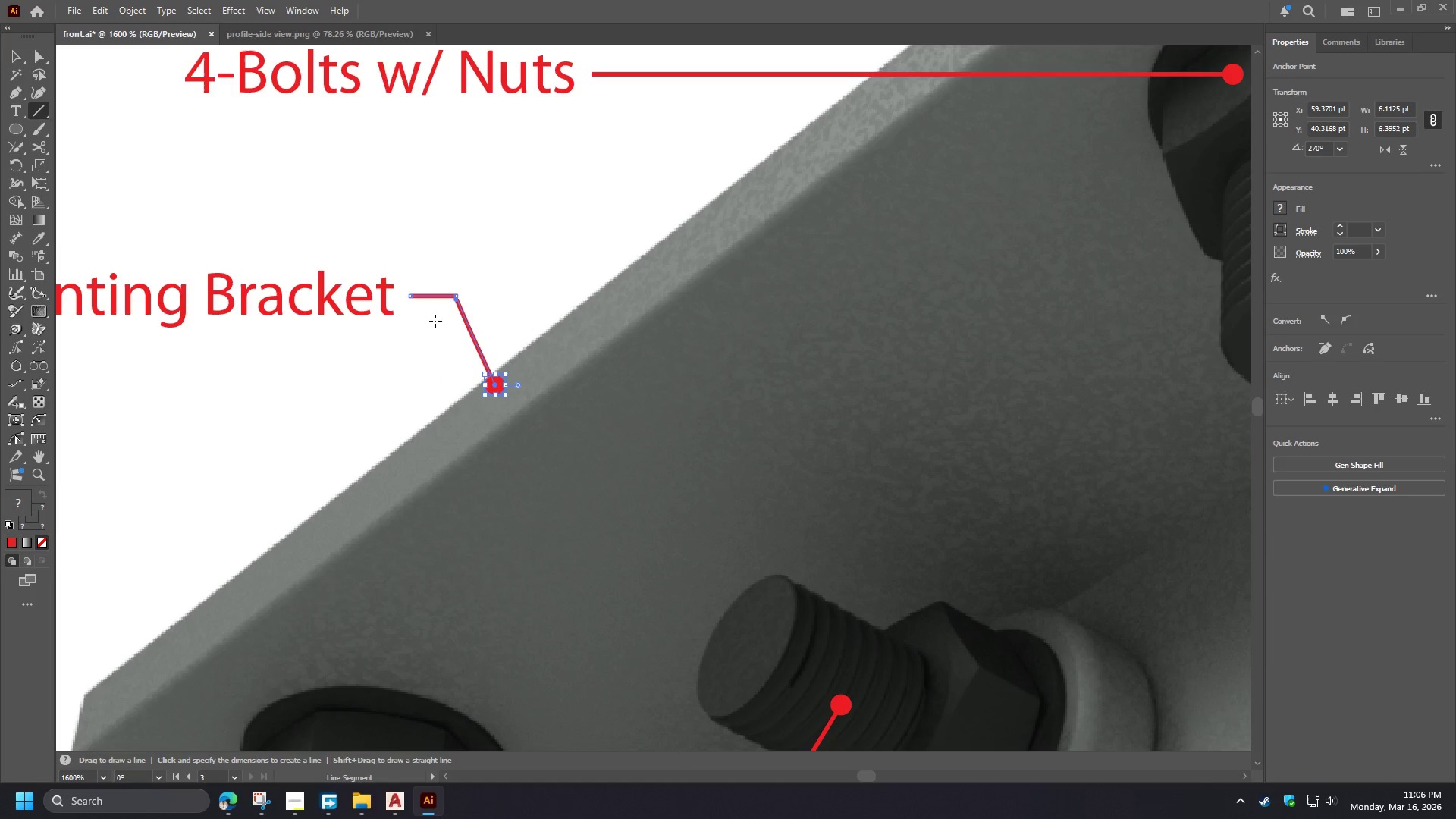 
key(V)
 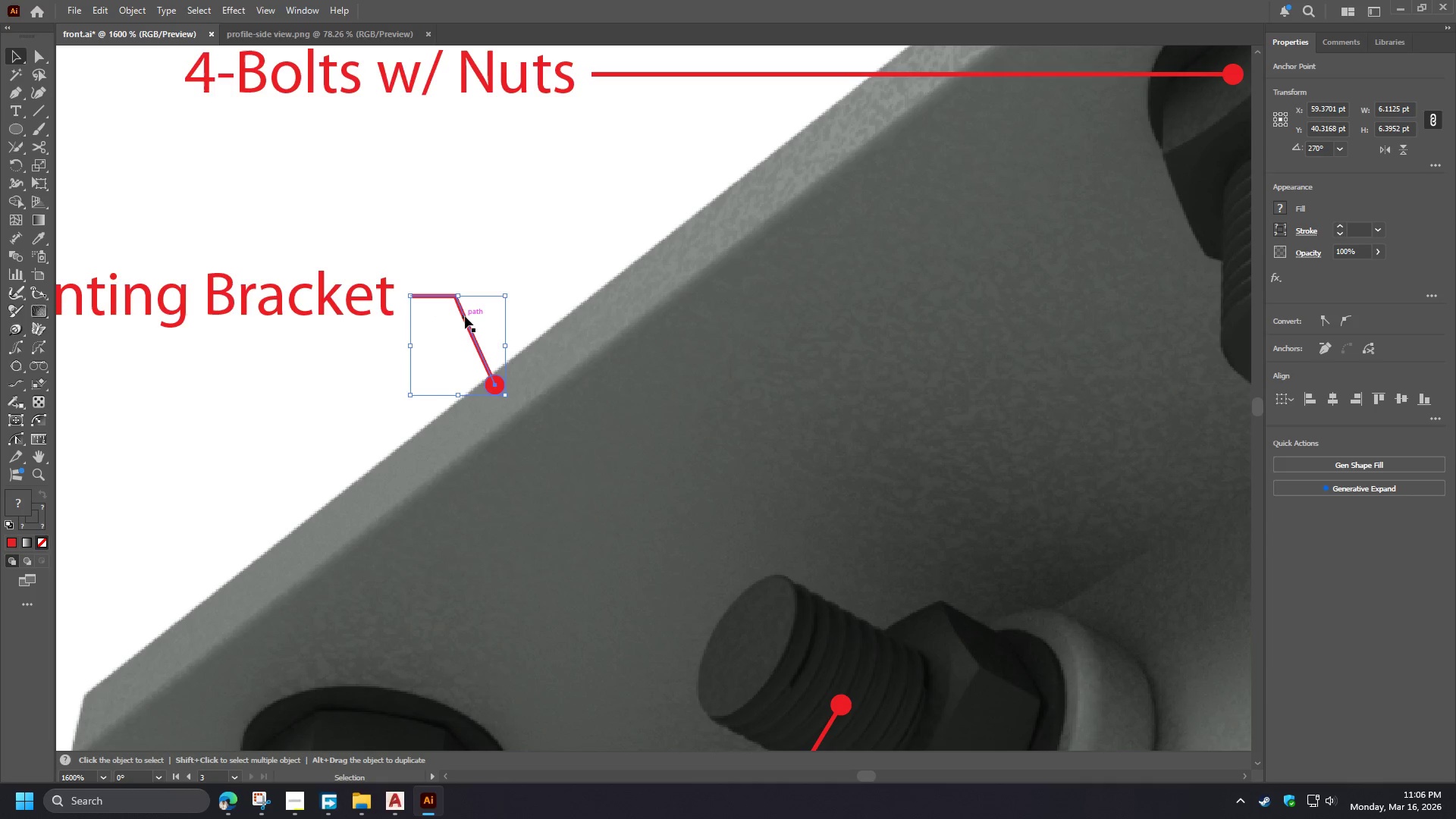 
double_click([465, 316])
 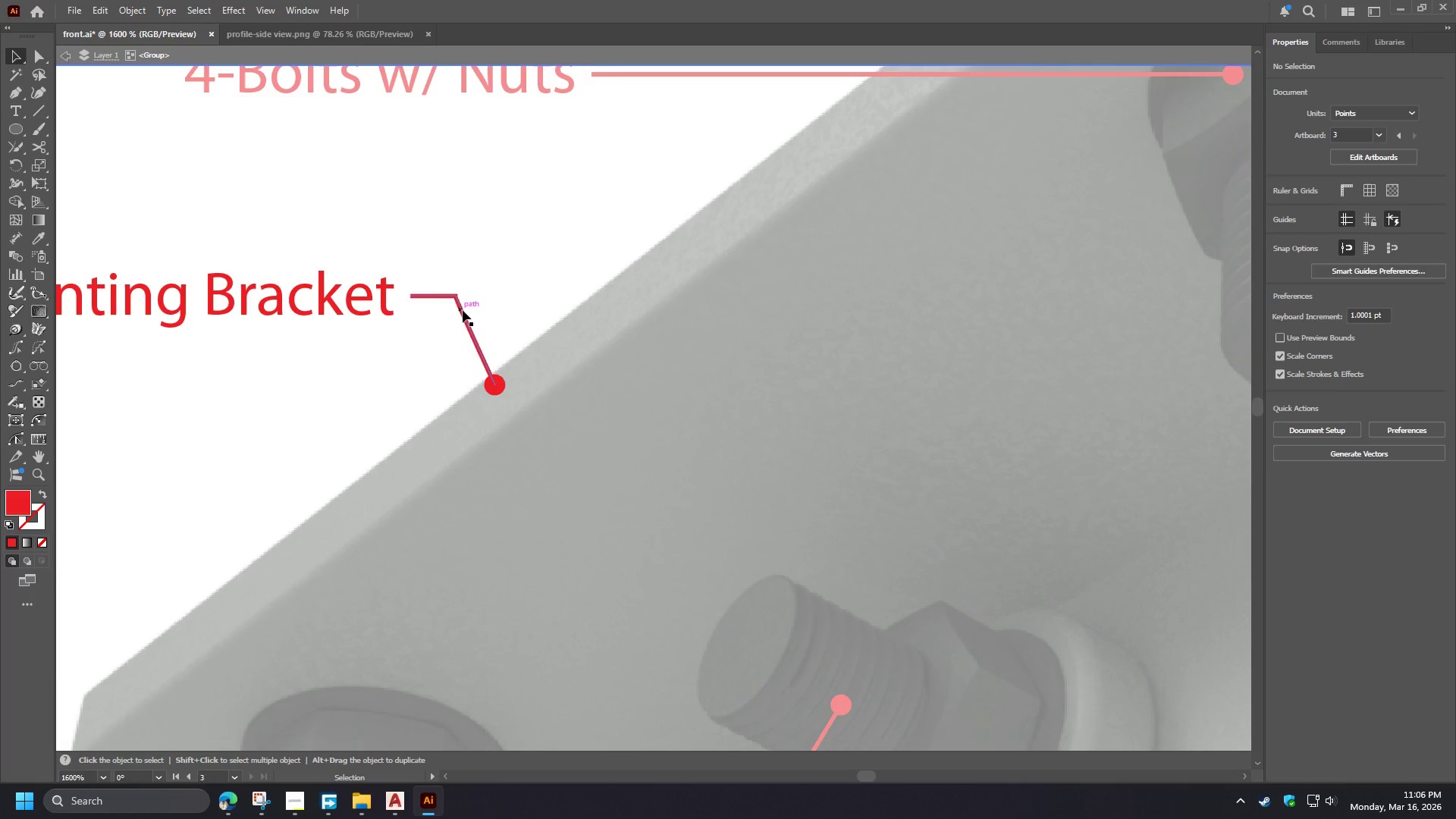 
left_click([463, 311])
 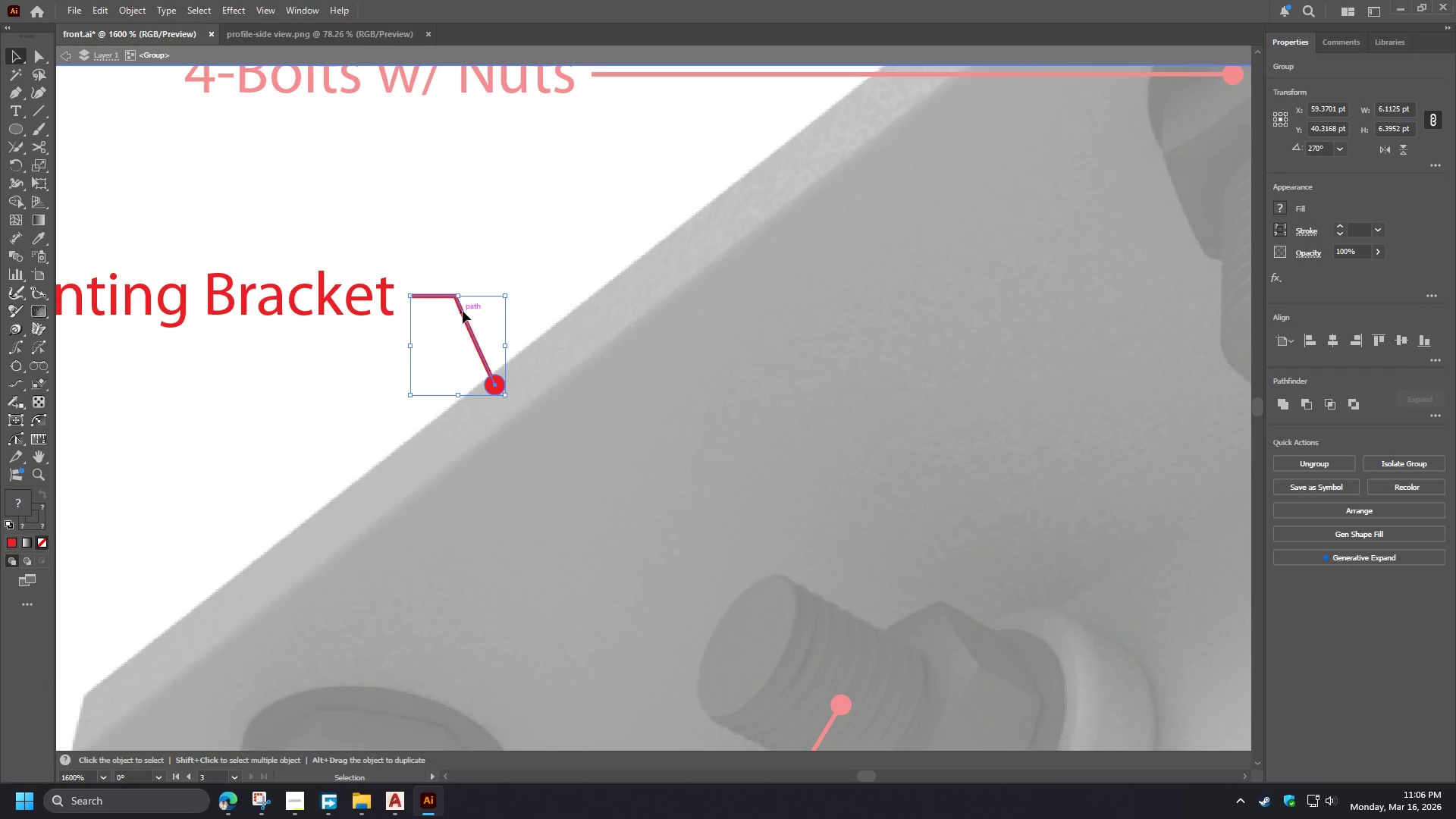 
double_click([463, 311])
 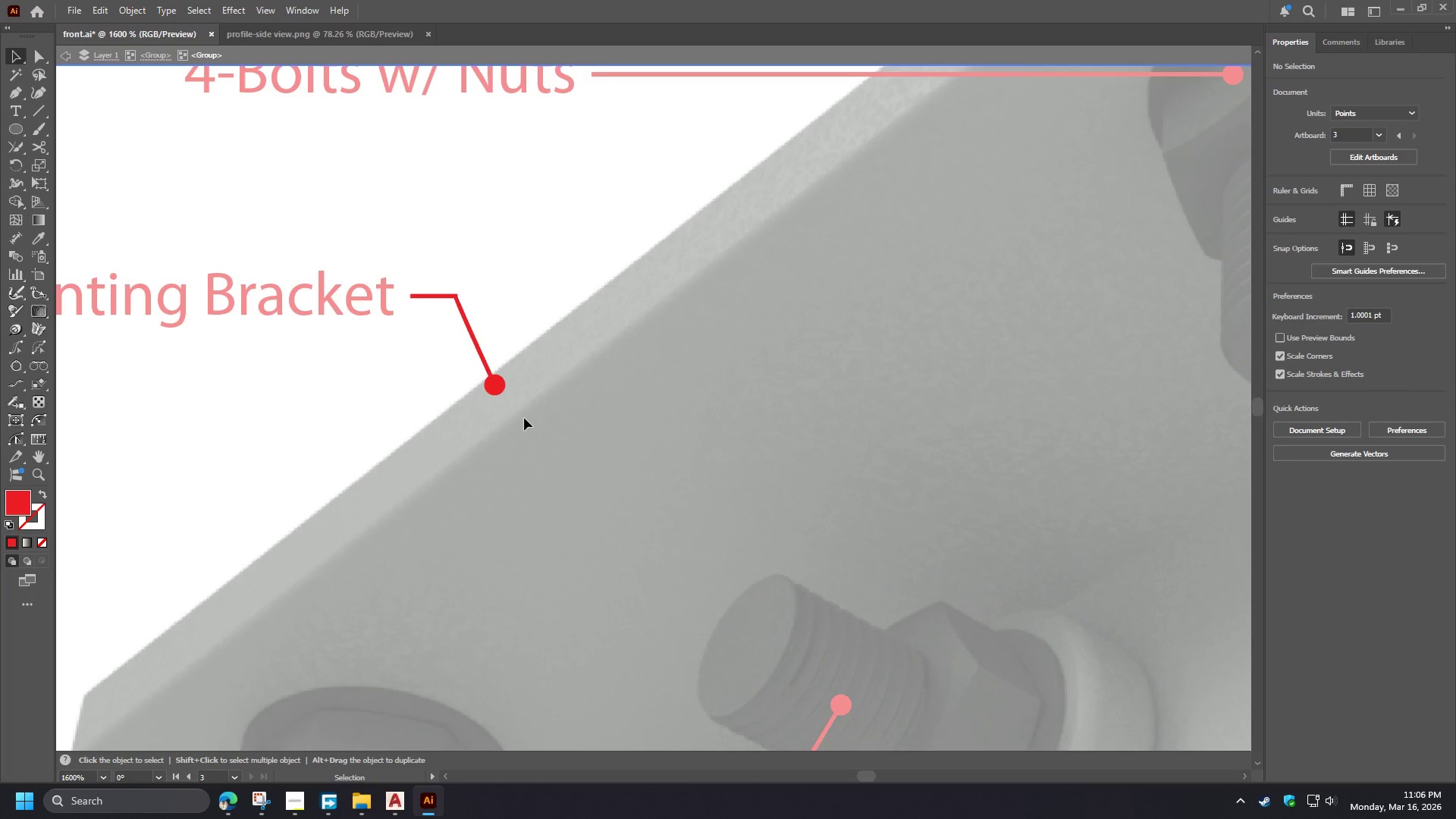 
key(A)
 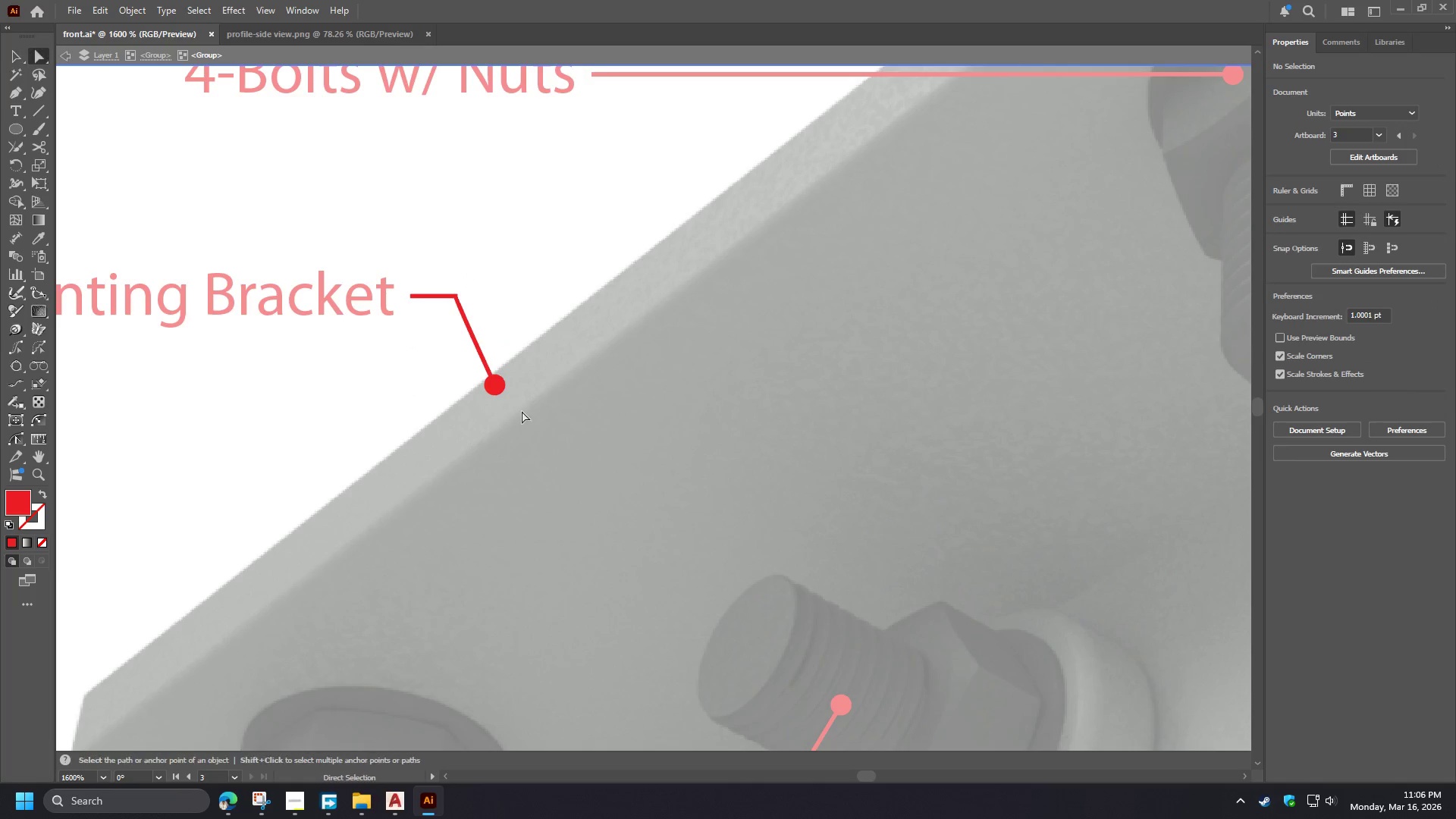 
left_click_drag(start_coordinate=[522, 410], to_coordinate=[447, 347])
 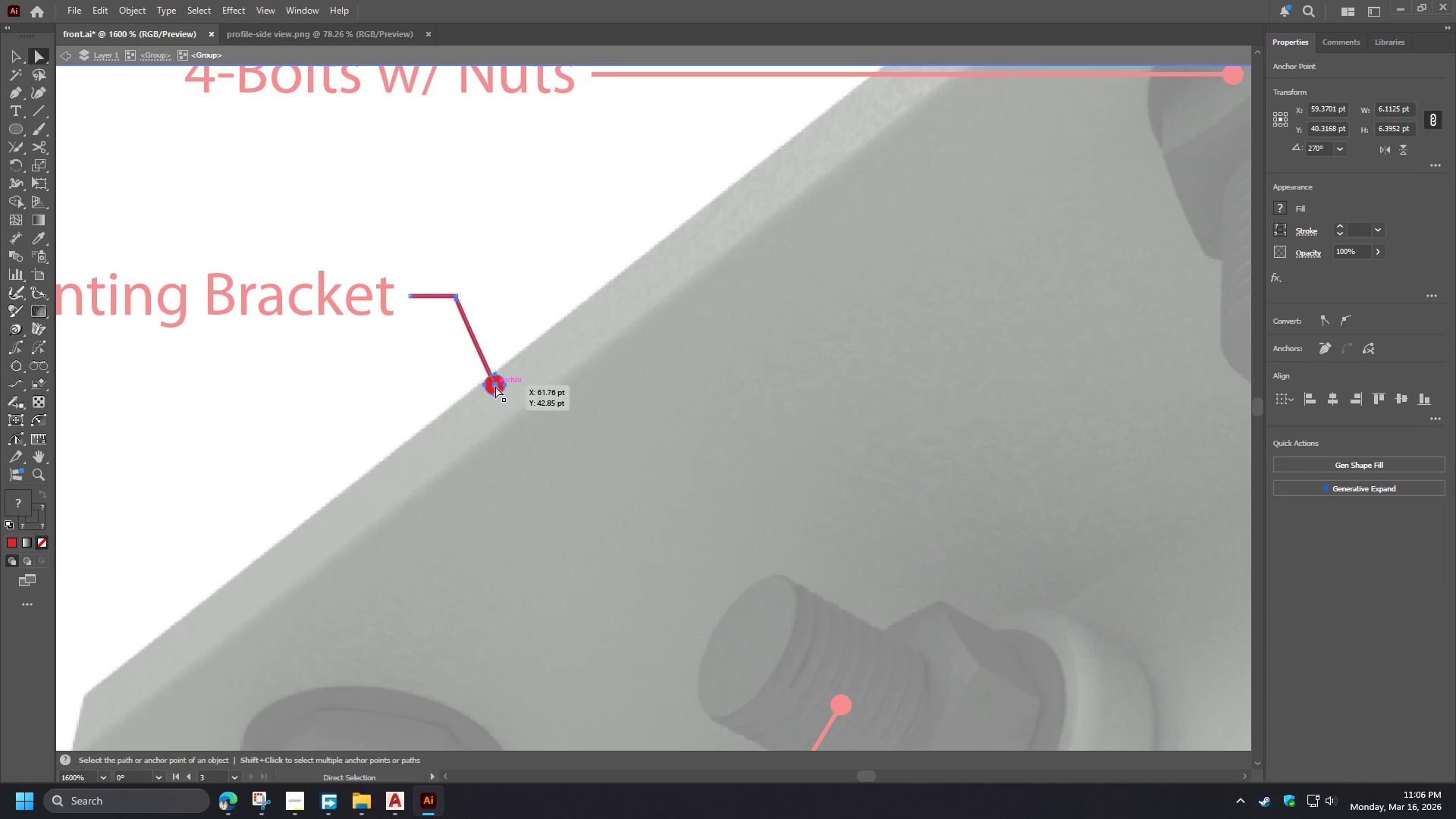 
left_click_drag(start_coordinate=[495, 386], to_coordinate=[521, 466])
 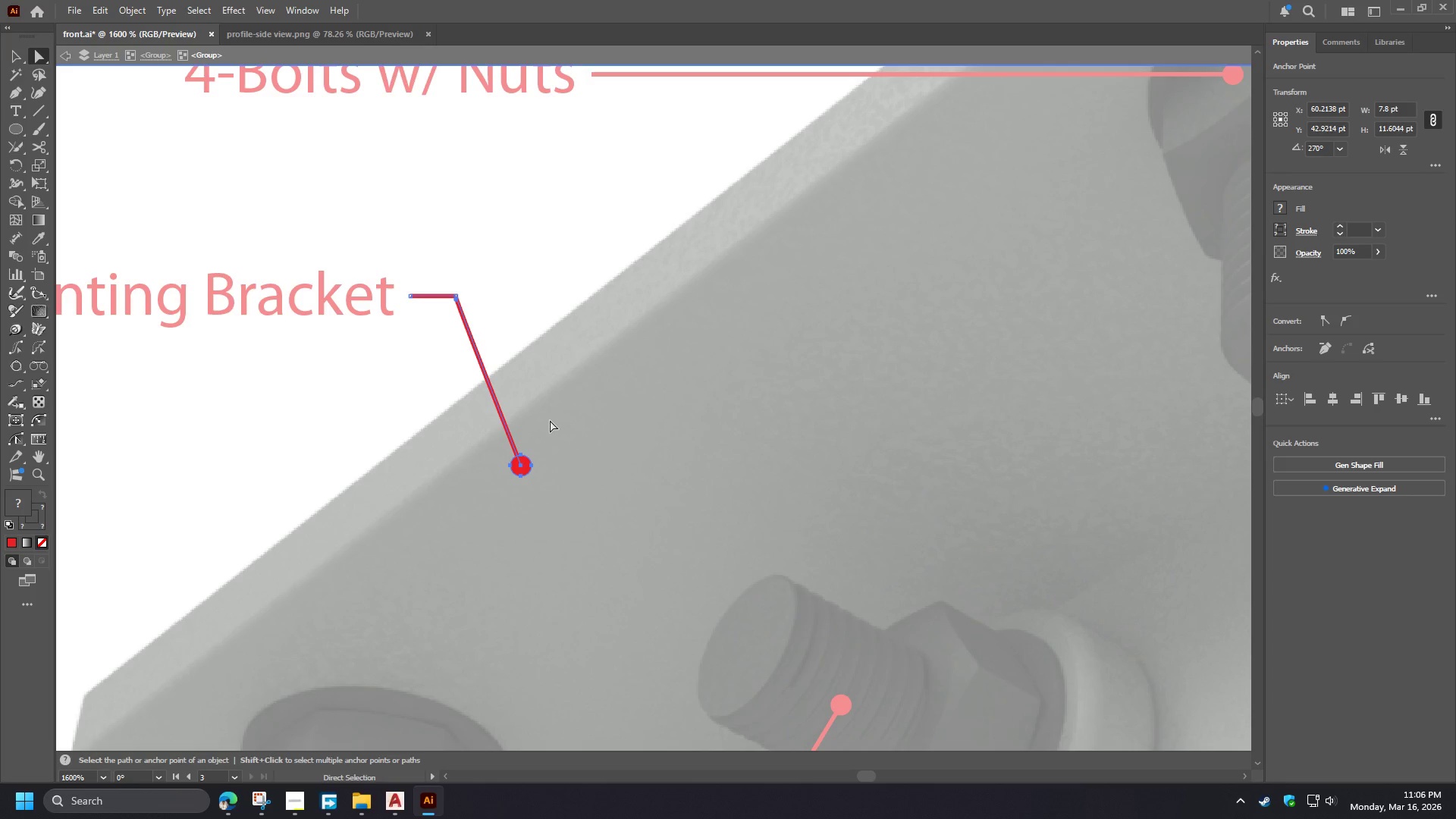 
left_click([550, 420])
 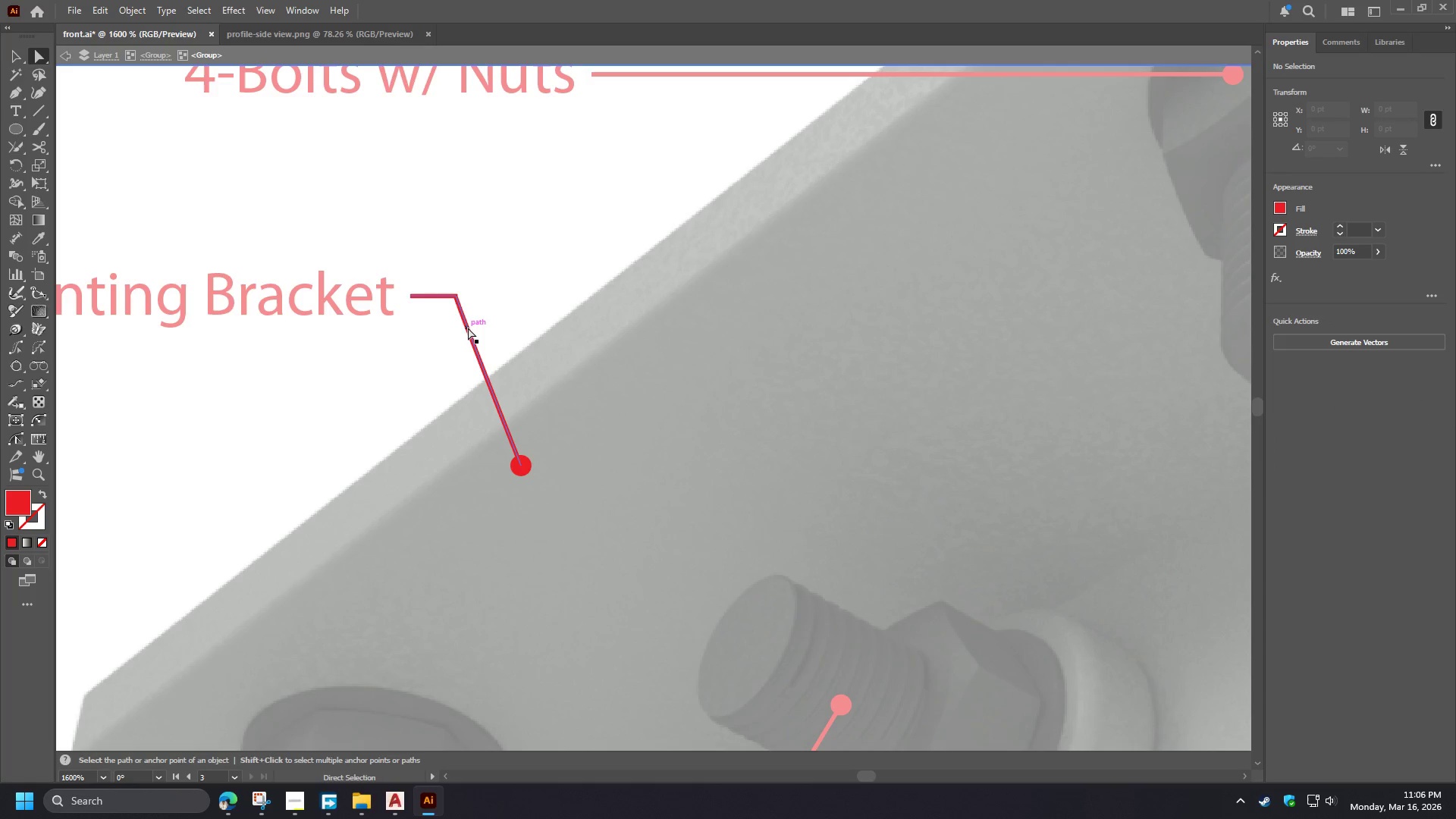 
left_click([468, 328])
 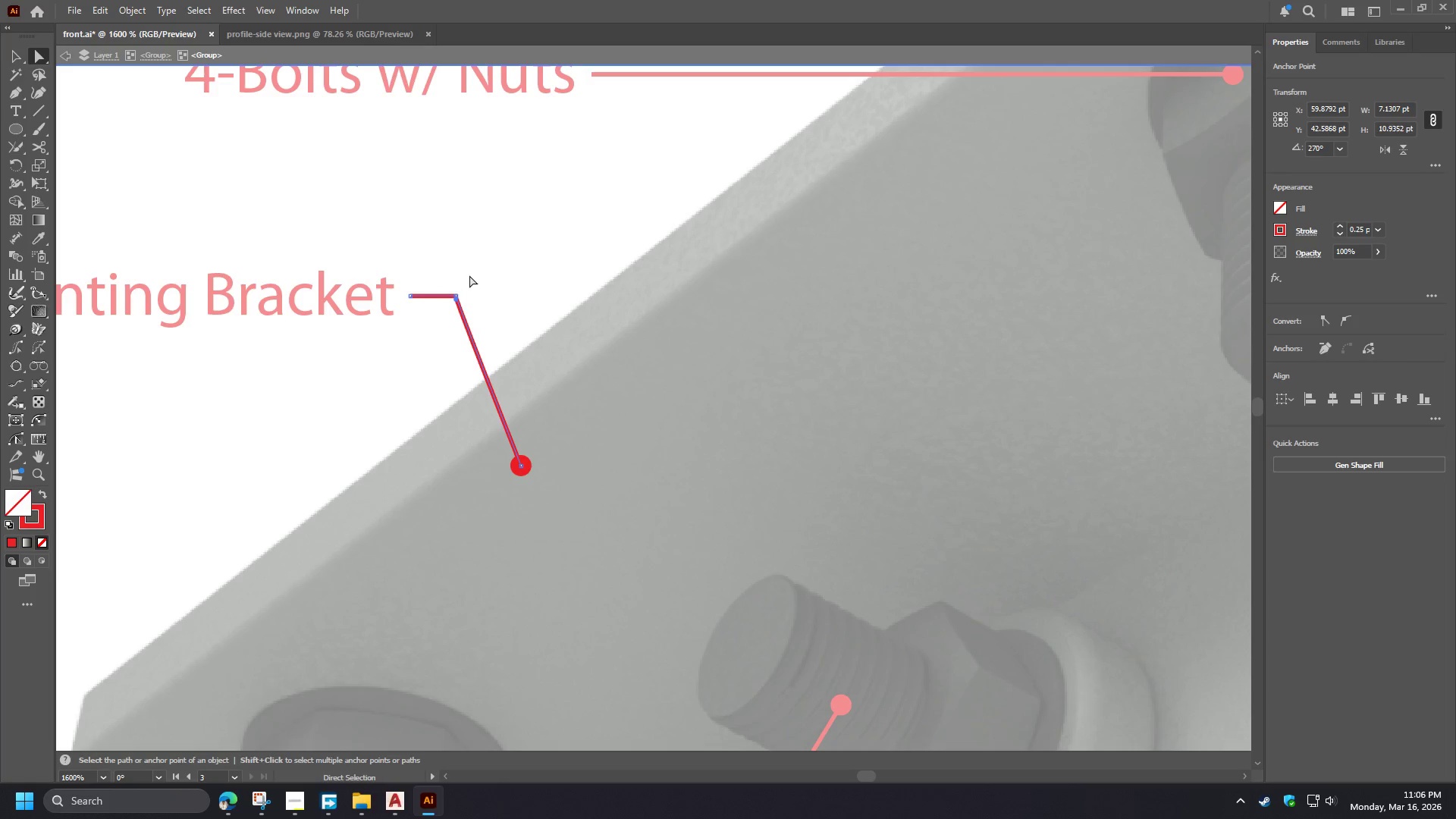 
left_click_drag(start_coordinate=[469, 275], to_coordinate=[444, 328])
 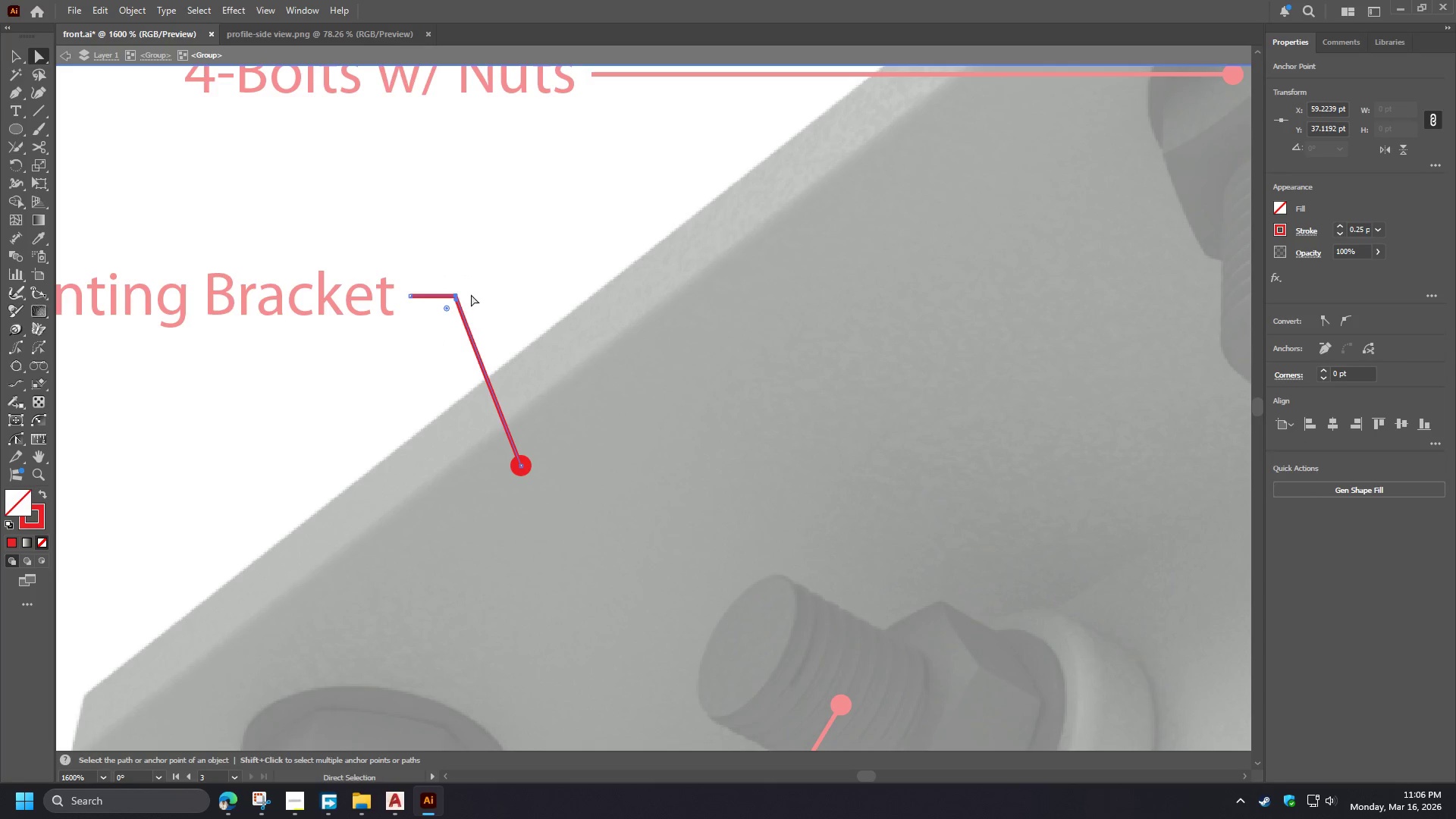 
hold_key(key=AltLeft, duration=1.5)
scroll: coordinate [497, 312], scroll_direction: up, amount: 7.0
 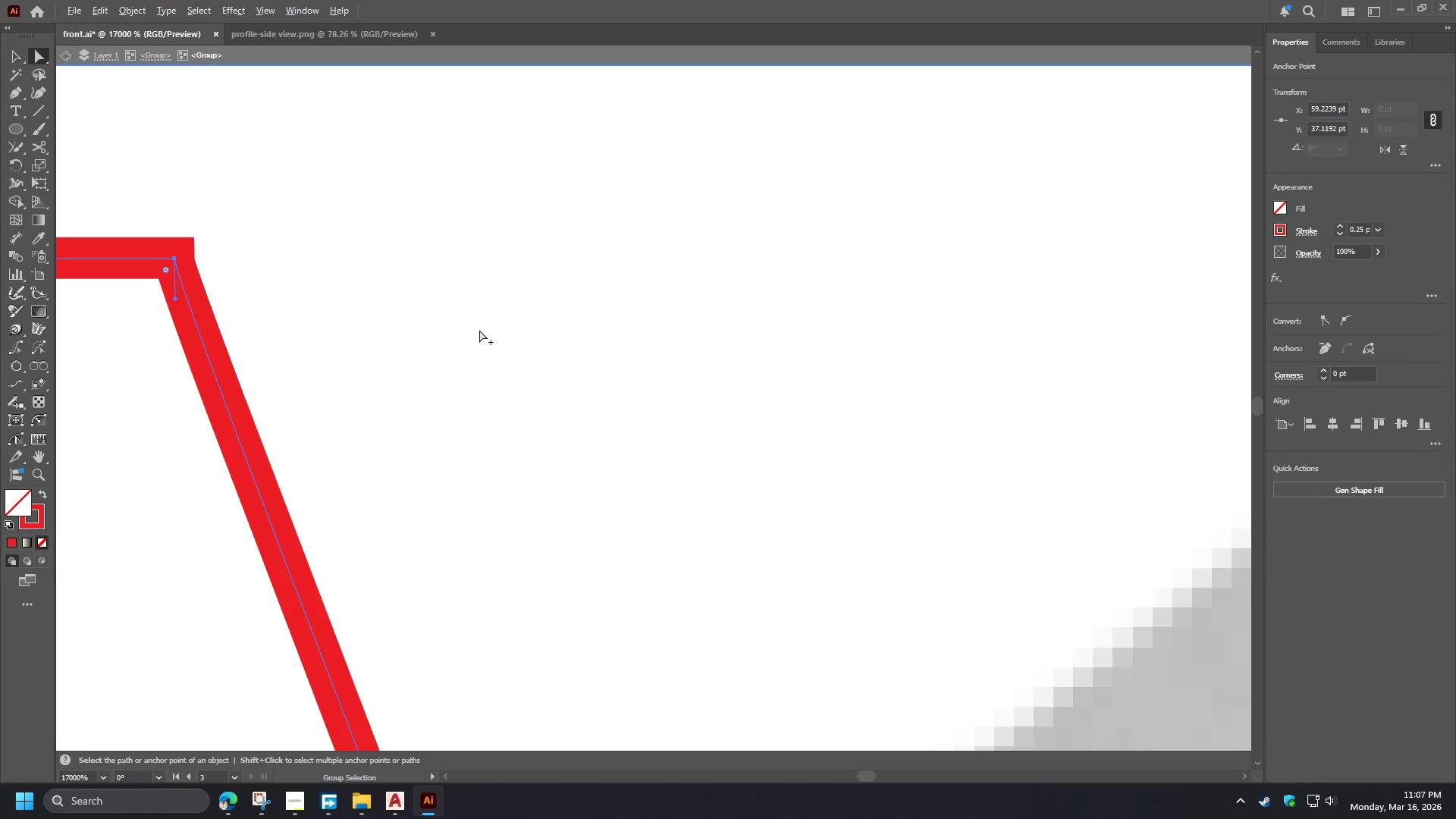 
hold_key(key=AltLeft, duration=1.53)
scroll: coordinate [476, 336], scroll_direction: down, amount: 1.0
 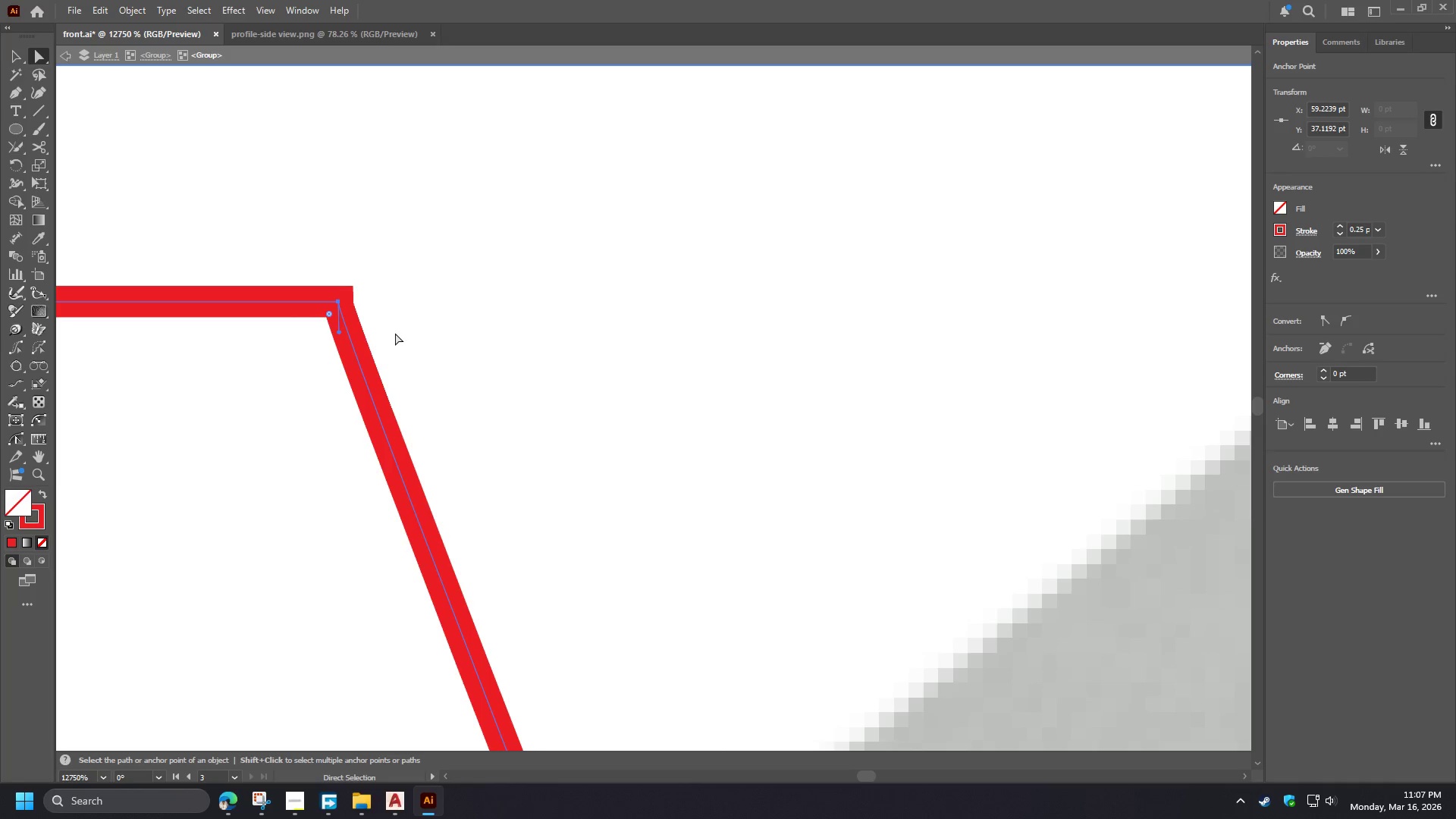 
wait(9.73)
 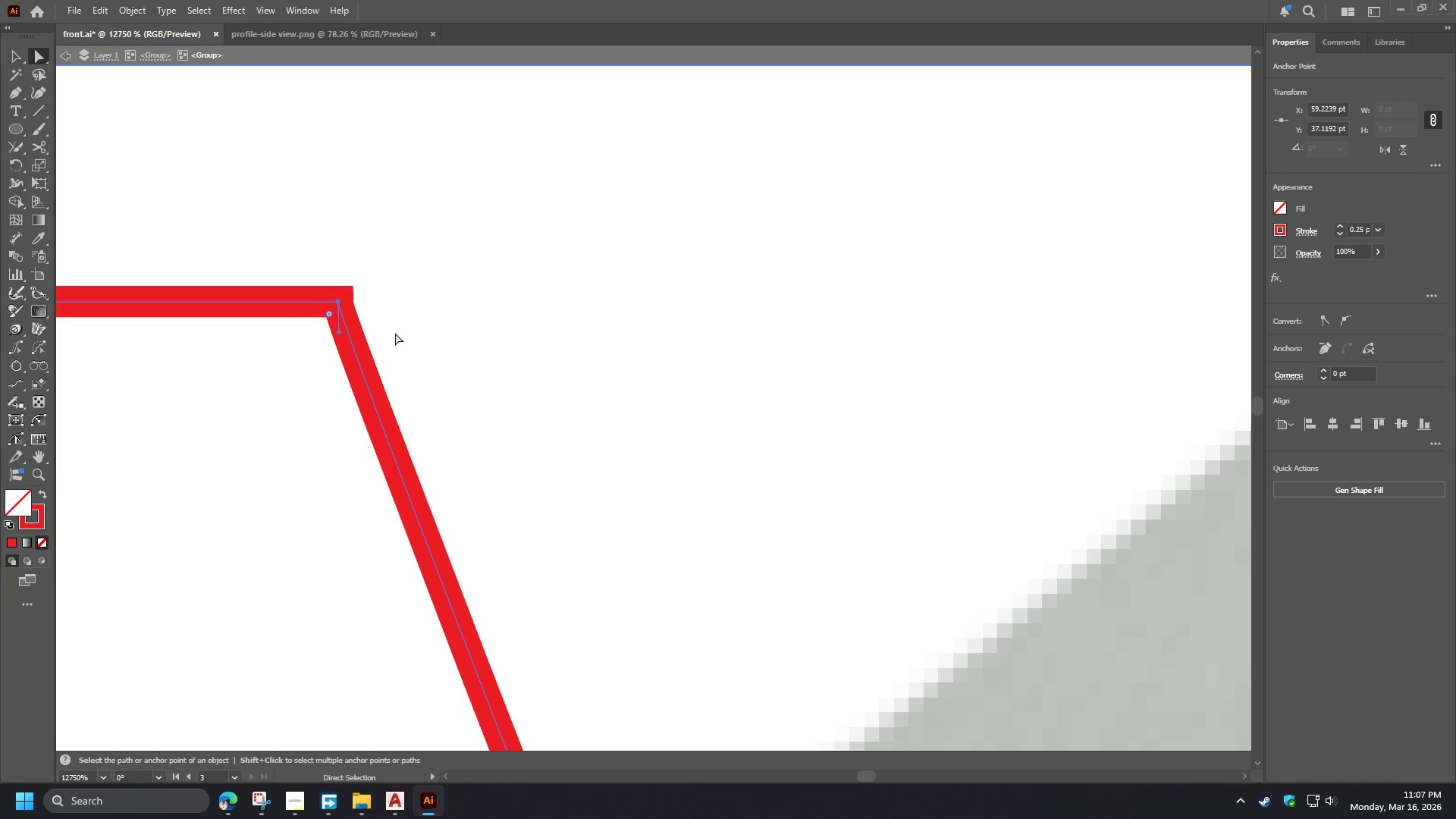 
left_click([1323, 316])
 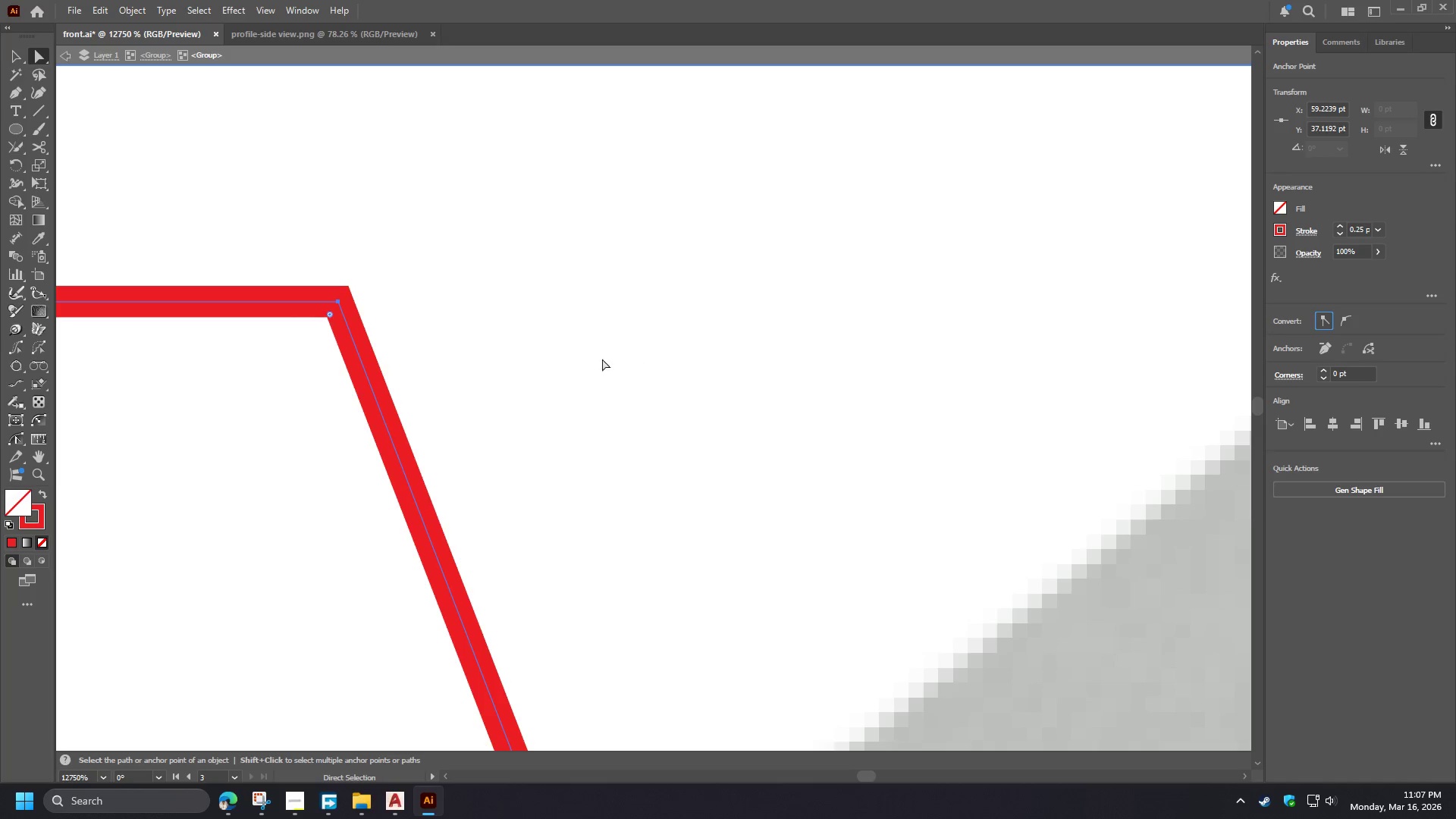 
left_click([539, 374])
 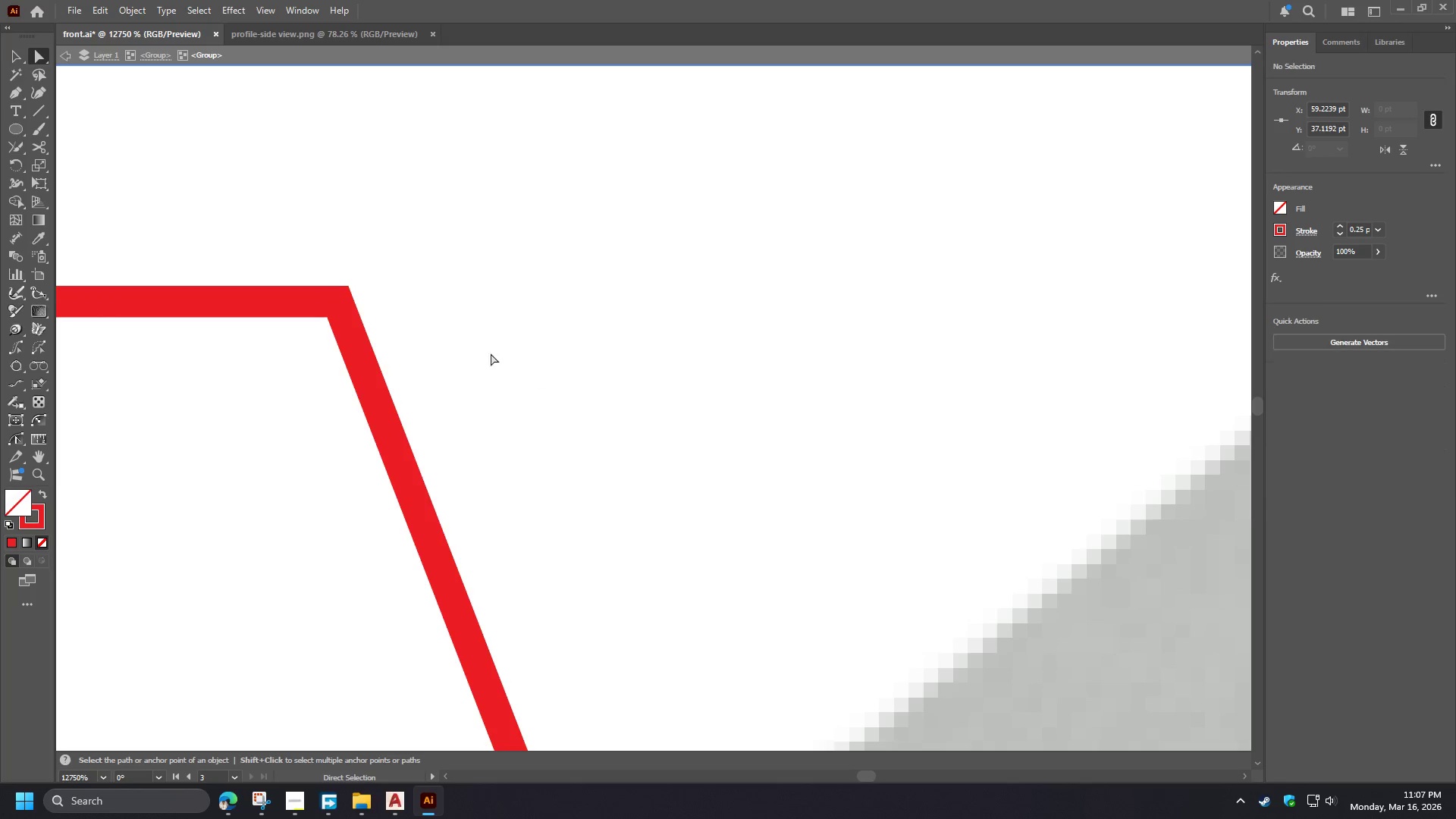 
hold_key(key=AltLeft, duration=1.26)
scroll: coordinate [485, 312], scroll_direction: down, amount: 4.0
 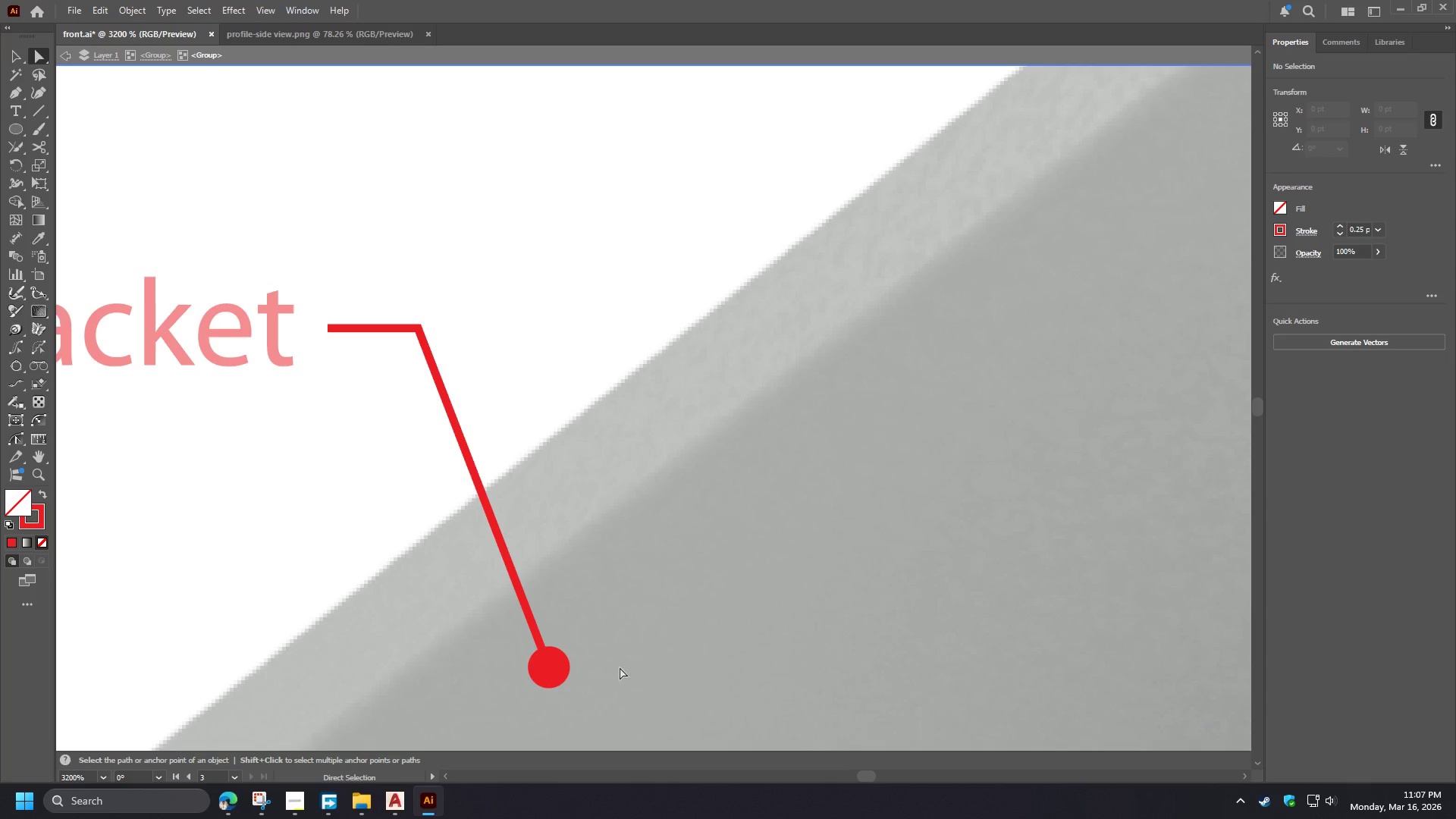 
left_click_drag(start_coordinate=[624, 693], to_coordinate=[468, 603])
 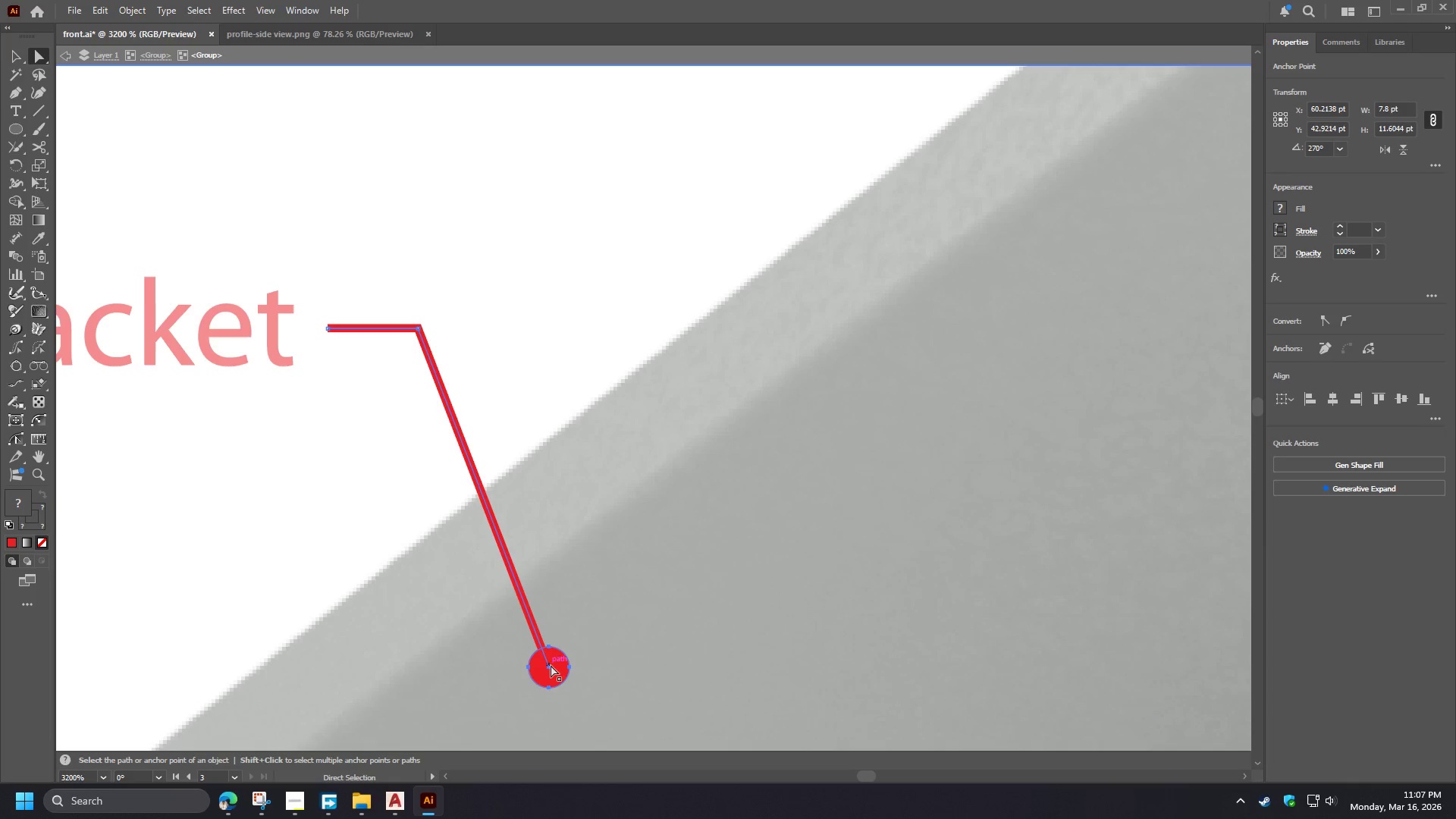 
left_click_drag(start_coordinate=[549, 666], to_coordinate=[595, 394])
 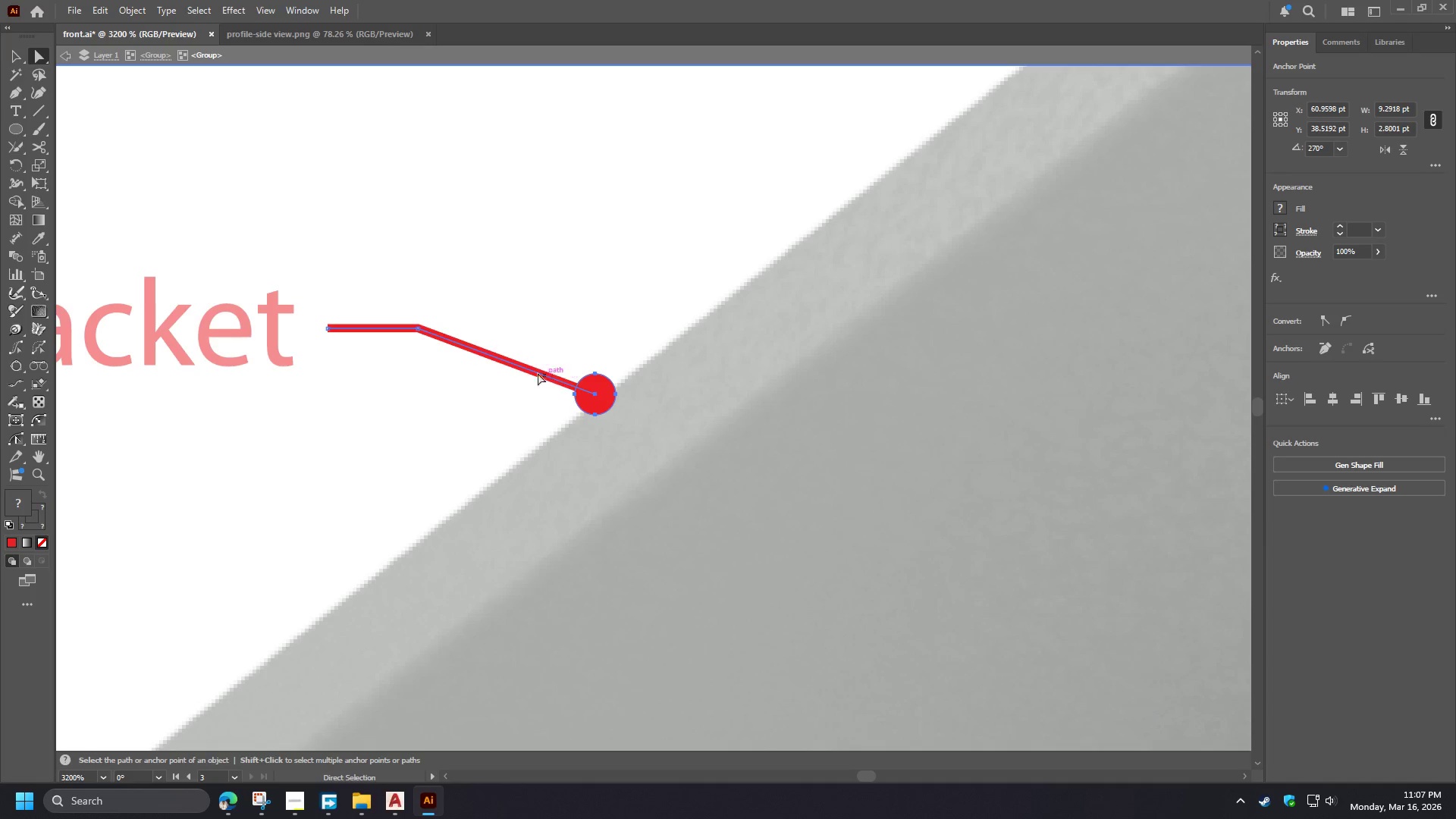 
hold_key(key=ShiftLeft, duration=0.62)
 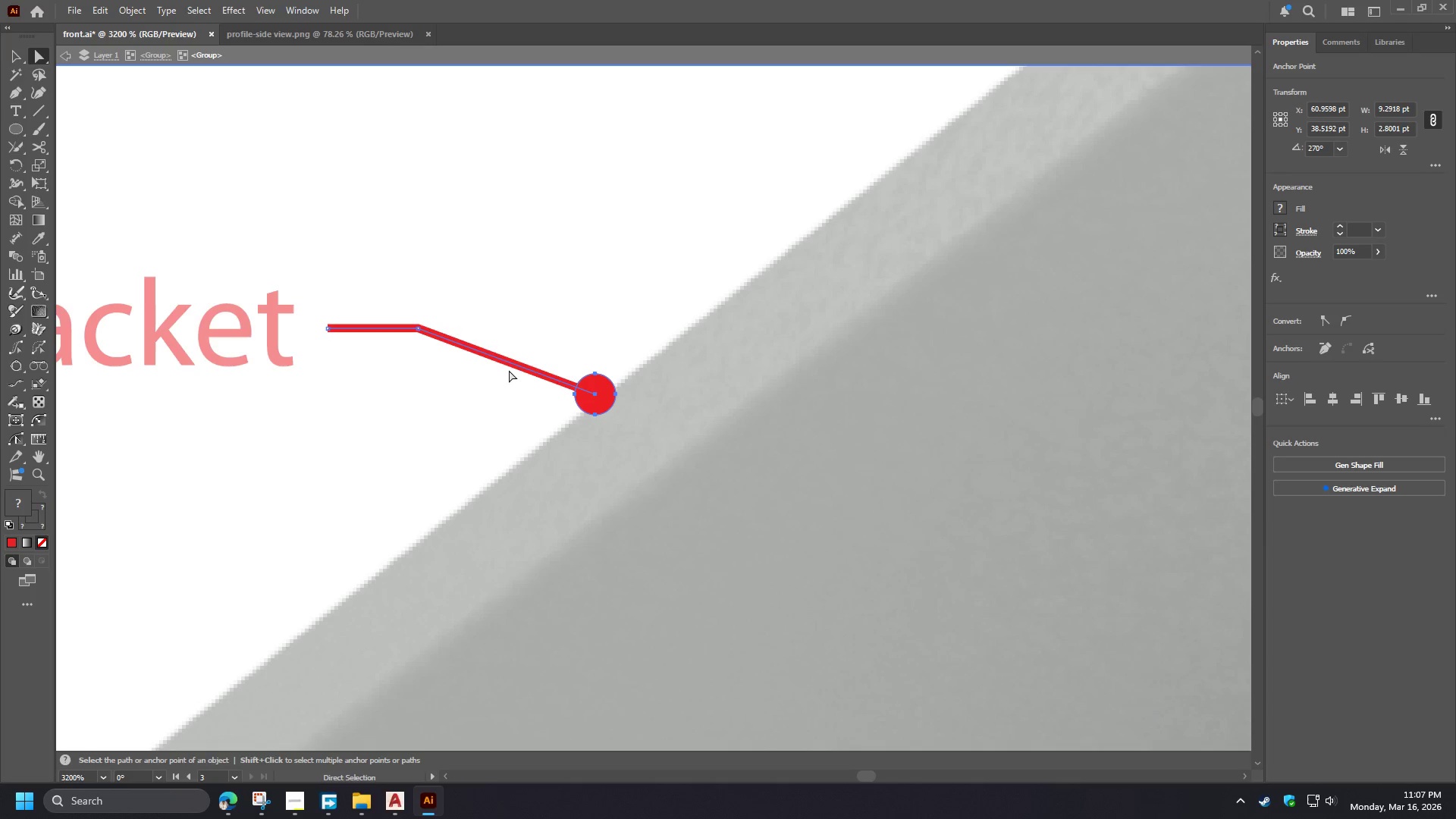 
left_click_drag(start_coordinate=[559, 381], to_coordinate=[460, 523])
 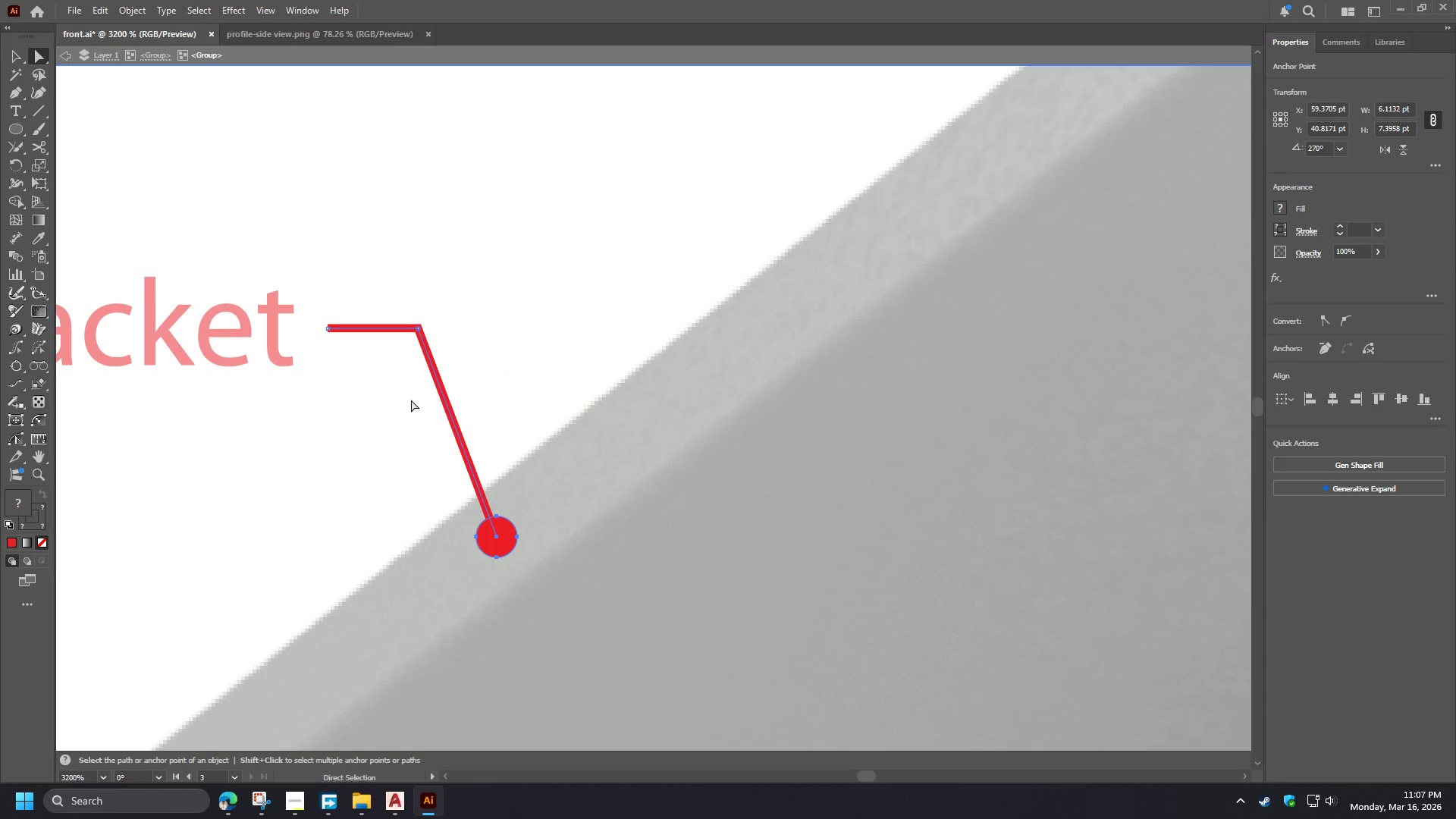 
key(Backslash)
 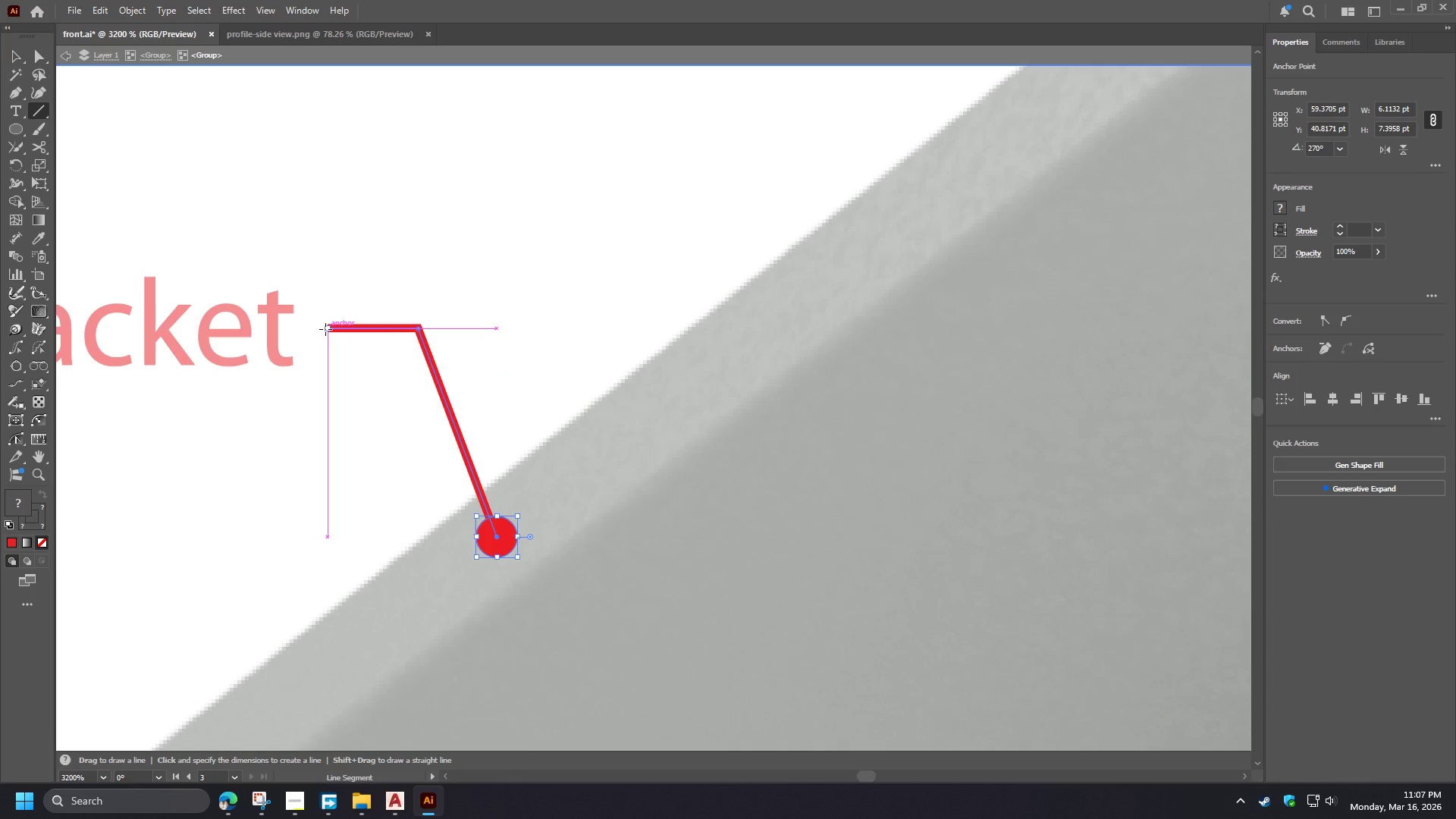 
left_click_drag(start_coordinate=[325, 329], to_coordinate=[1069, 344])
 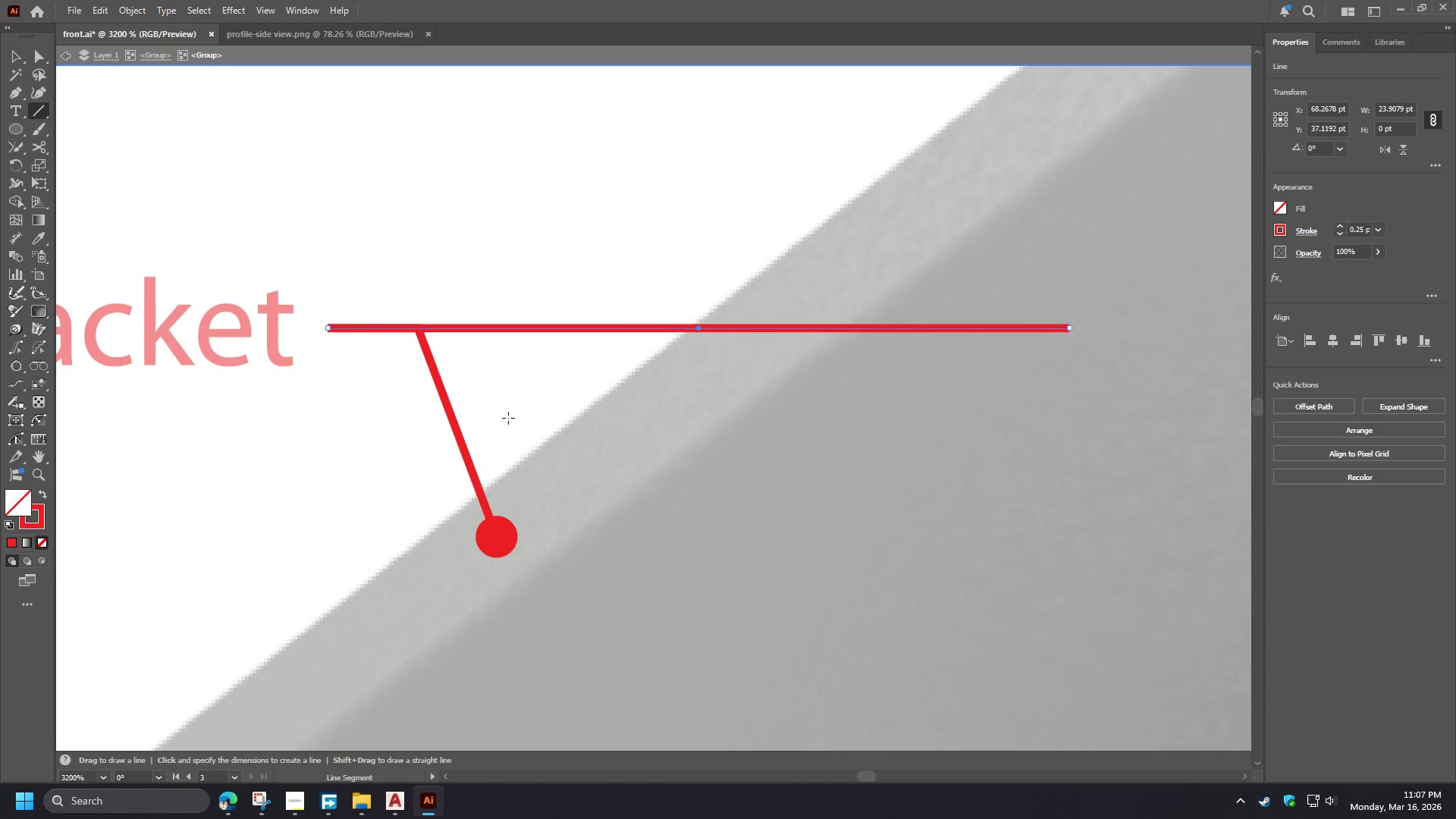 
hold_key(key=ShiftLeft, duration=1.06)
 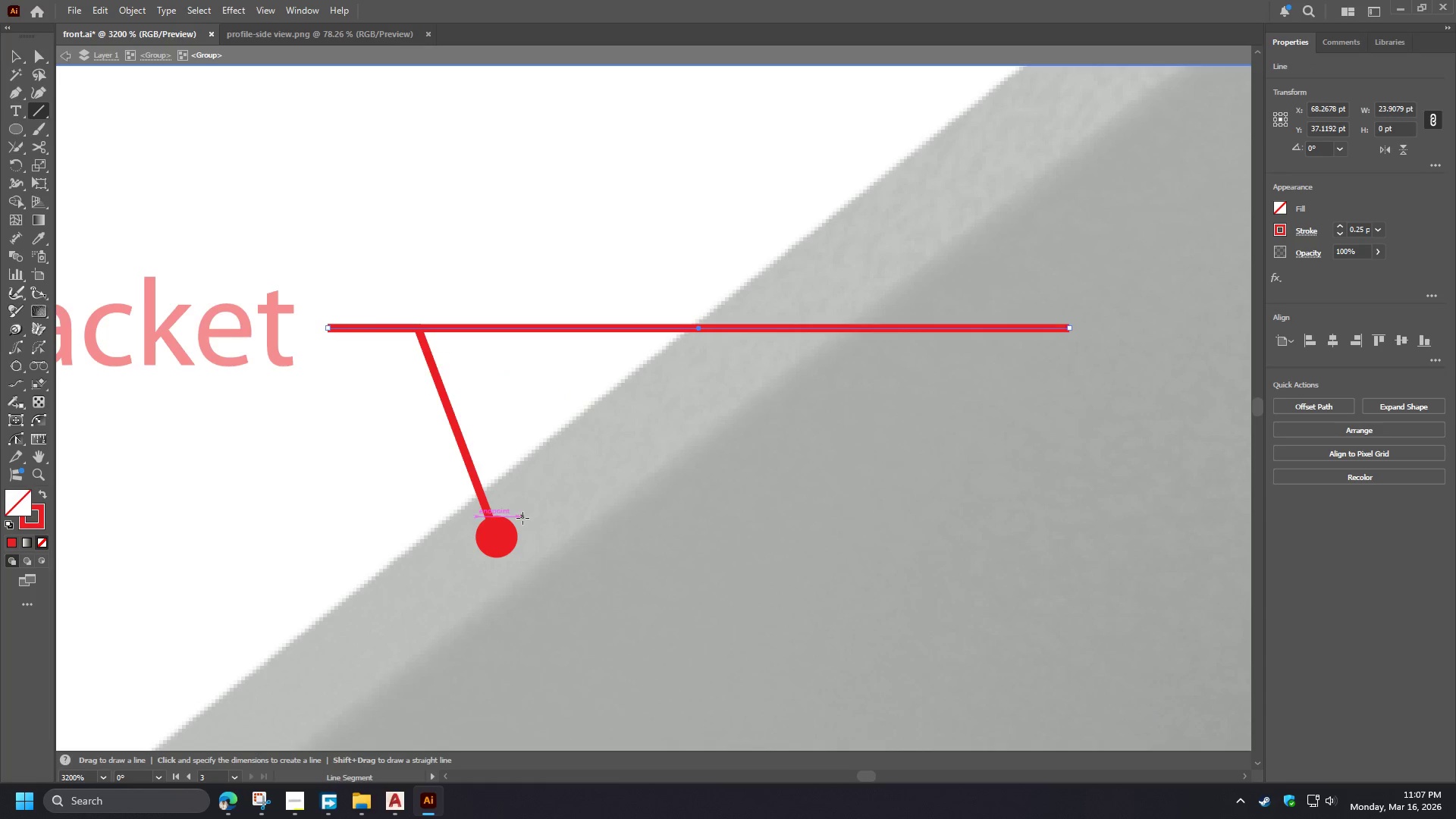 
key(V)
 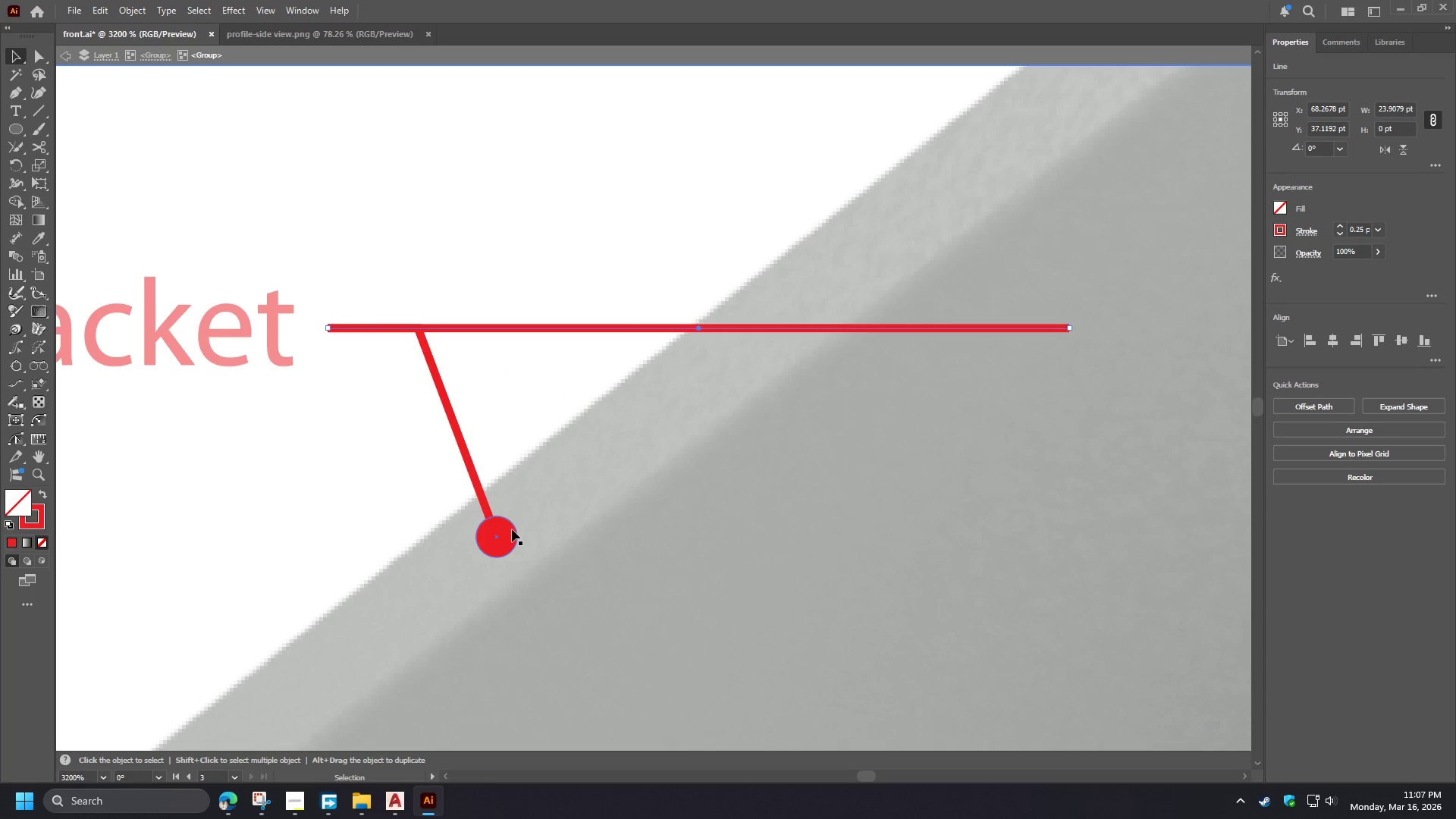 
left_click([512, 529])
 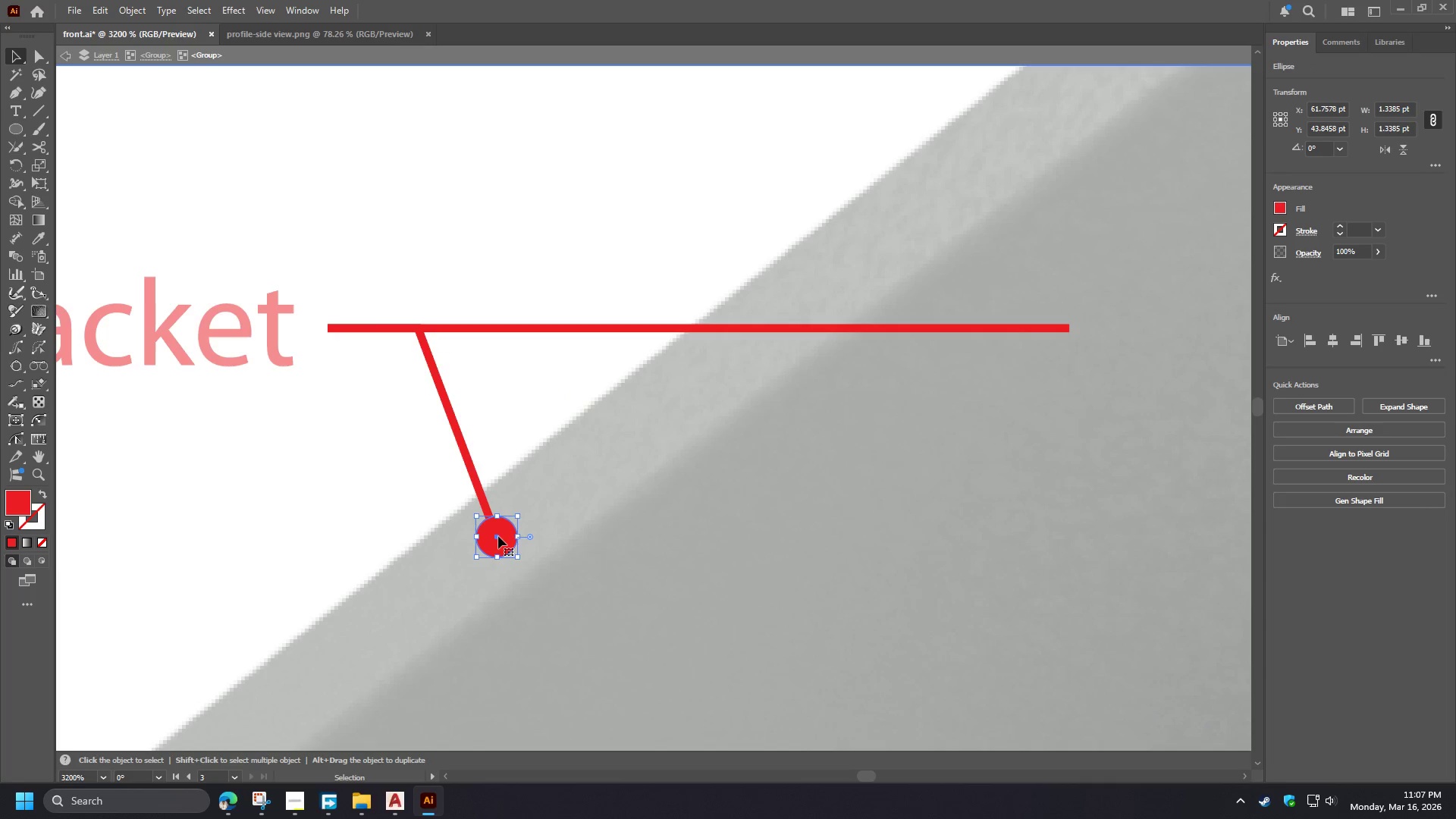 
left_click_drag(start_coordinate=[498, 536], to_coordinate=[1071, 329])
 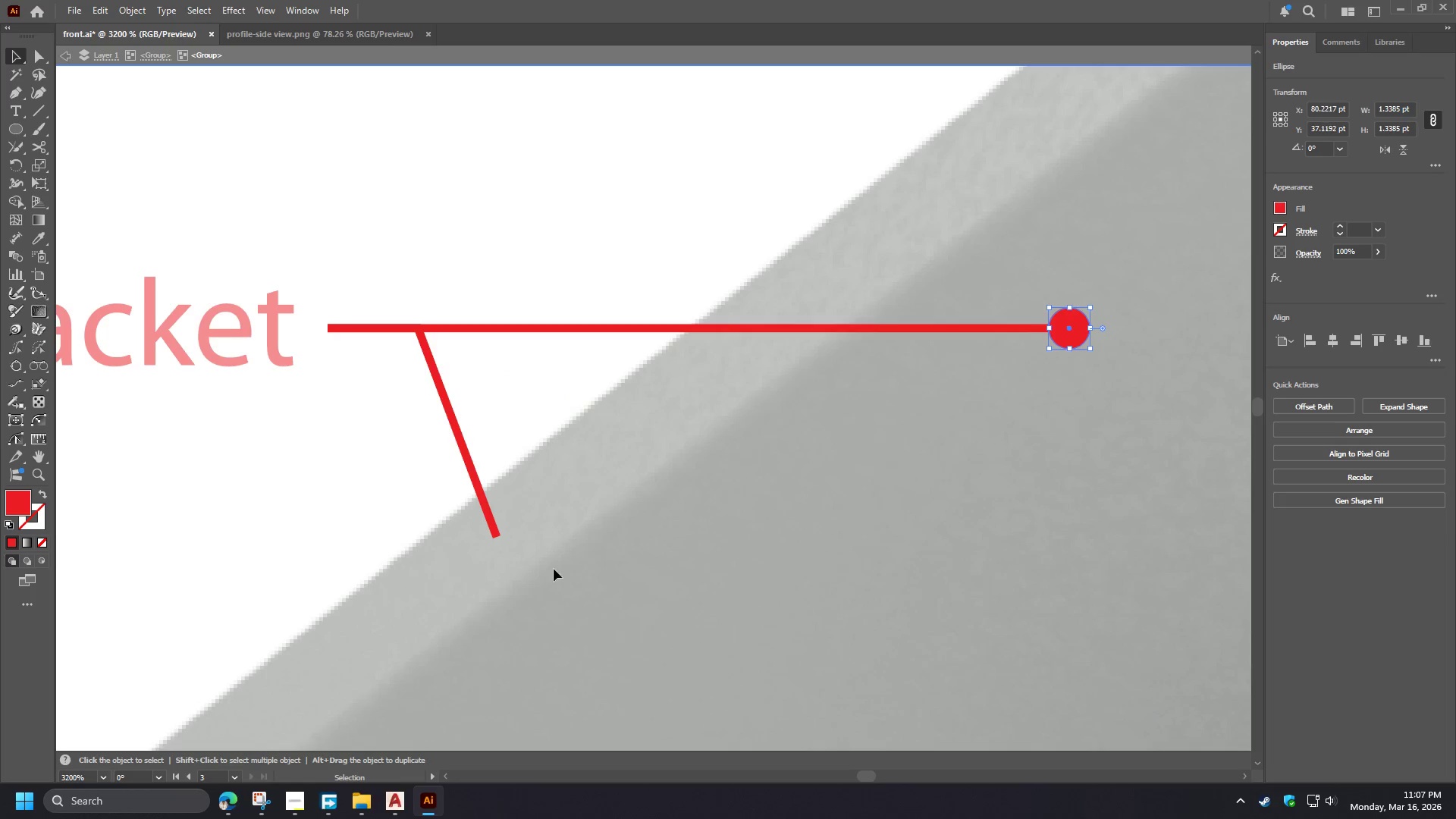 
left_click_drag(start_coordinate=[563, 586], to_coordinate=[372, 406])
 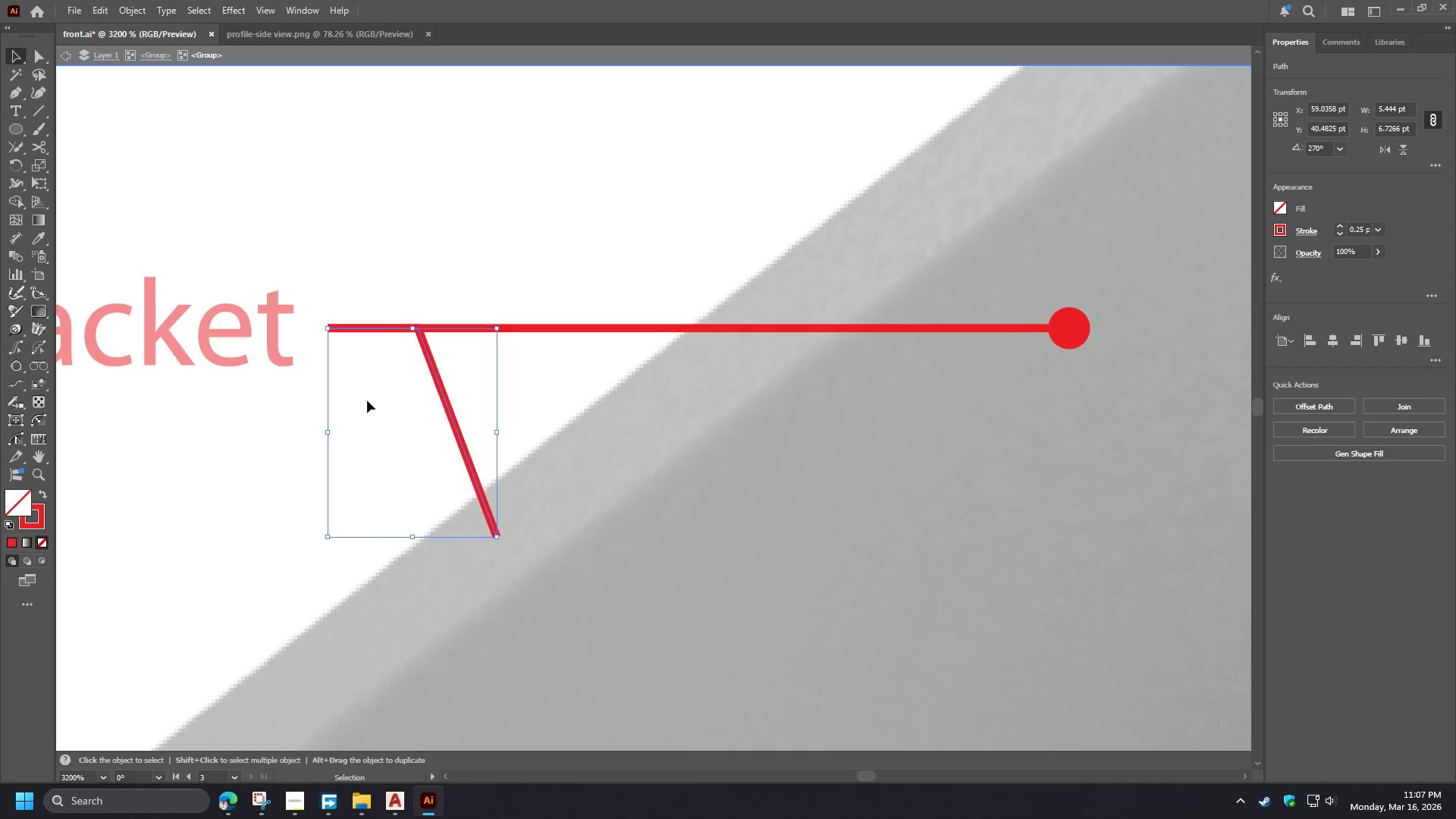 
key(Delete)
 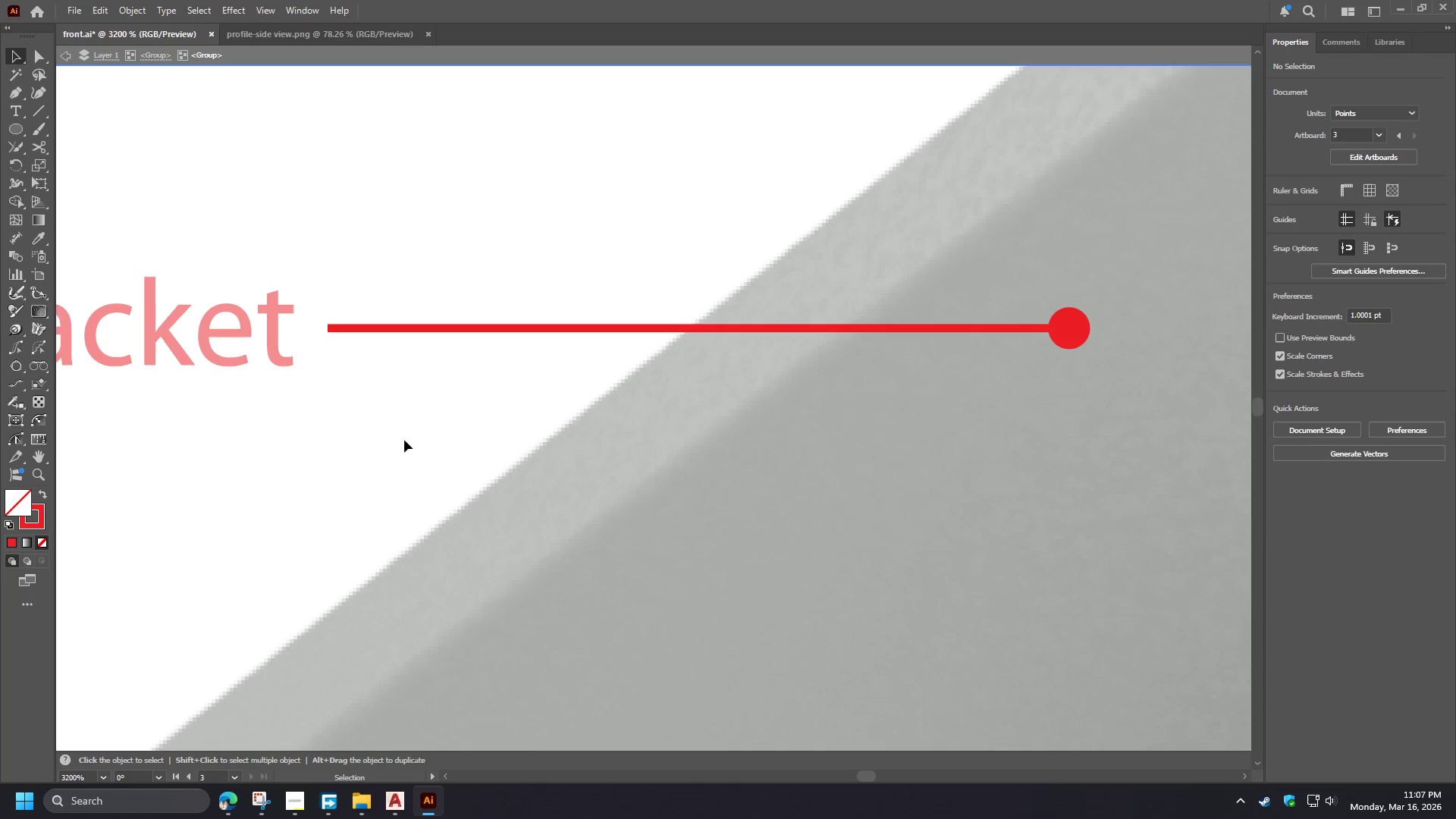 
double_click([404, 440])
 